 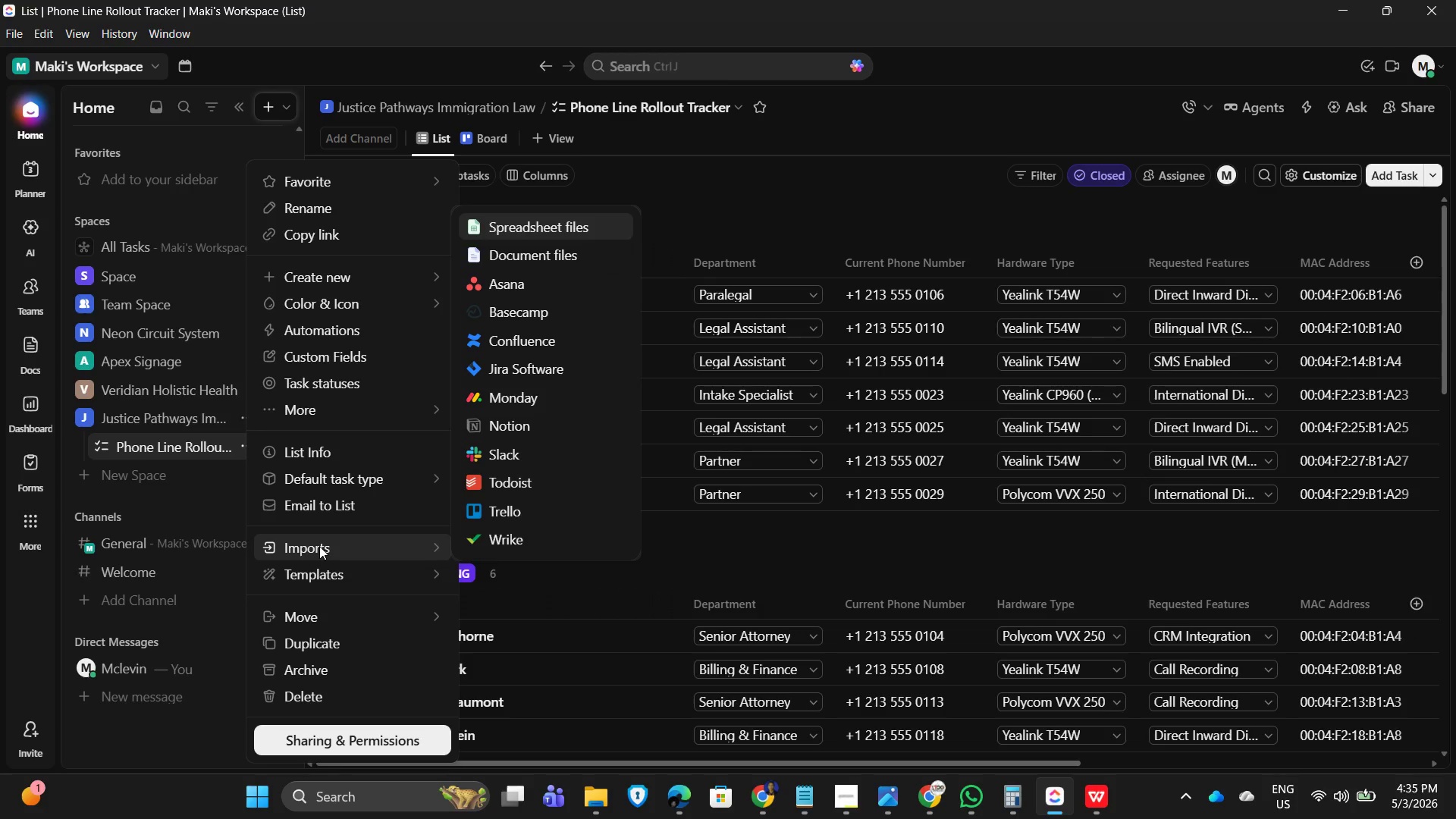 
left_click([123, 476])
 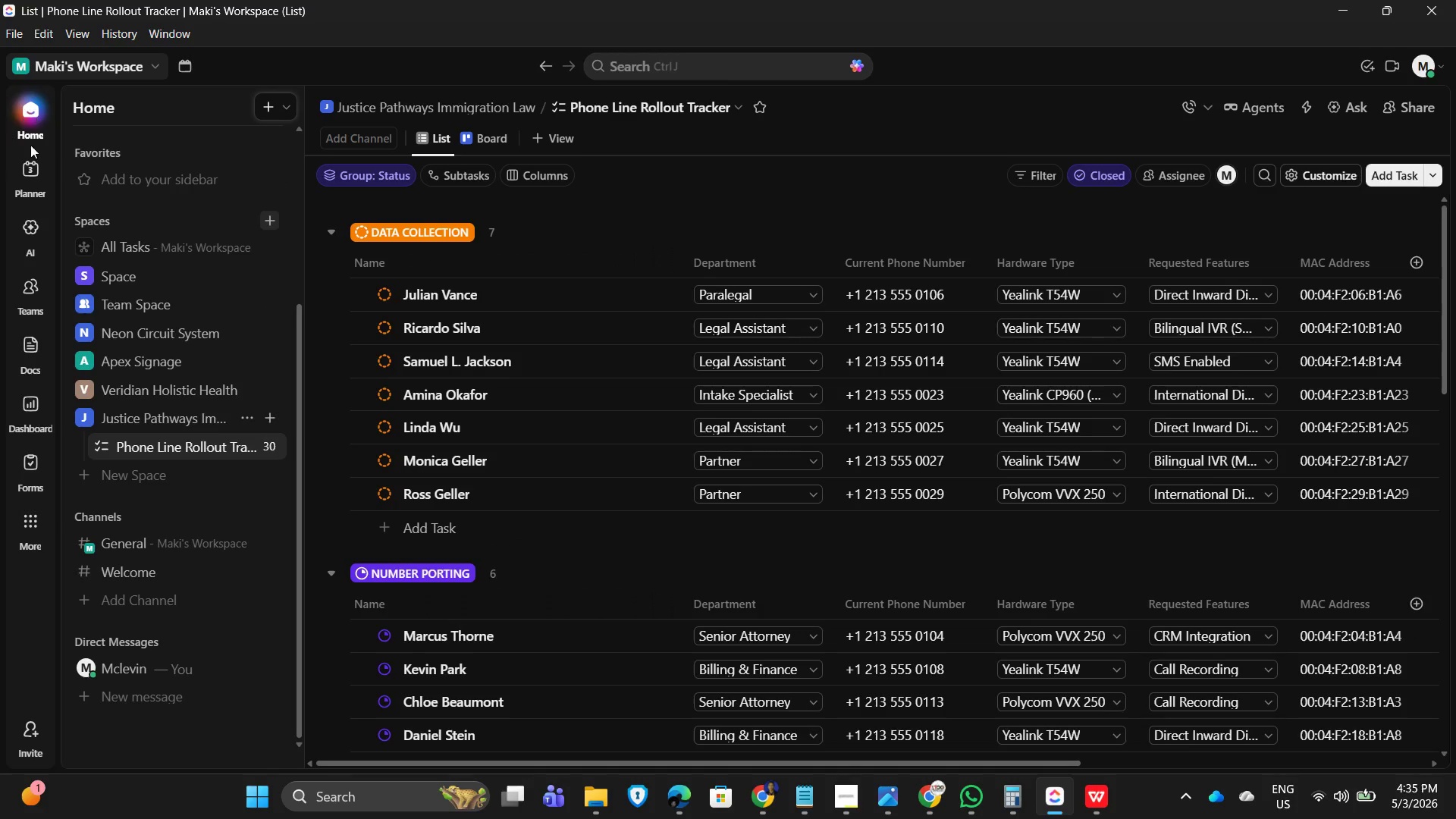 
left_click([268, 422])
 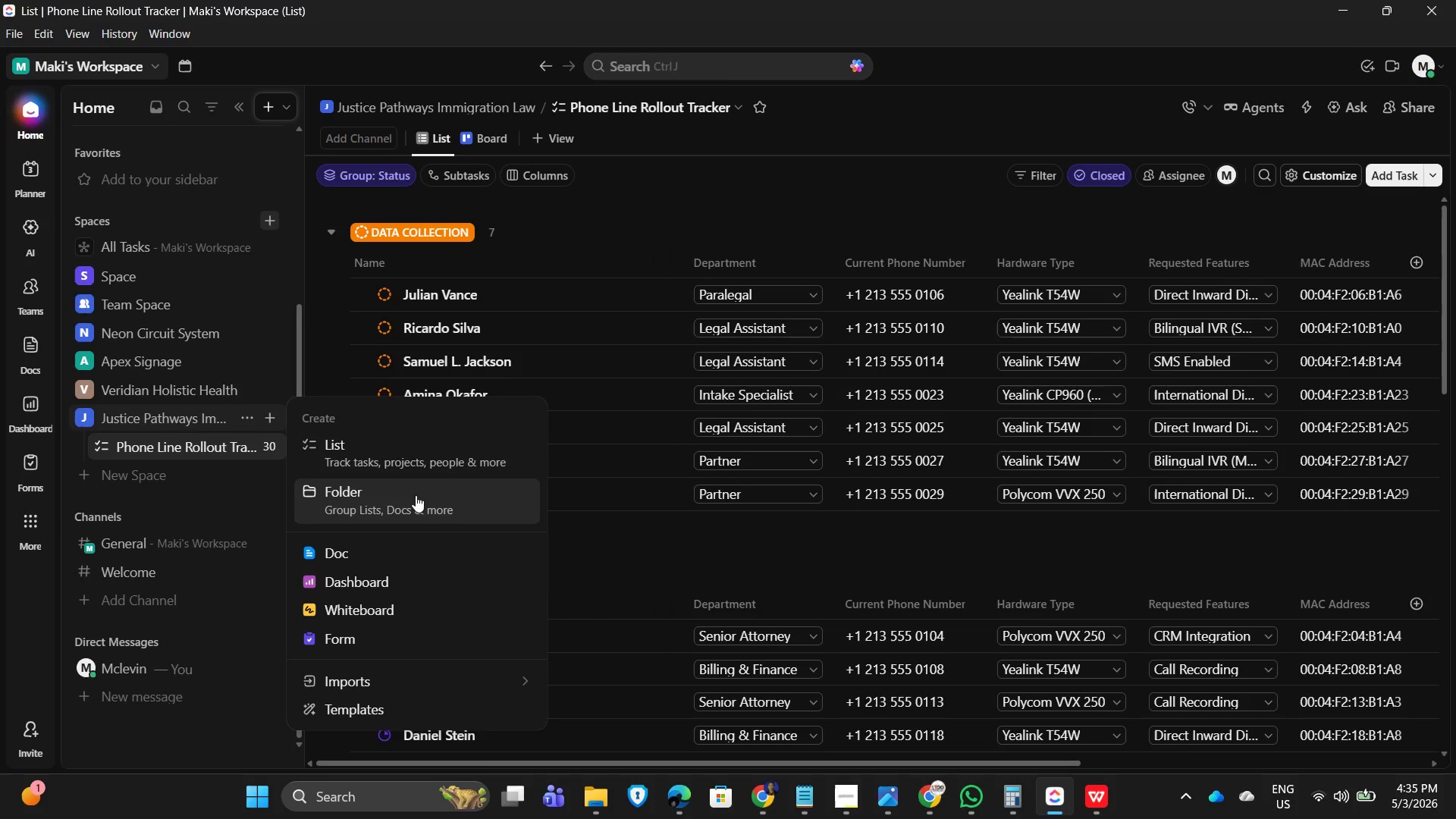 
left_click([430, 451])
 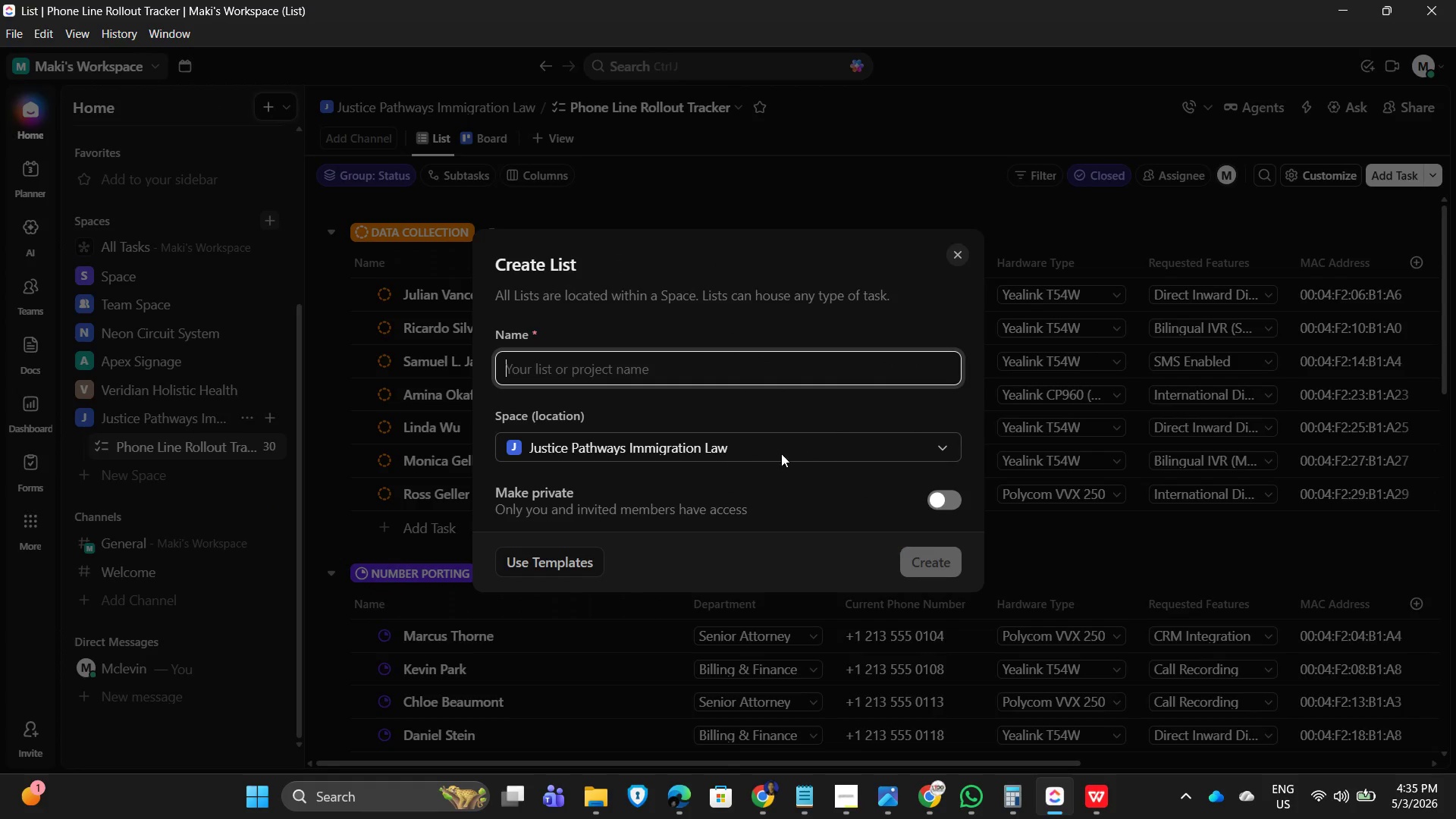 
left_click([601, 366])
 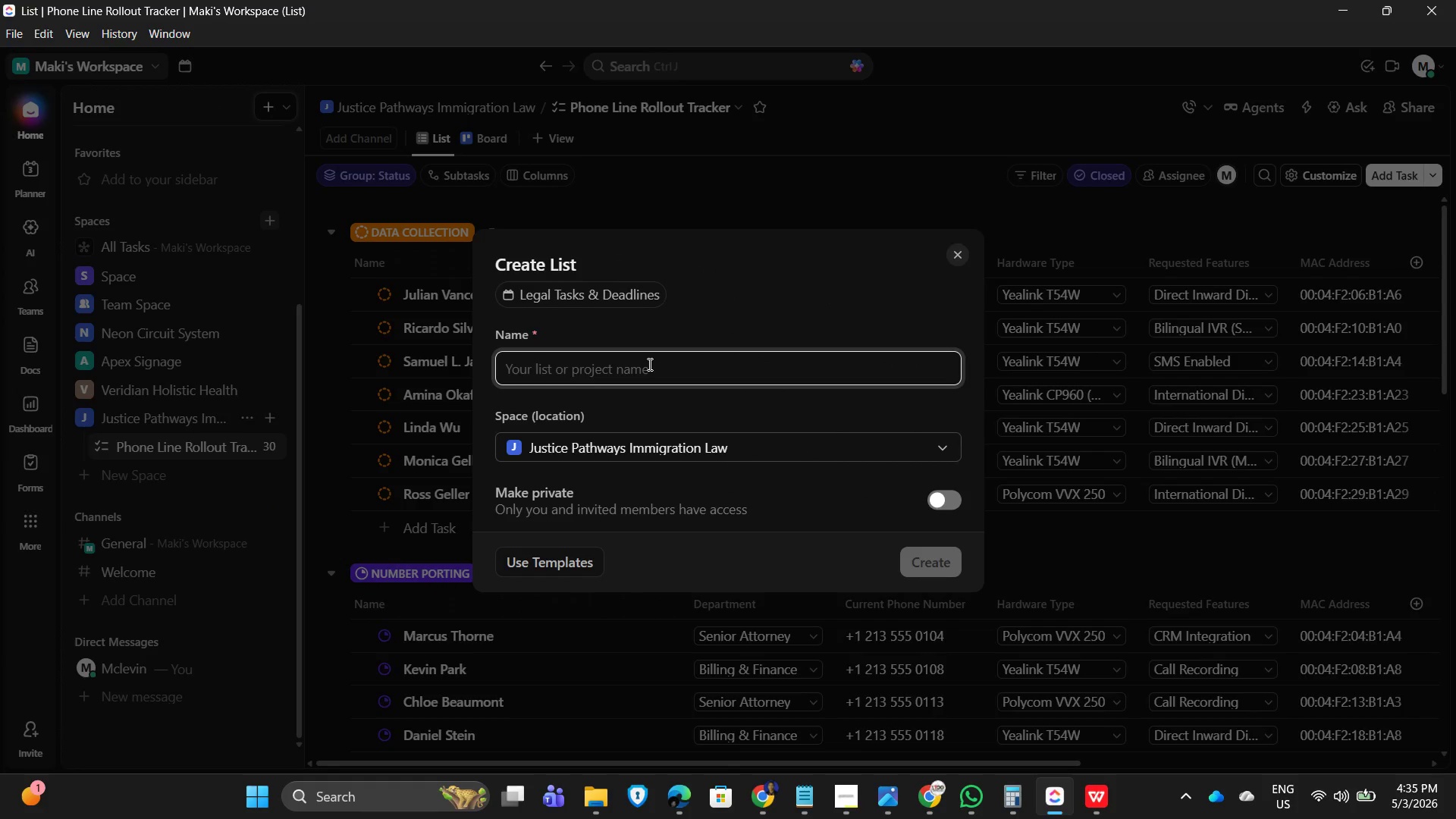 
type(voip)
 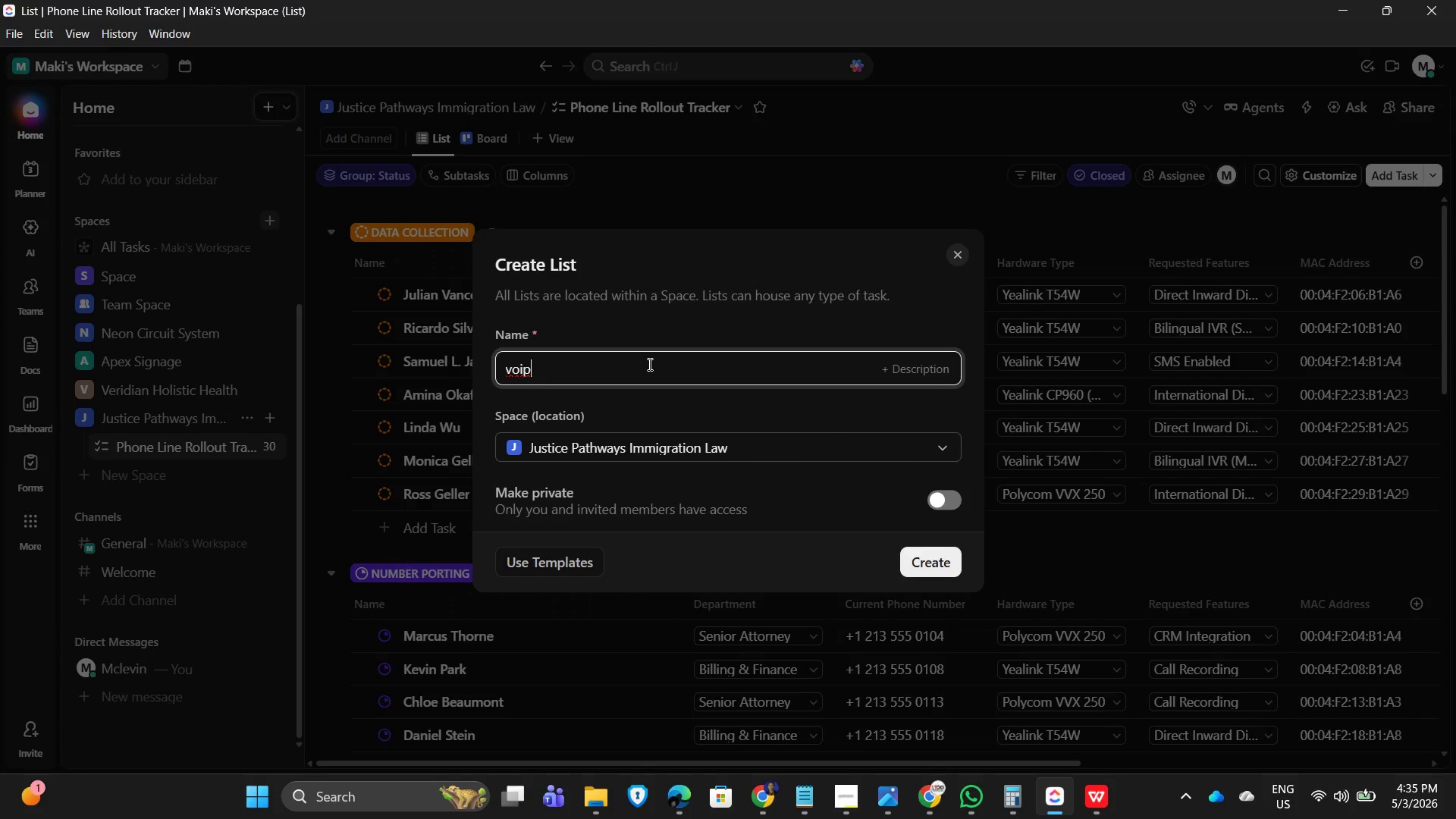 
left_click([925, 560])
 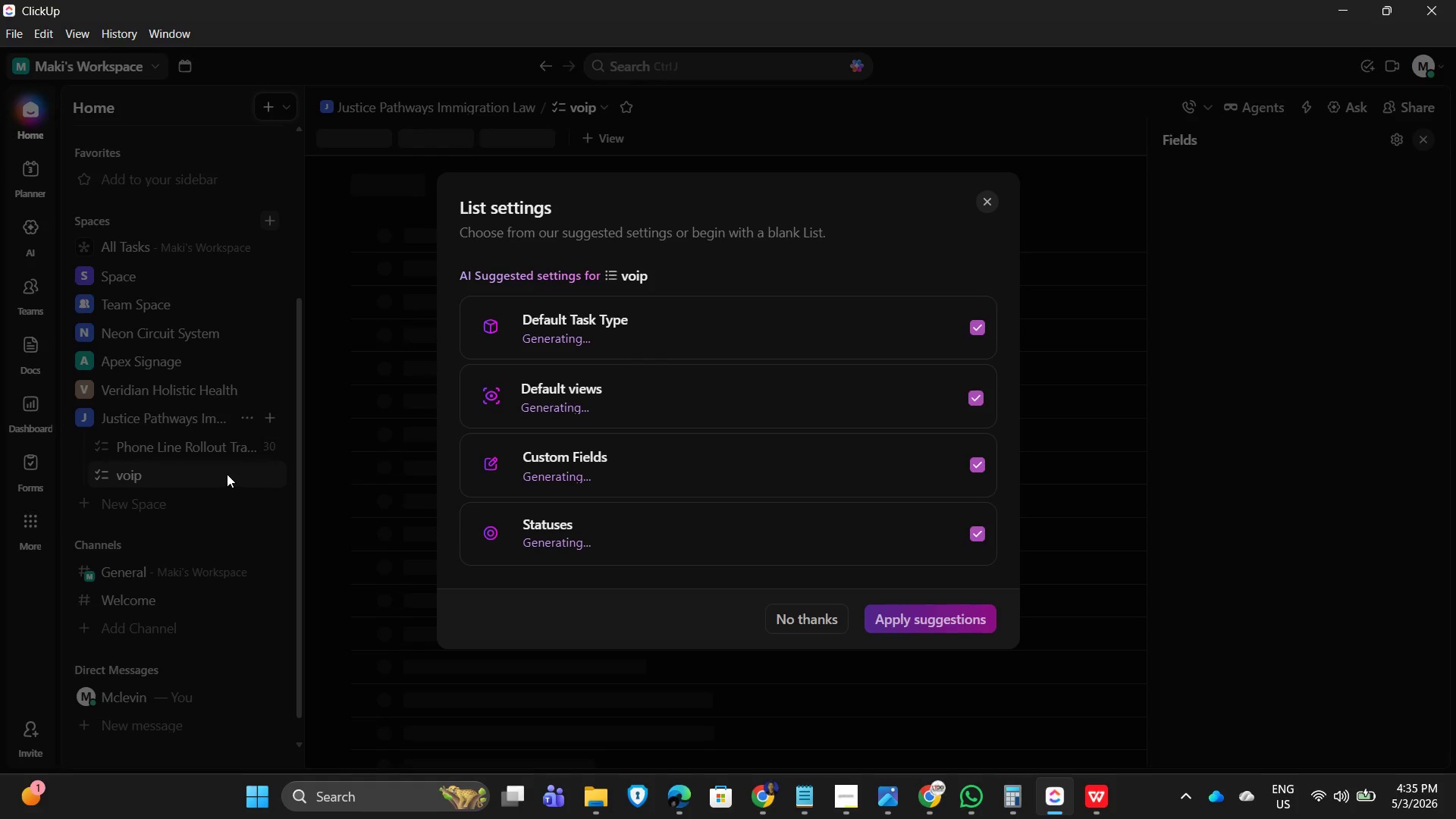 
left_click([810, 617])
 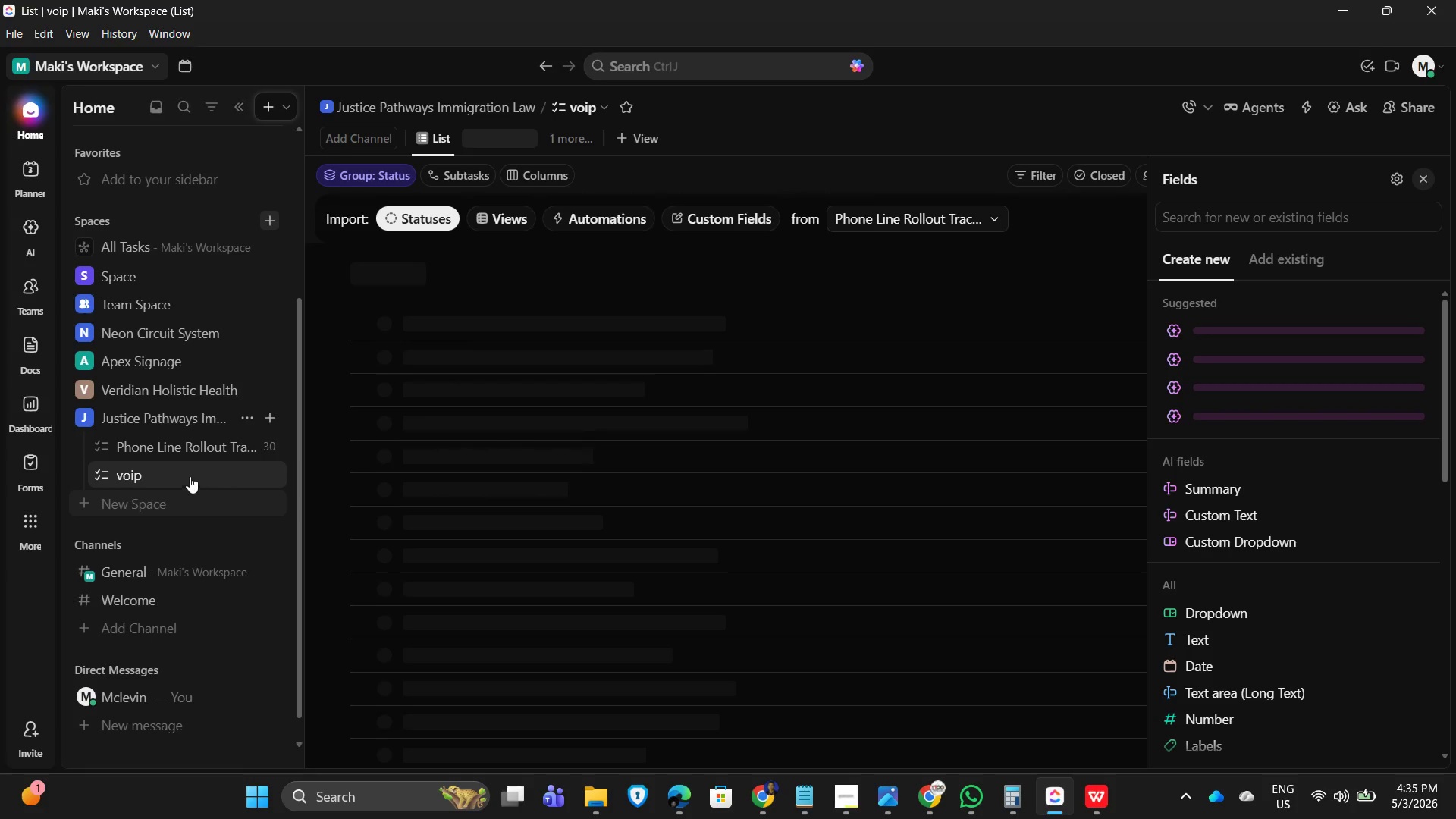 
left_click([186, 475])
 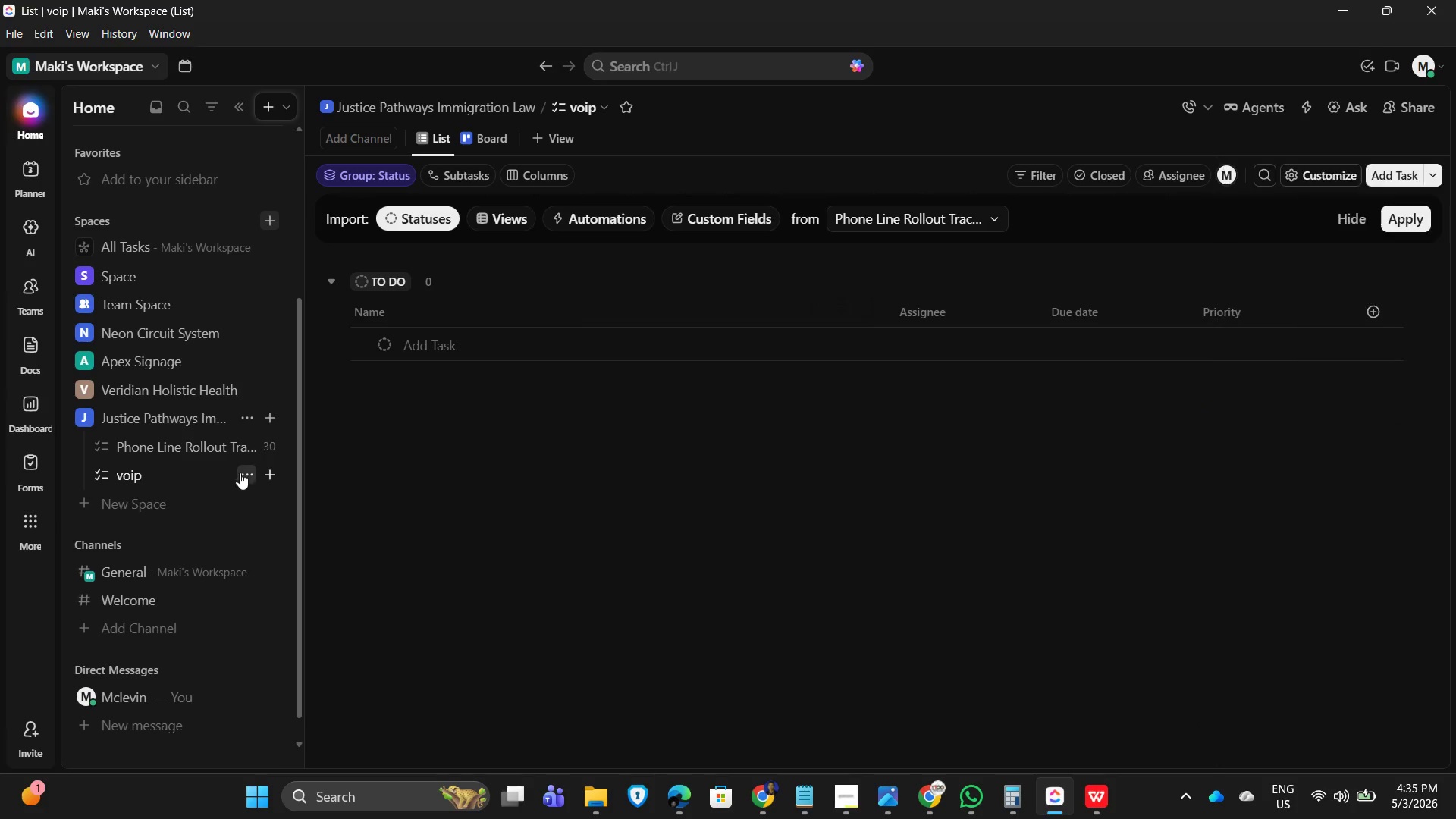 
left_click([238, 472])
 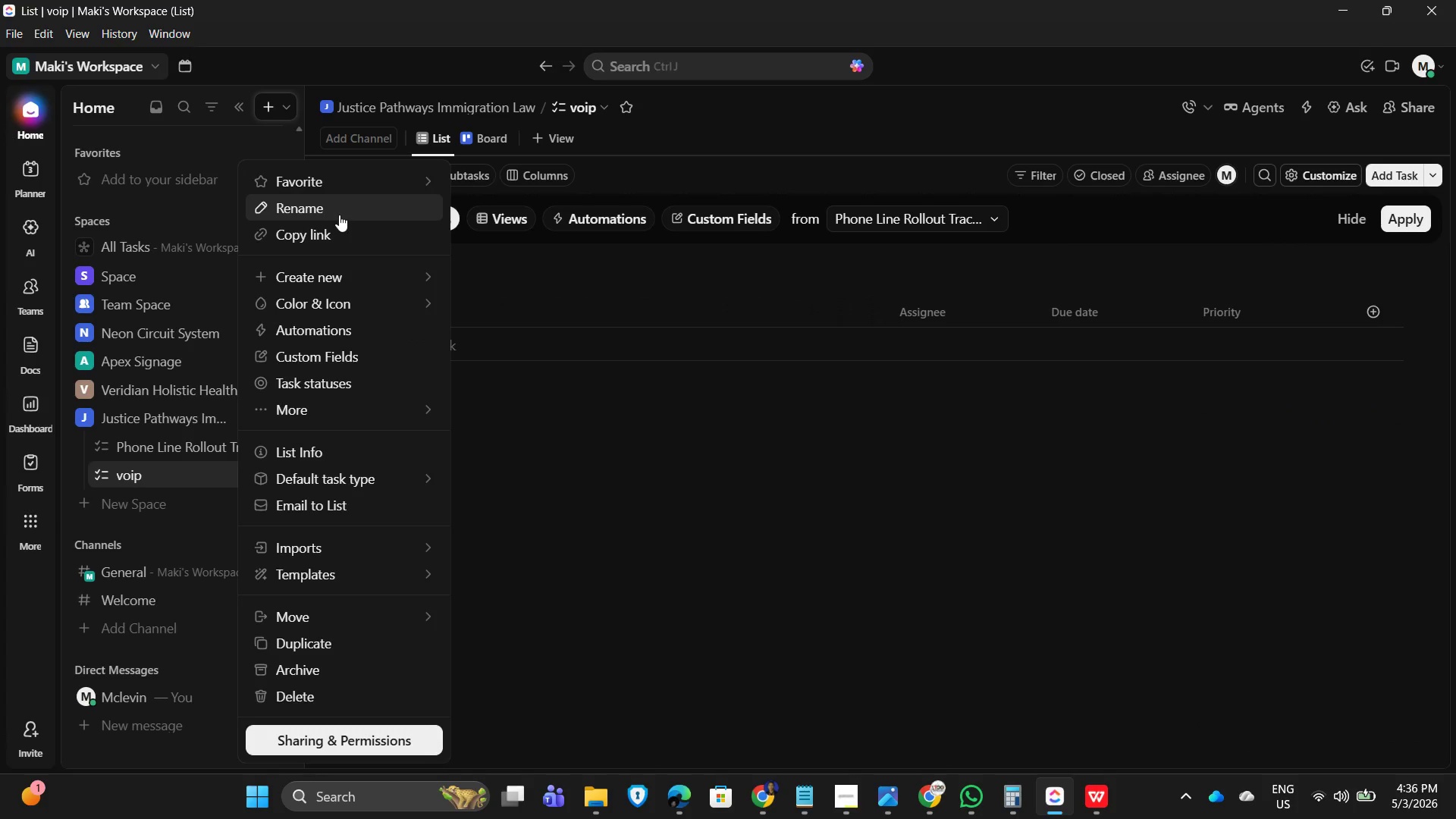 
wait(9.31)
 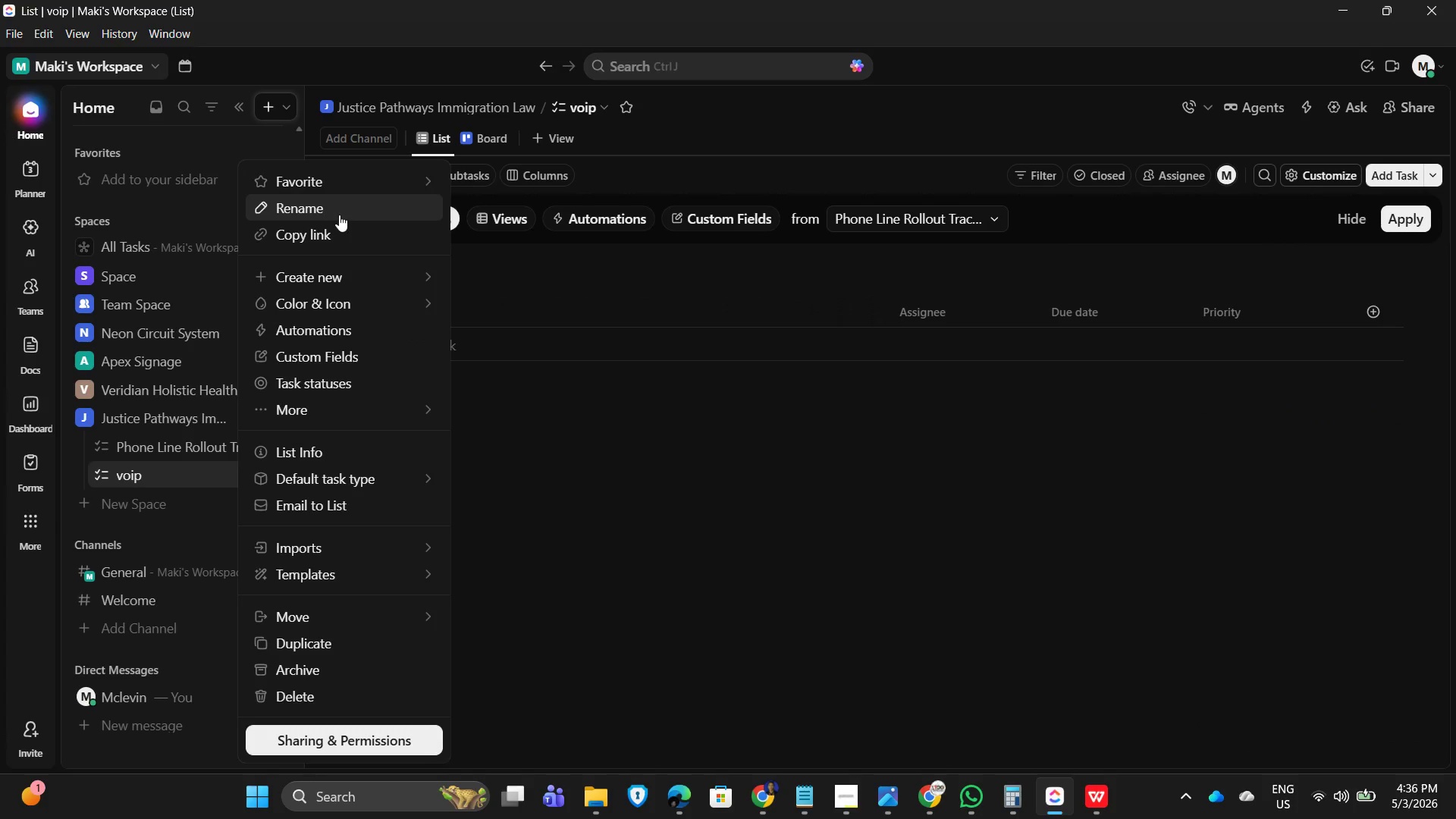 
mouse_move([357, 422])
 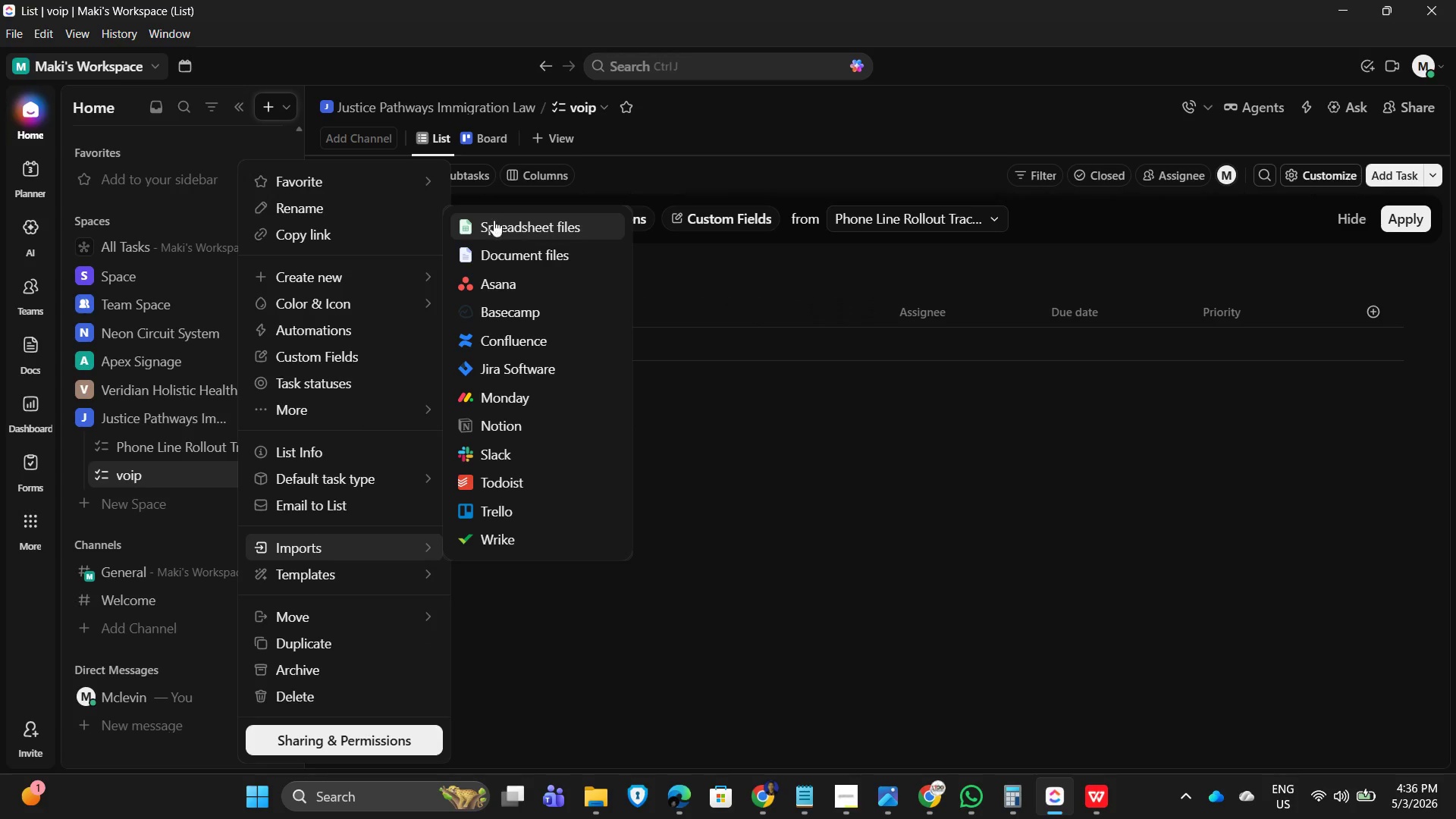 
wait(5.1)
 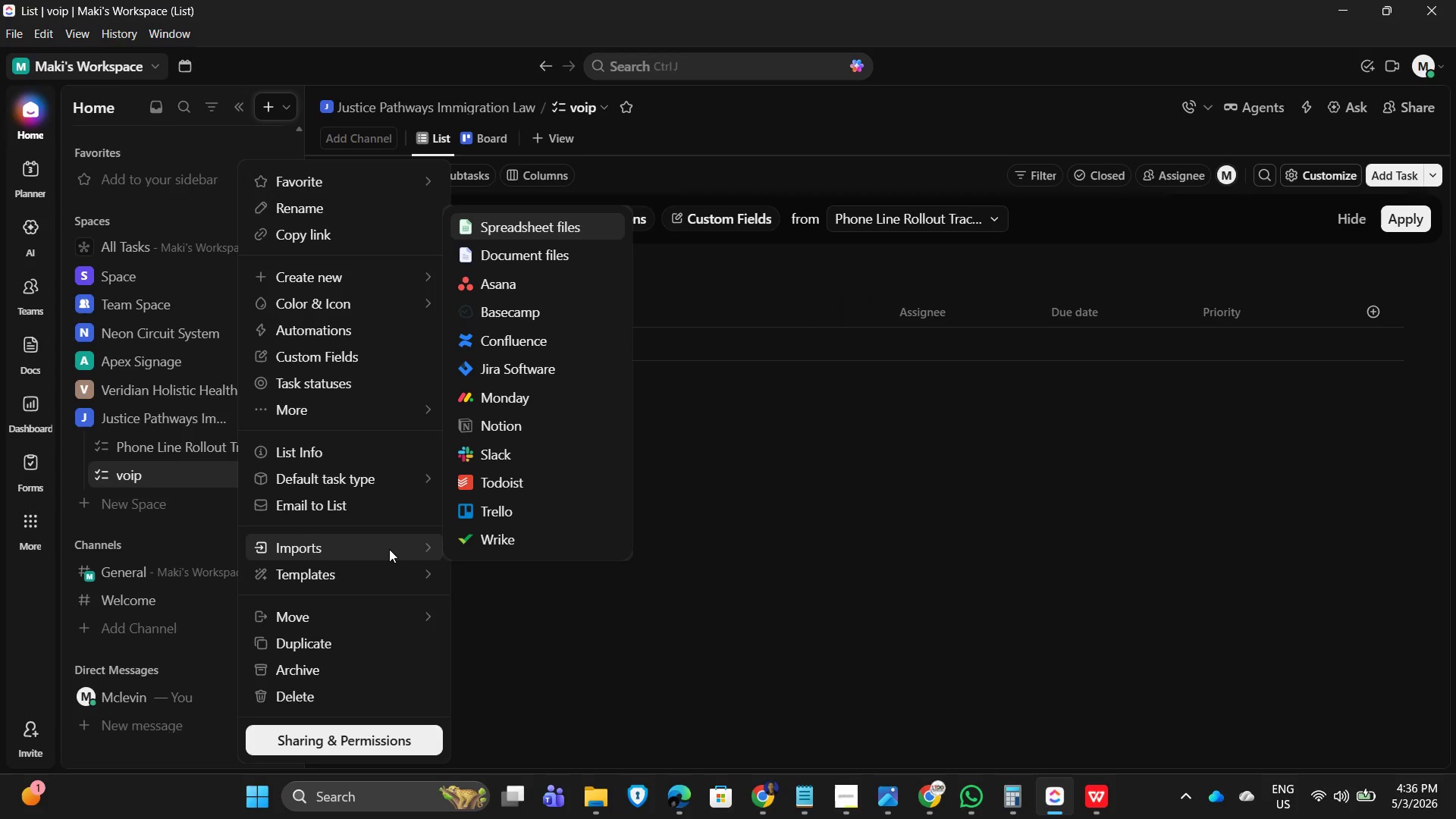 
left_click([504, 234])
 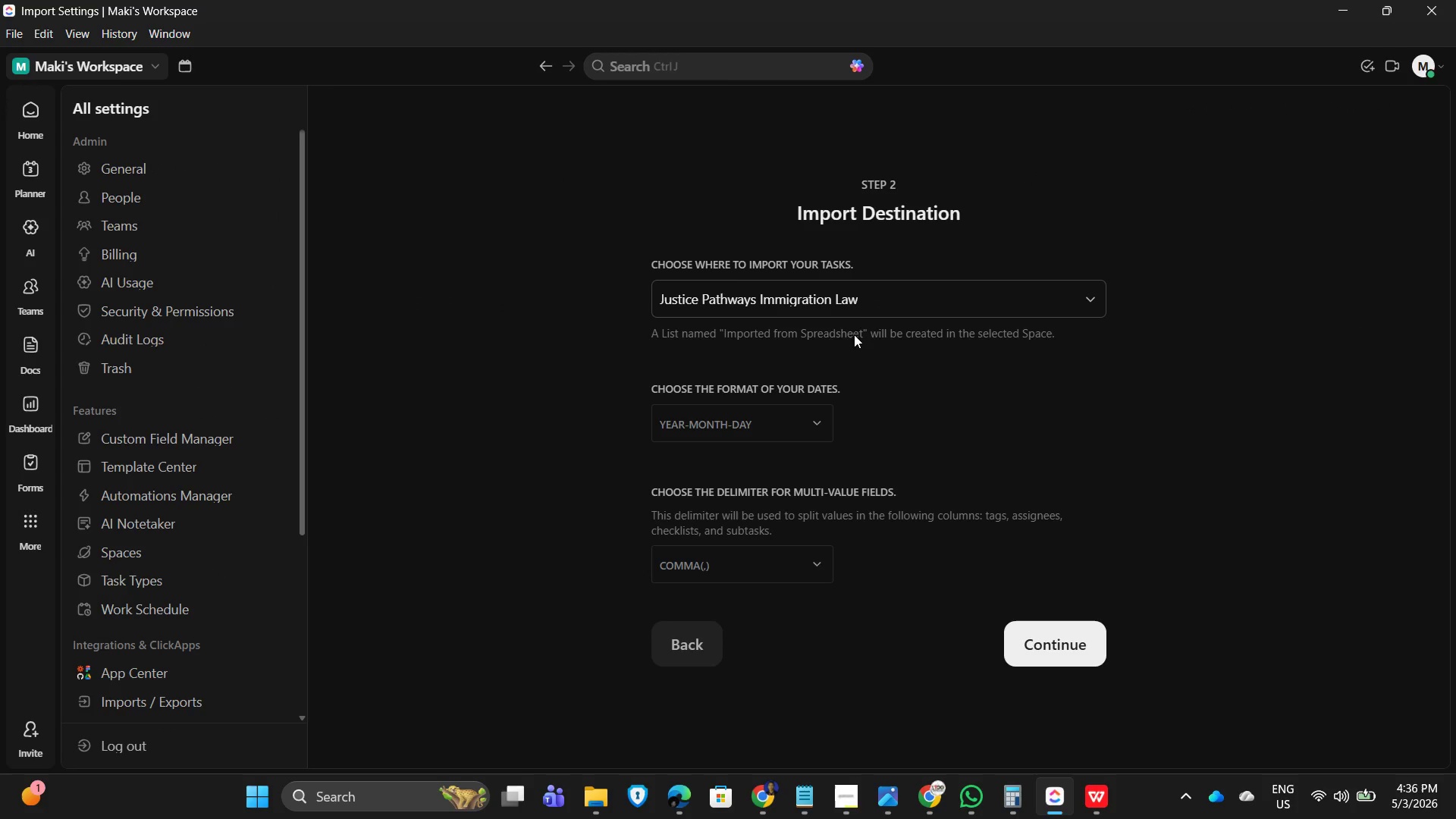 
left_click([926, 293])
 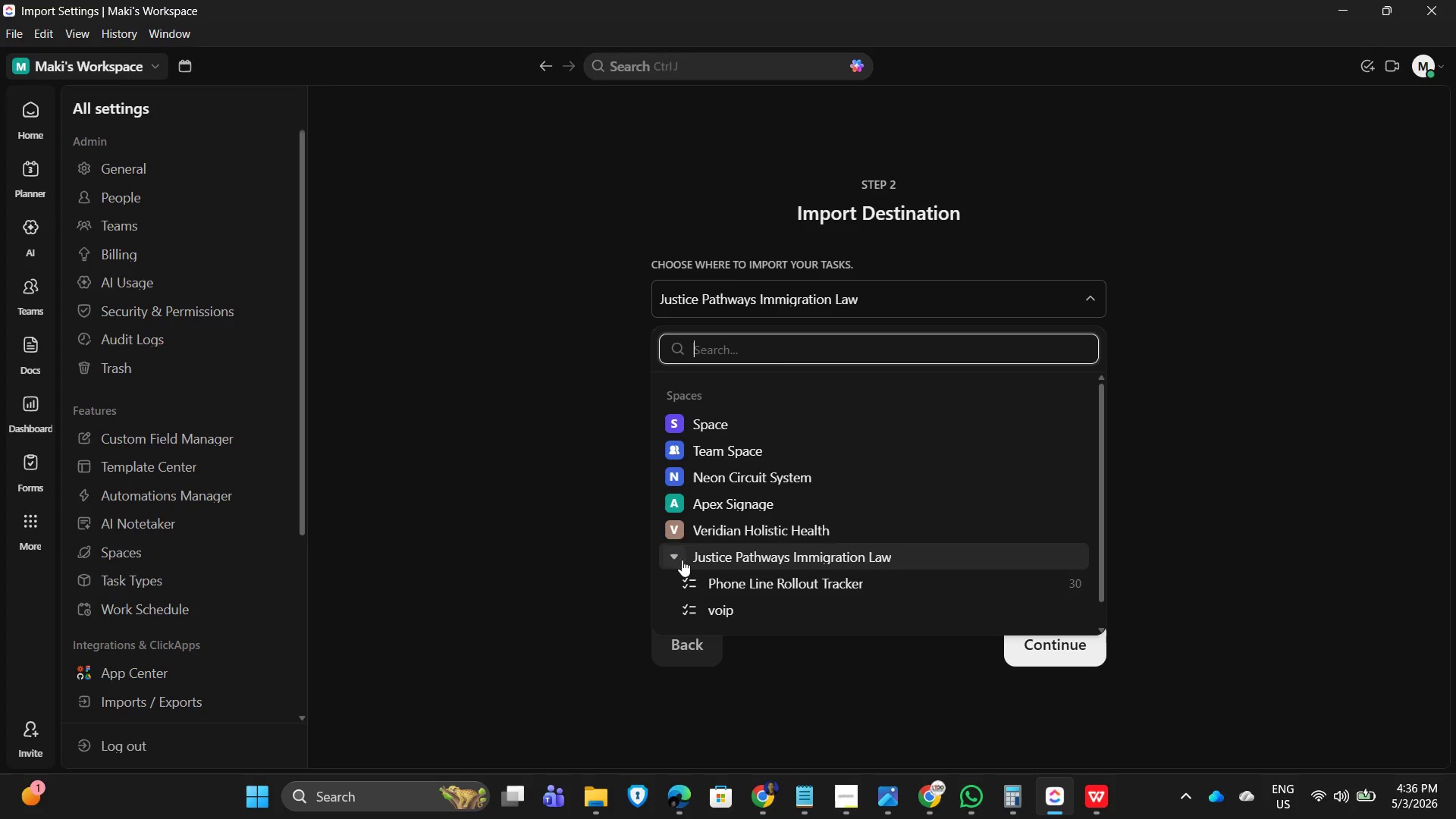 
left_click([756, 608])
 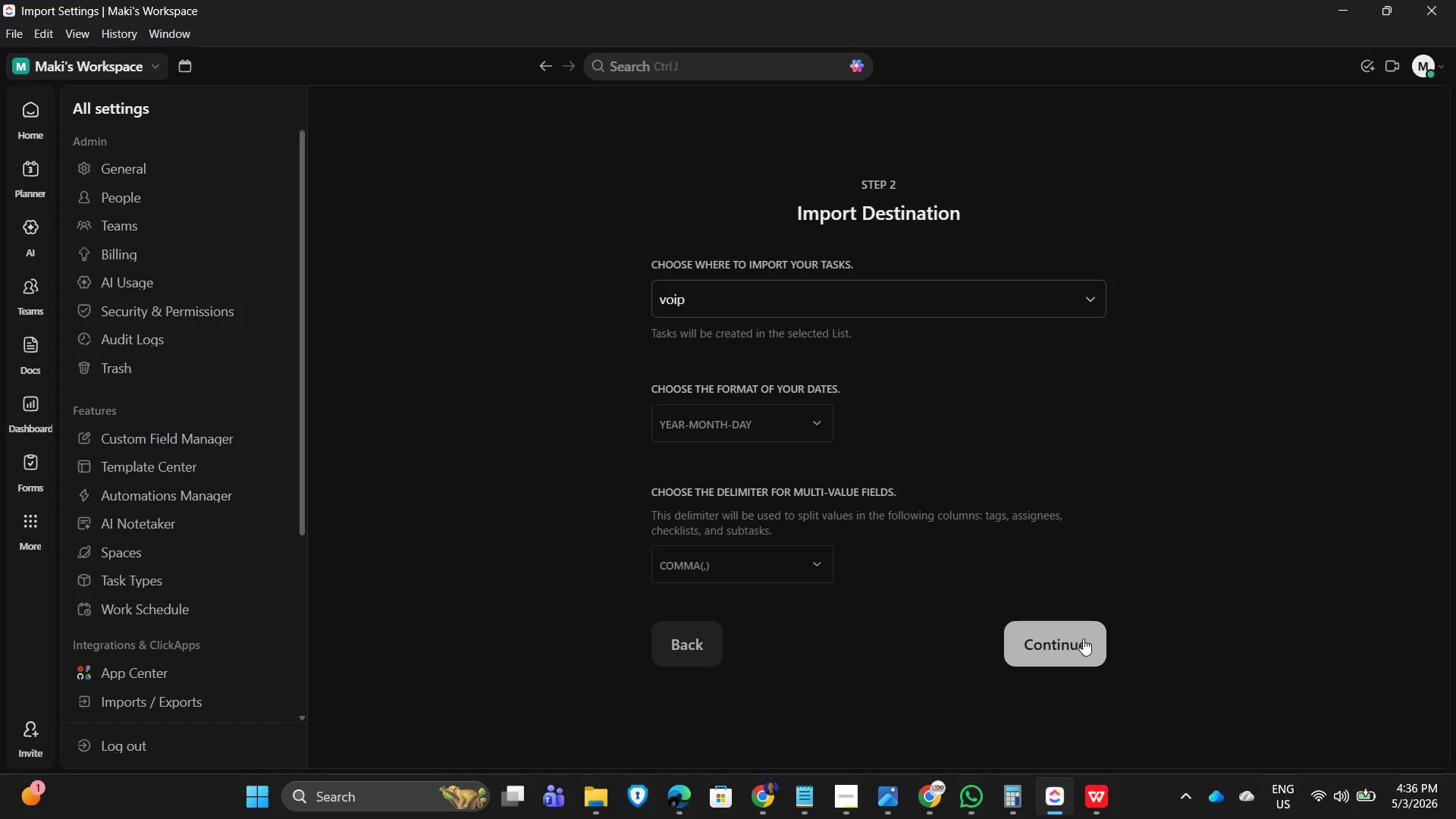 
left_click([1076, 644])
 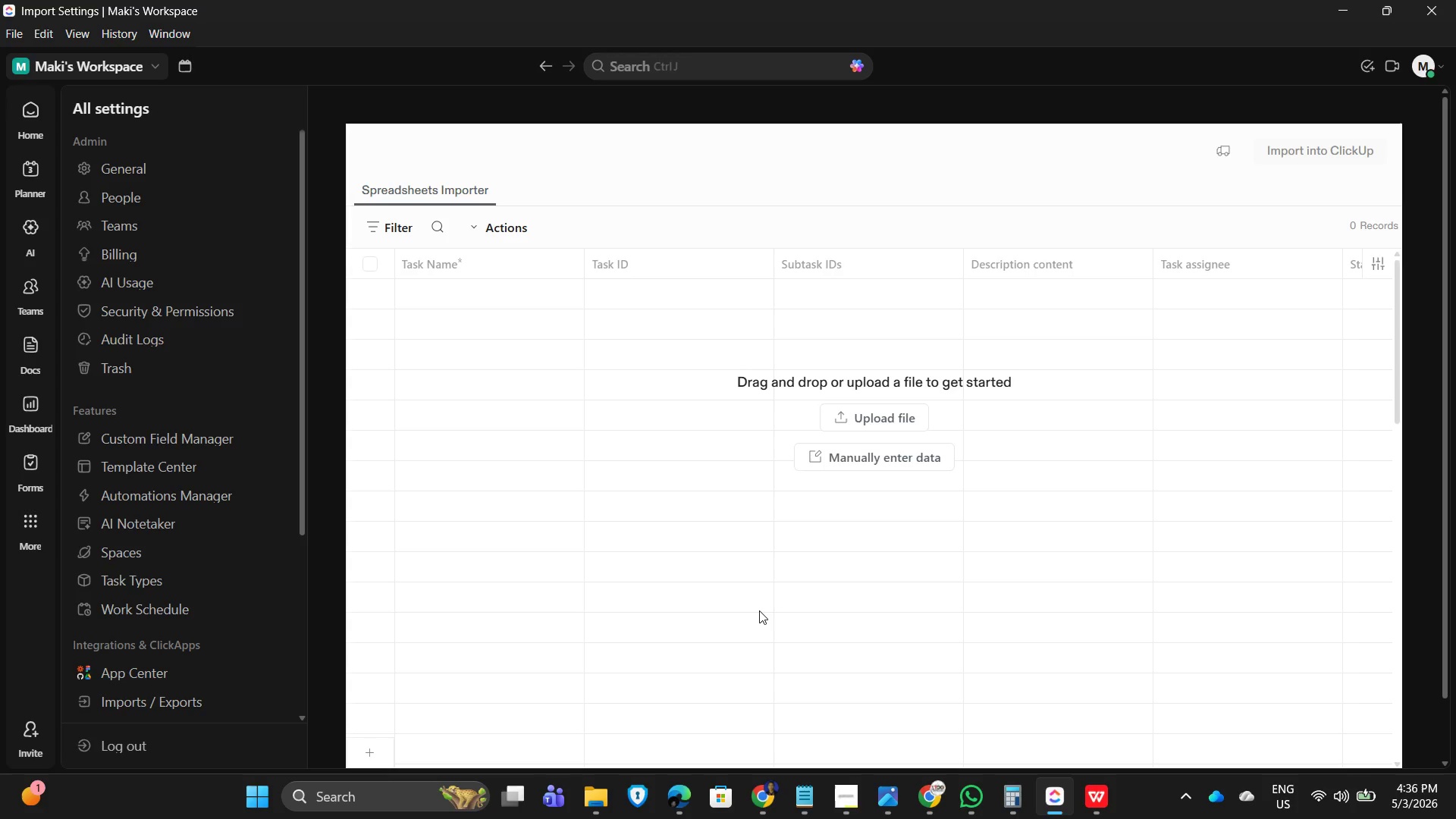 
wait(5.19)
 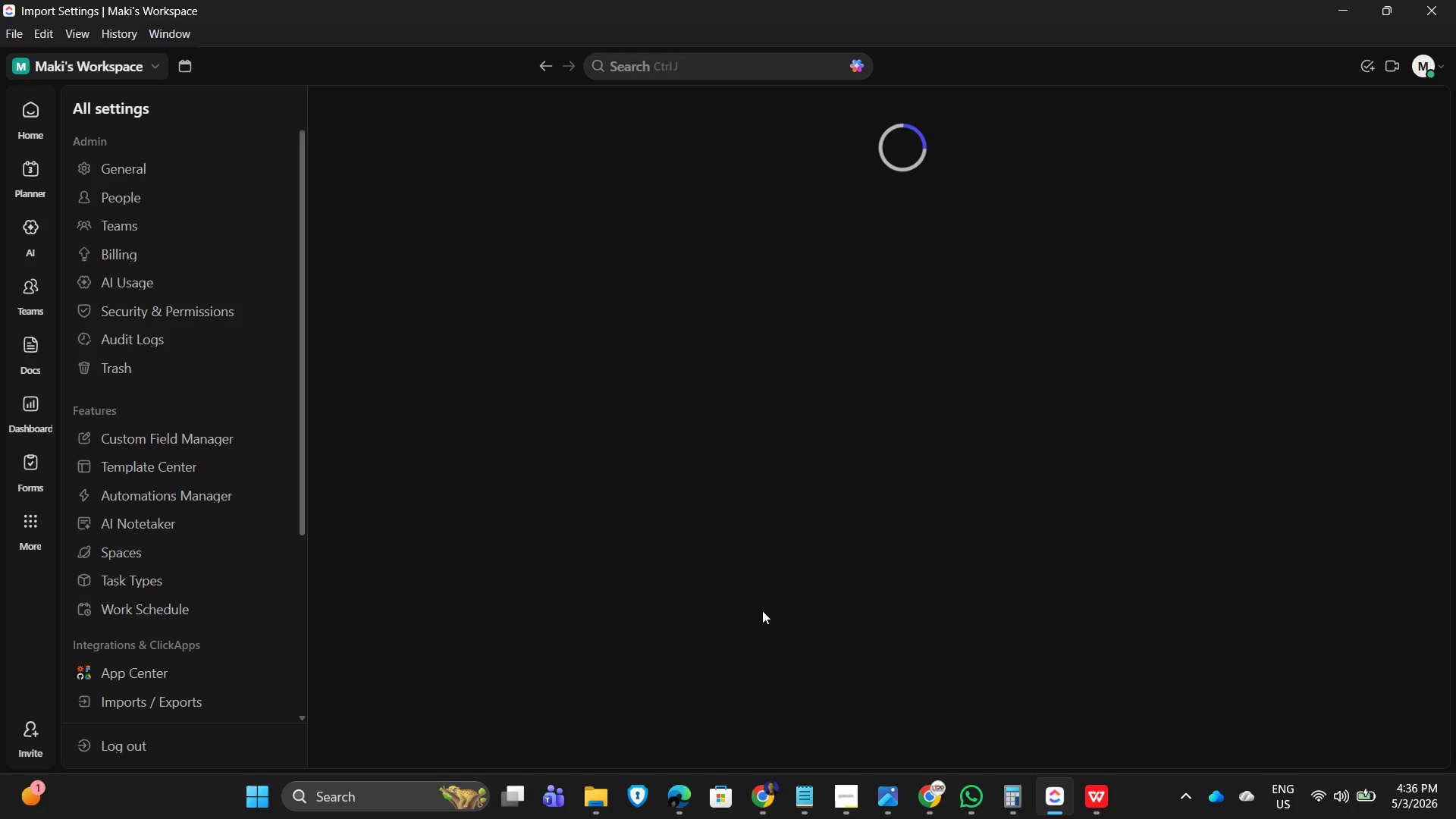 
left_click([882, 422])
 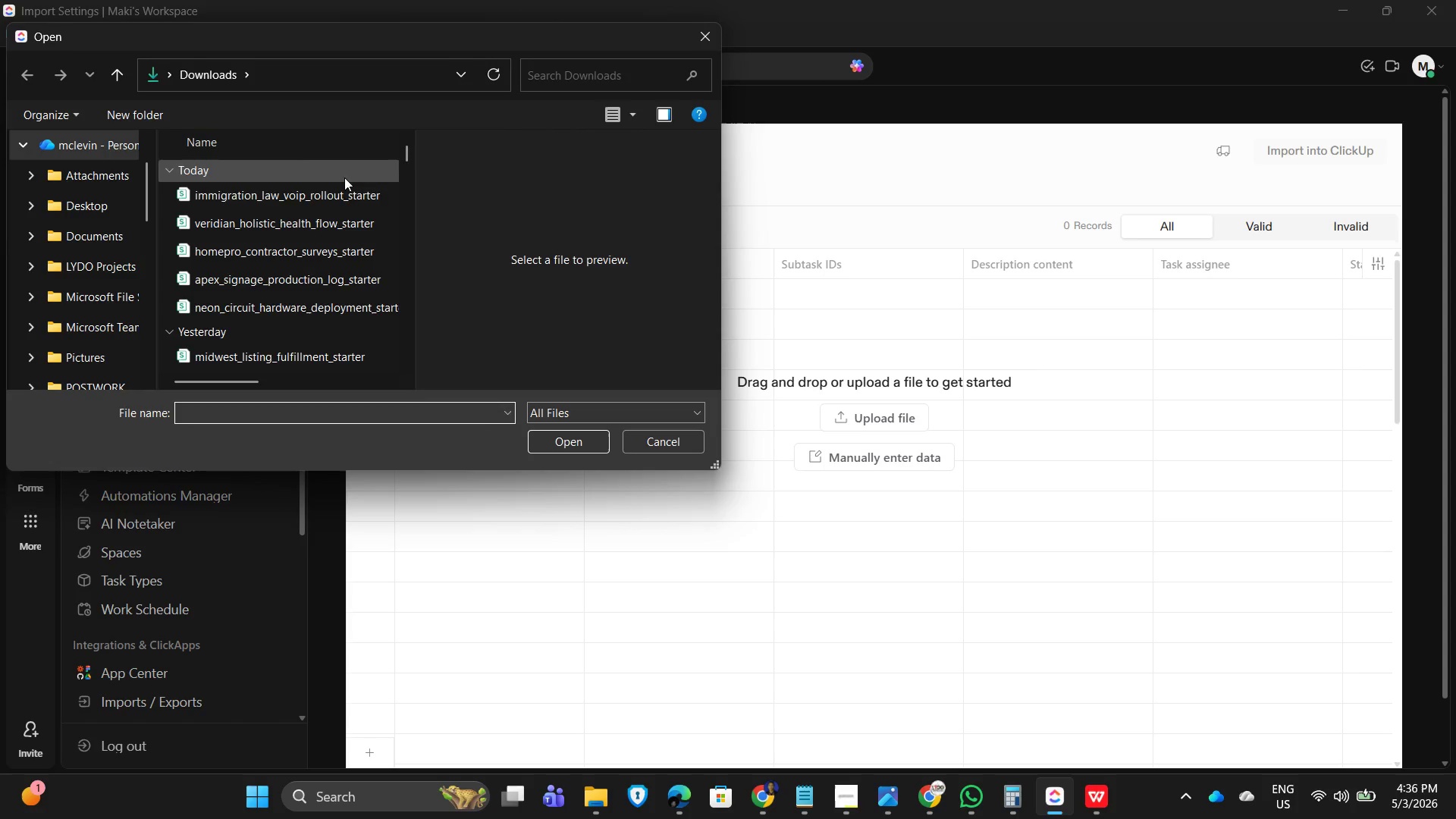 
left_click([282, 197])
 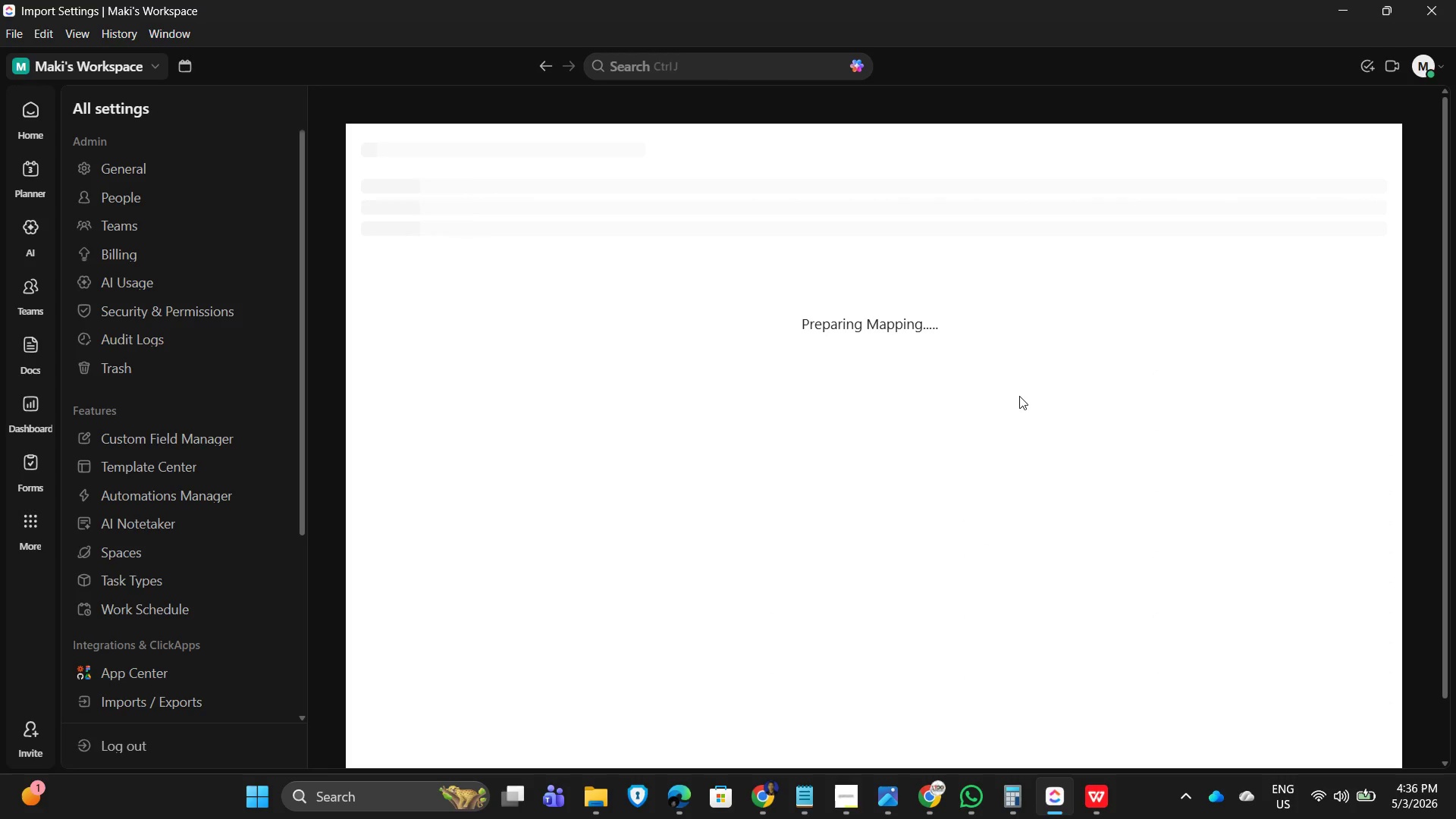 
wait(13.61)
 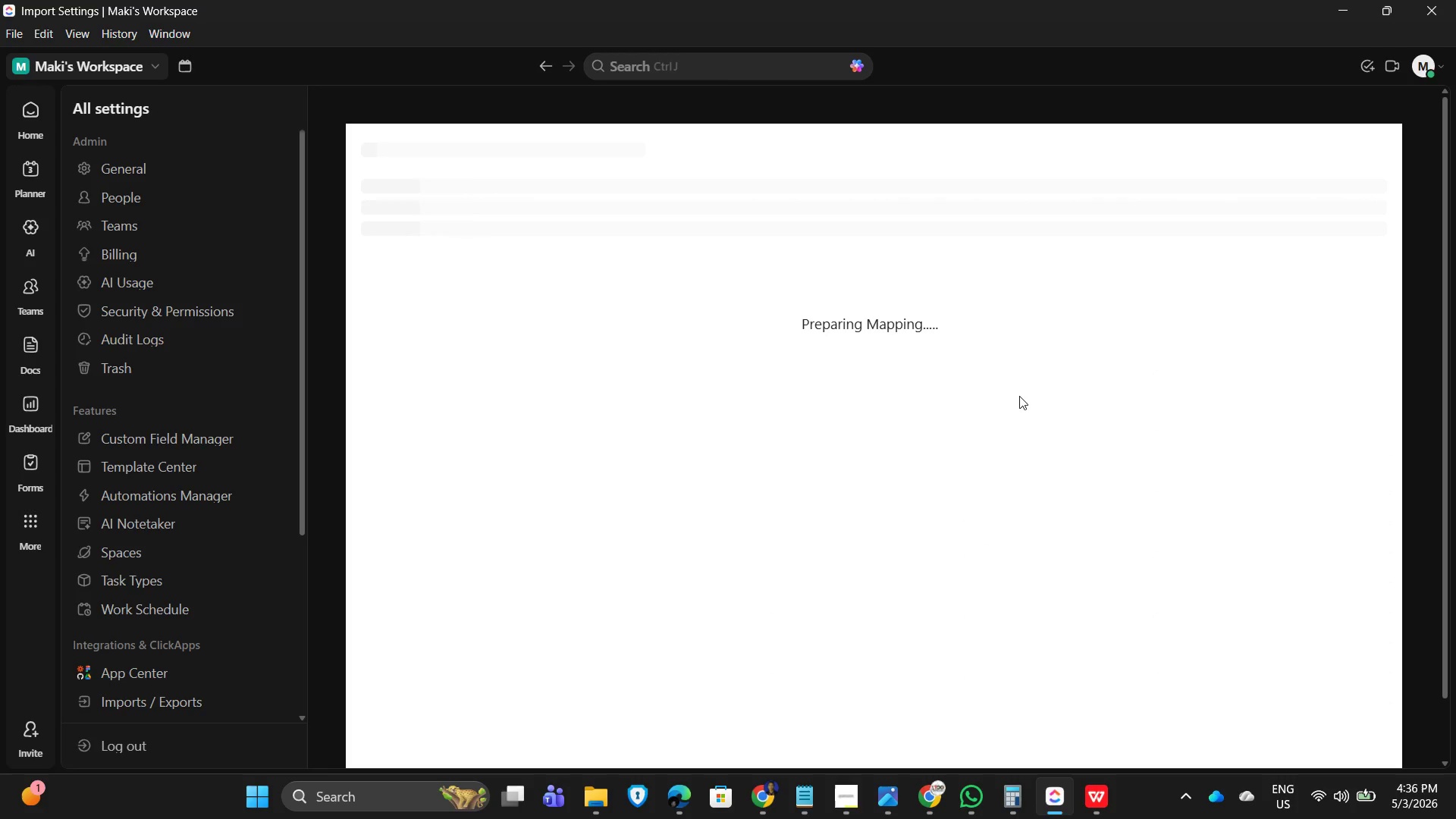 
left_click([893, 322])
 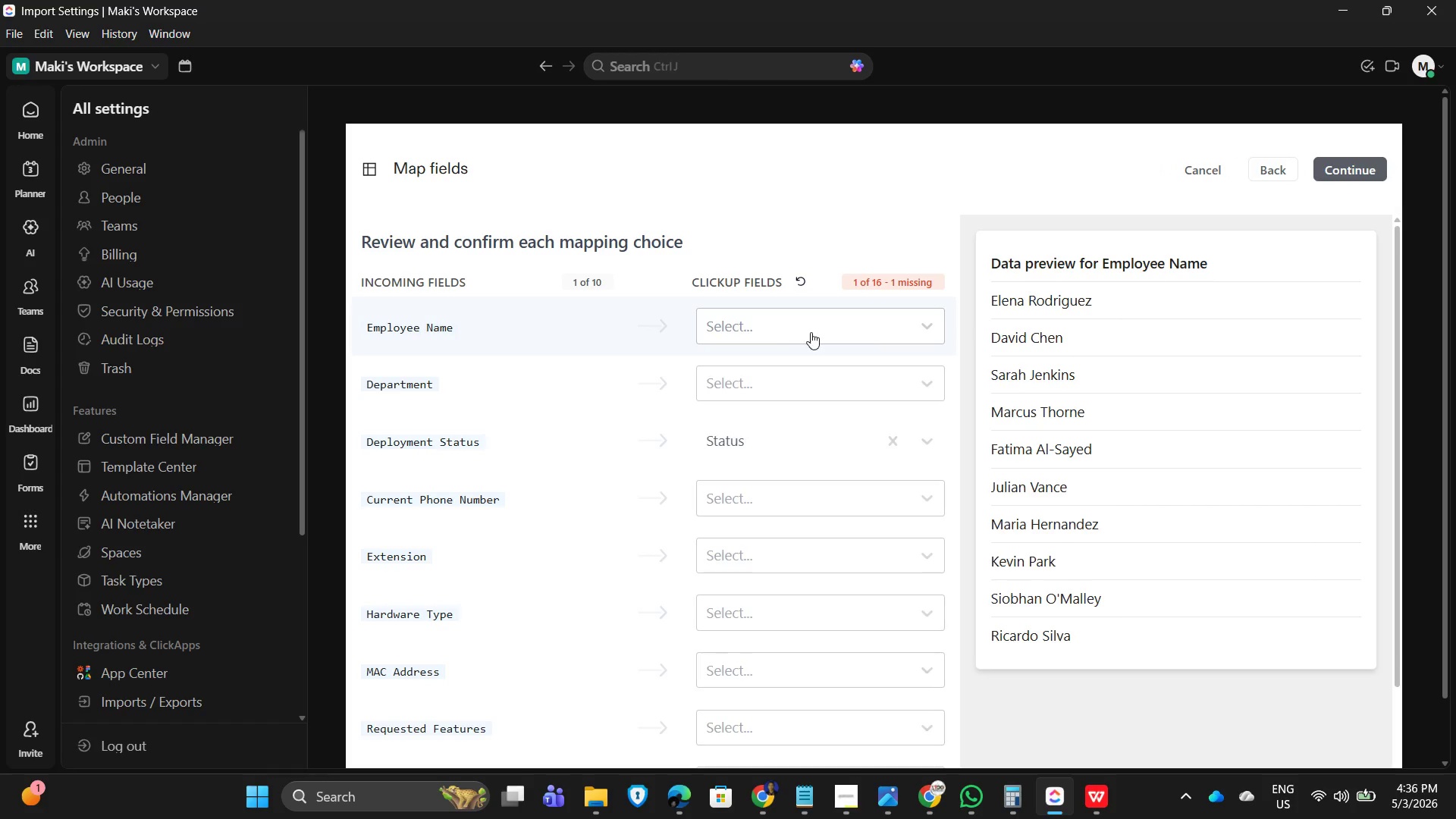 
left_click([835, 328])
 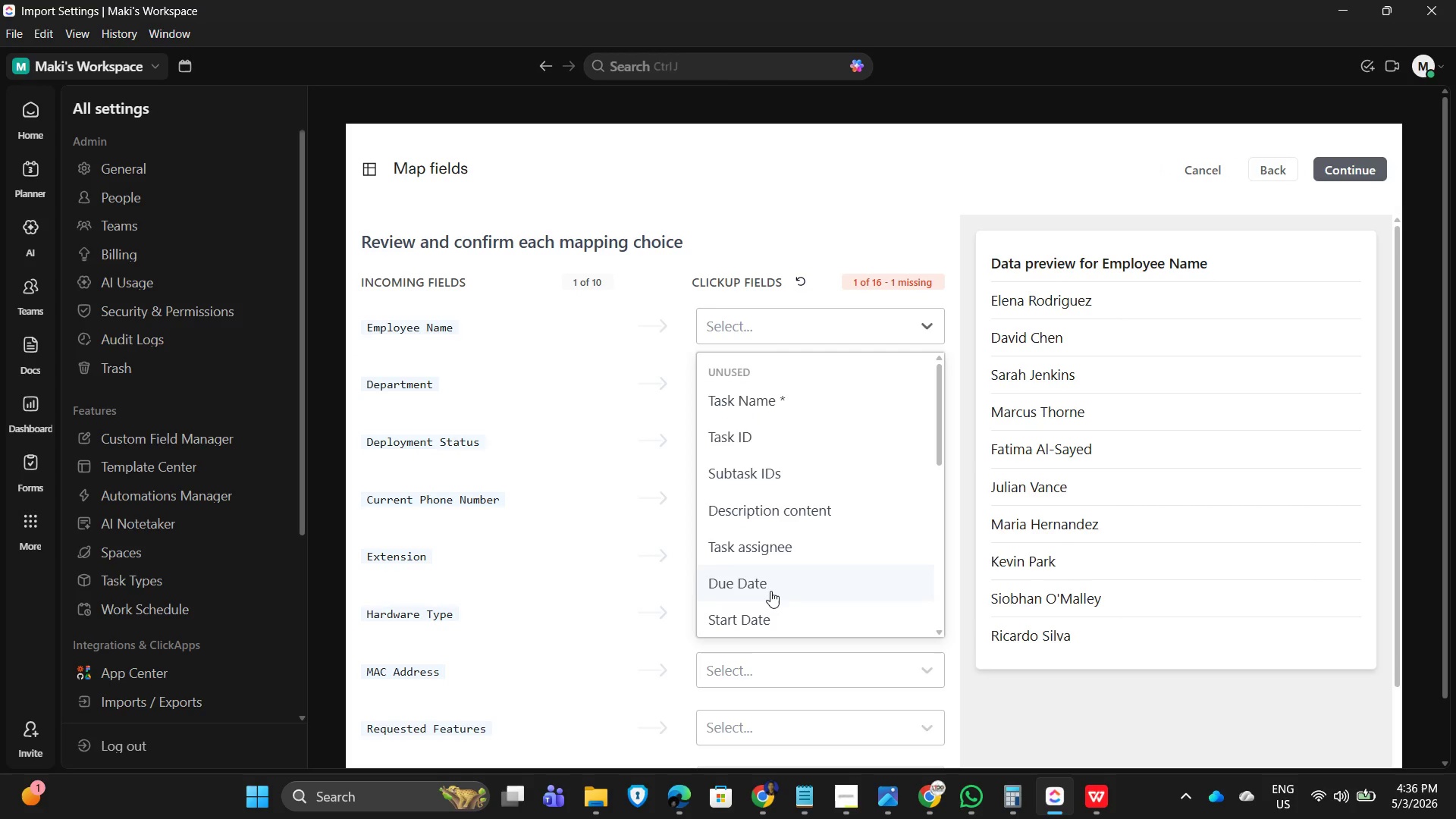 
scroll: coordinate [785, 621], scroll_direction: down, amount: 8.0
 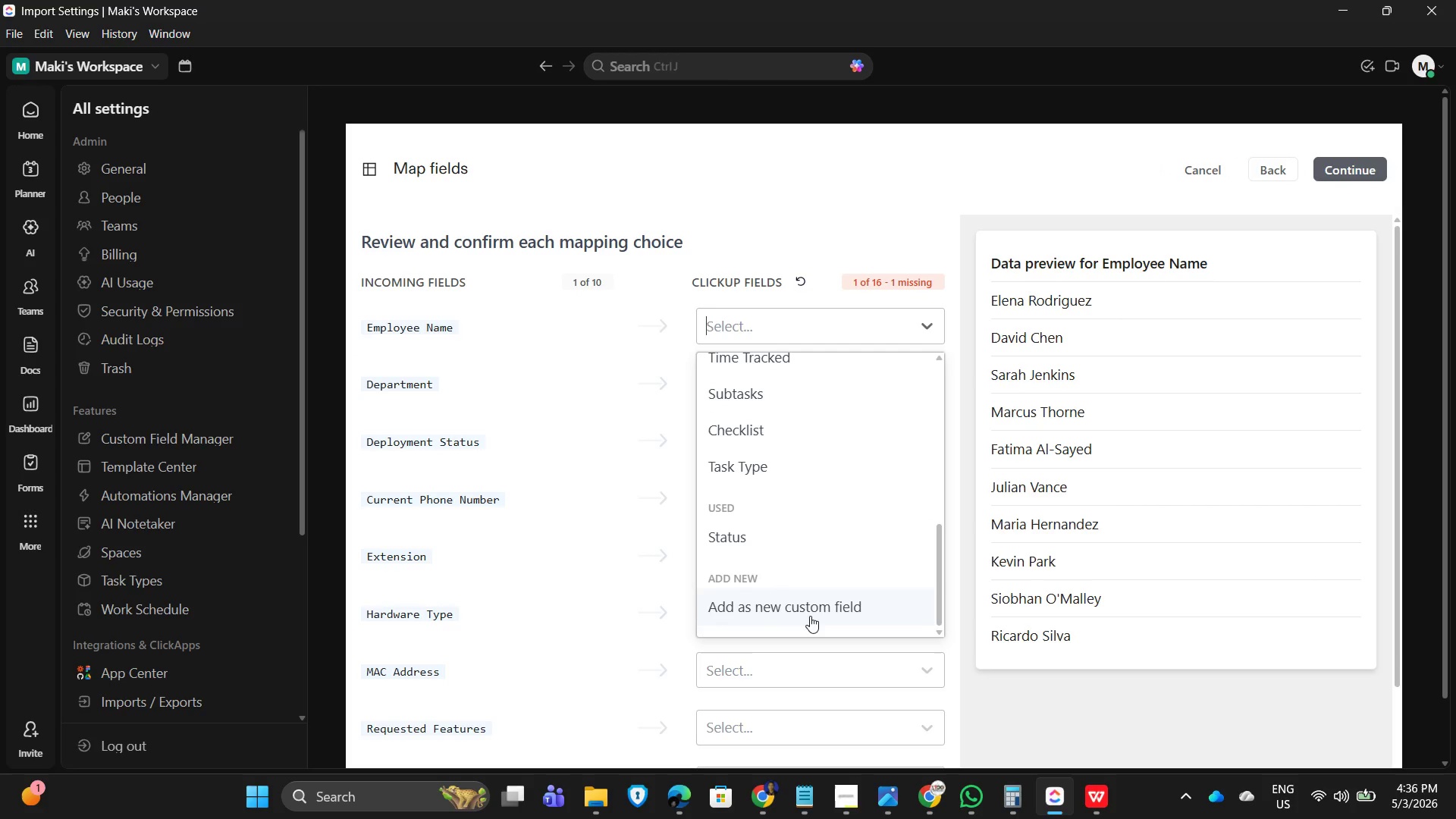 
left_click([821, 607])
 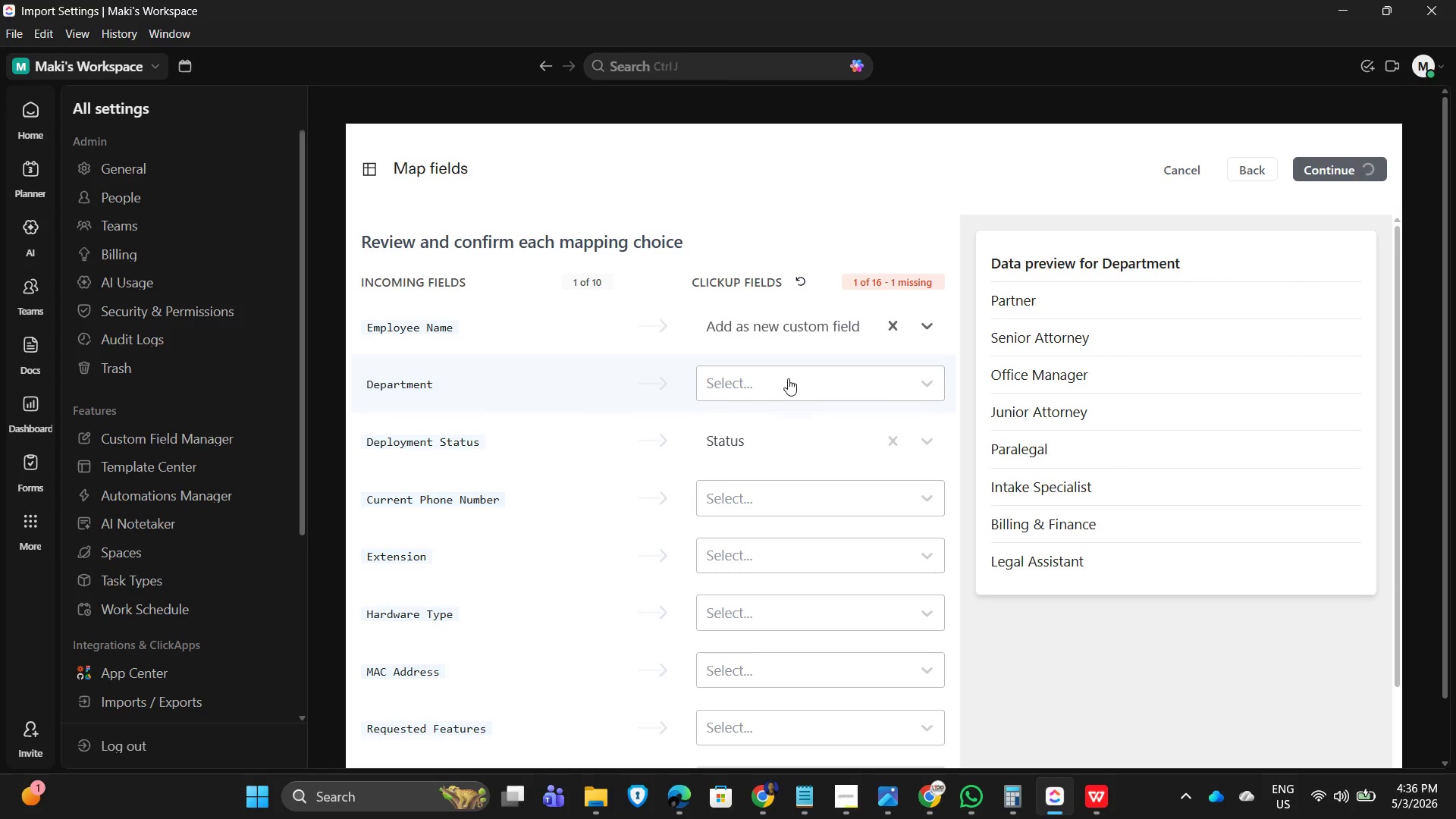 
left_click([788, 378])
 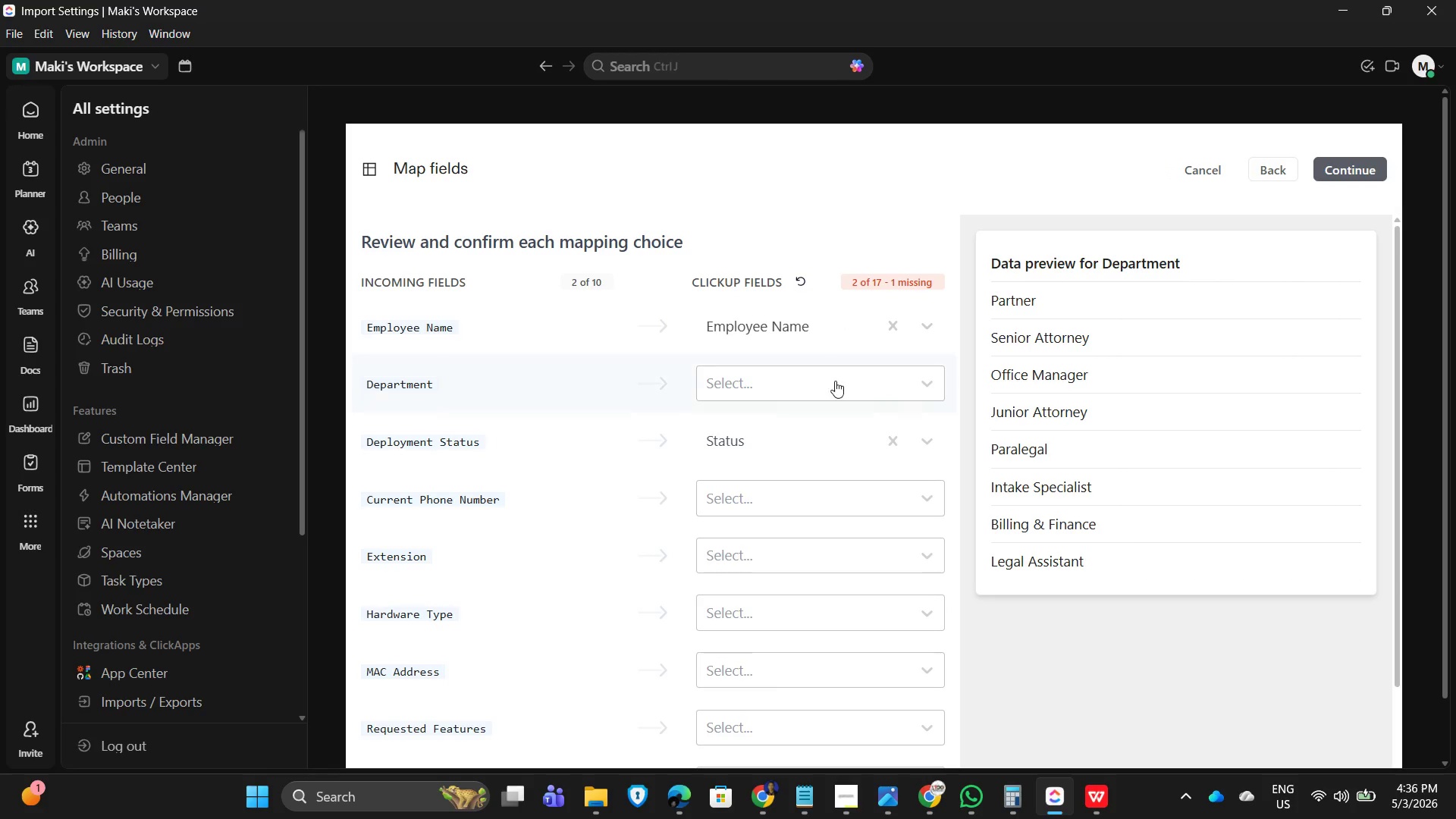 
left_click([814, 379])
 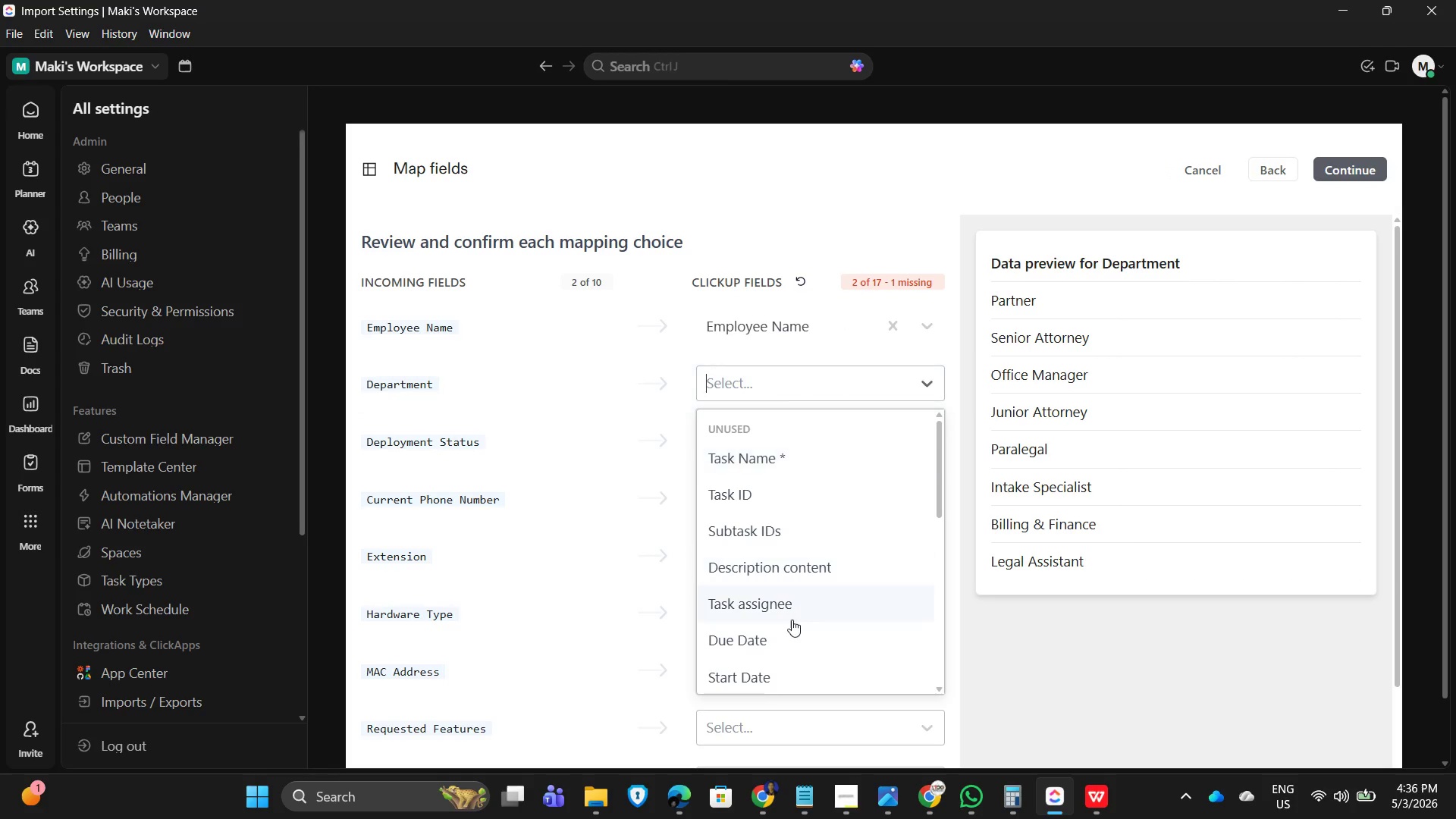 
scroll: coordinate [791, 648], scroll_direction: down, amount: 9.0
 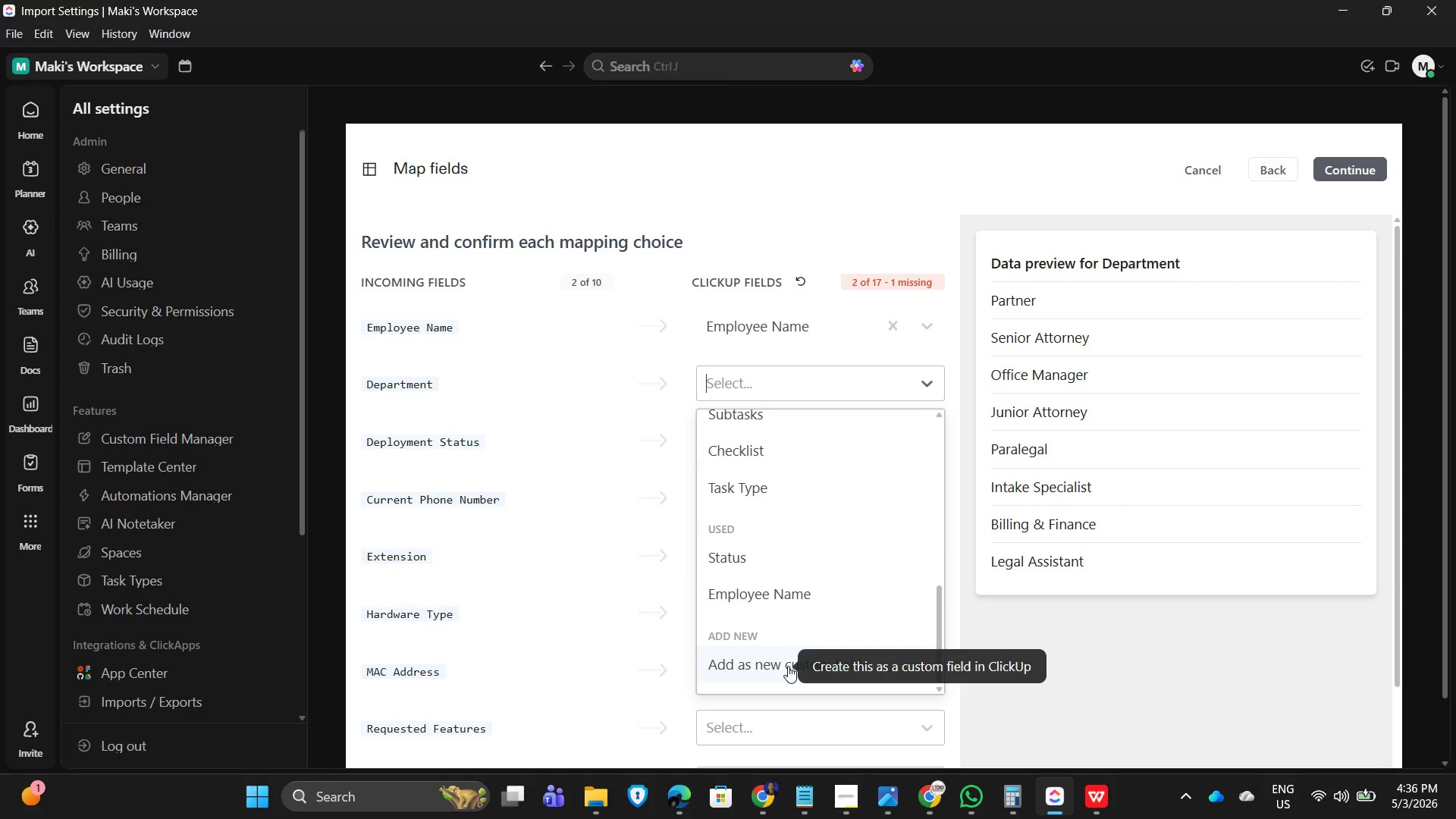 
left_click([788, 666])
 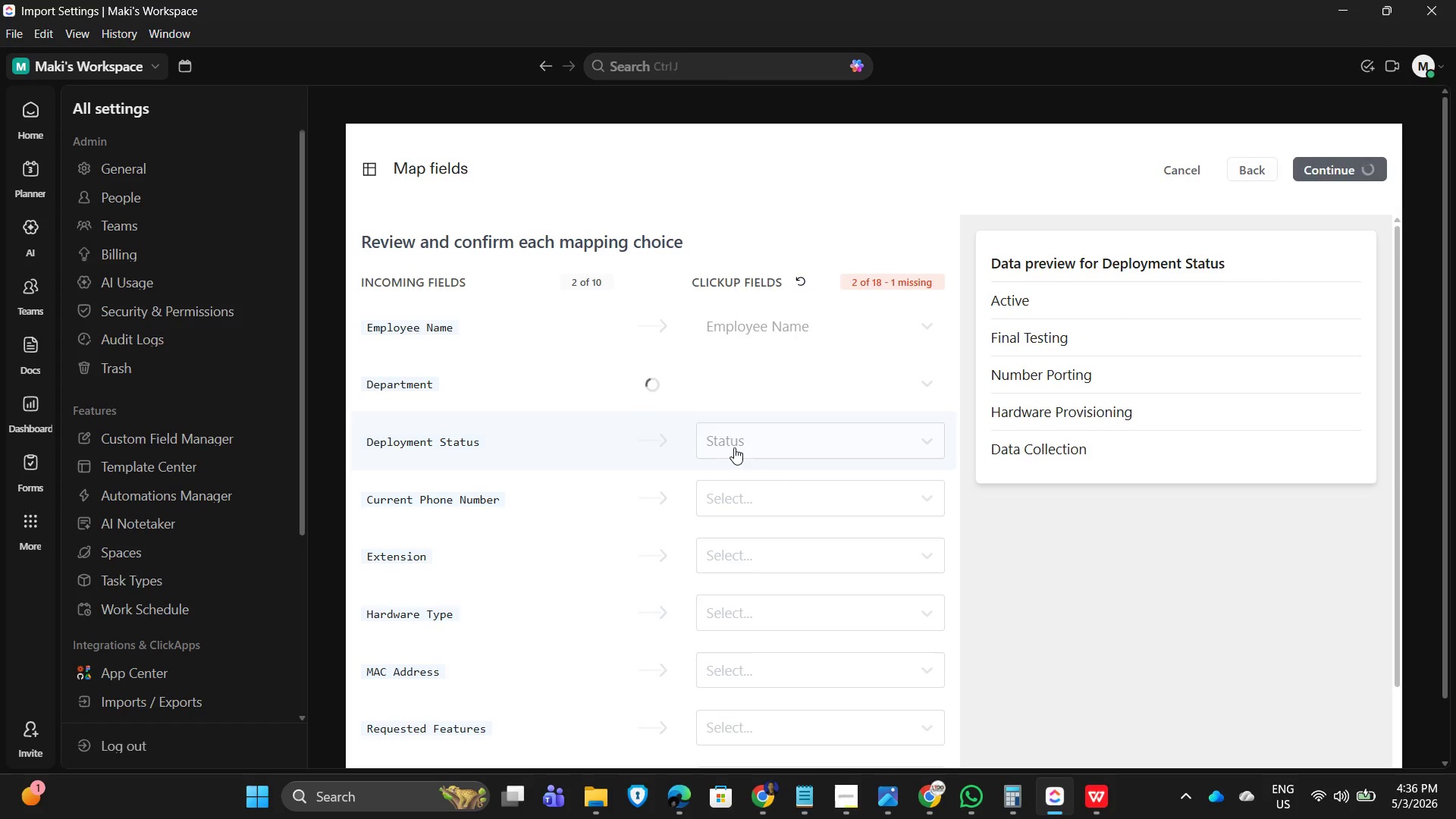 
scroll: coordinate [850, 501], scroll_direction: down, amount: 1.0
 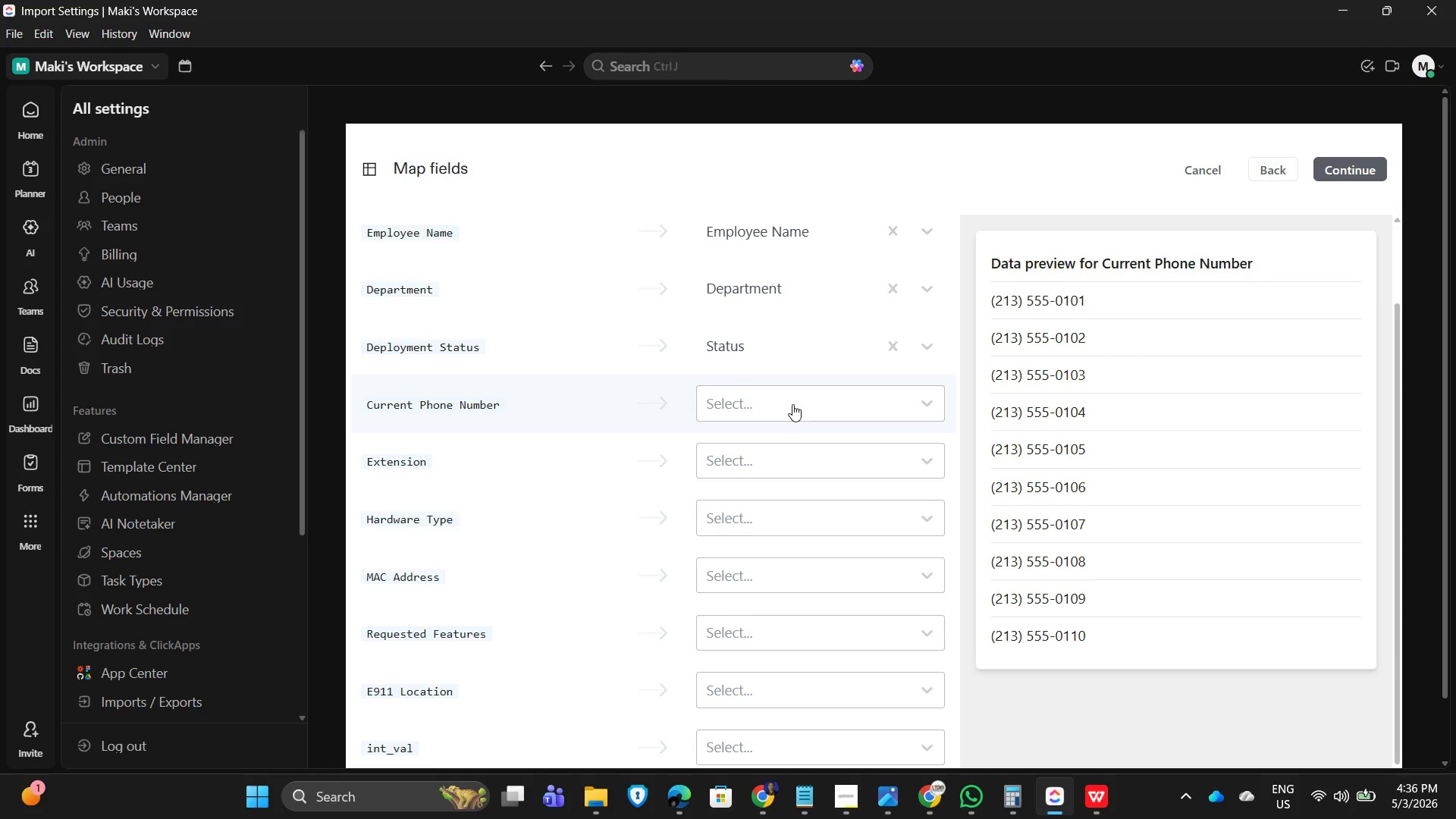 
left_click([792, 404])
 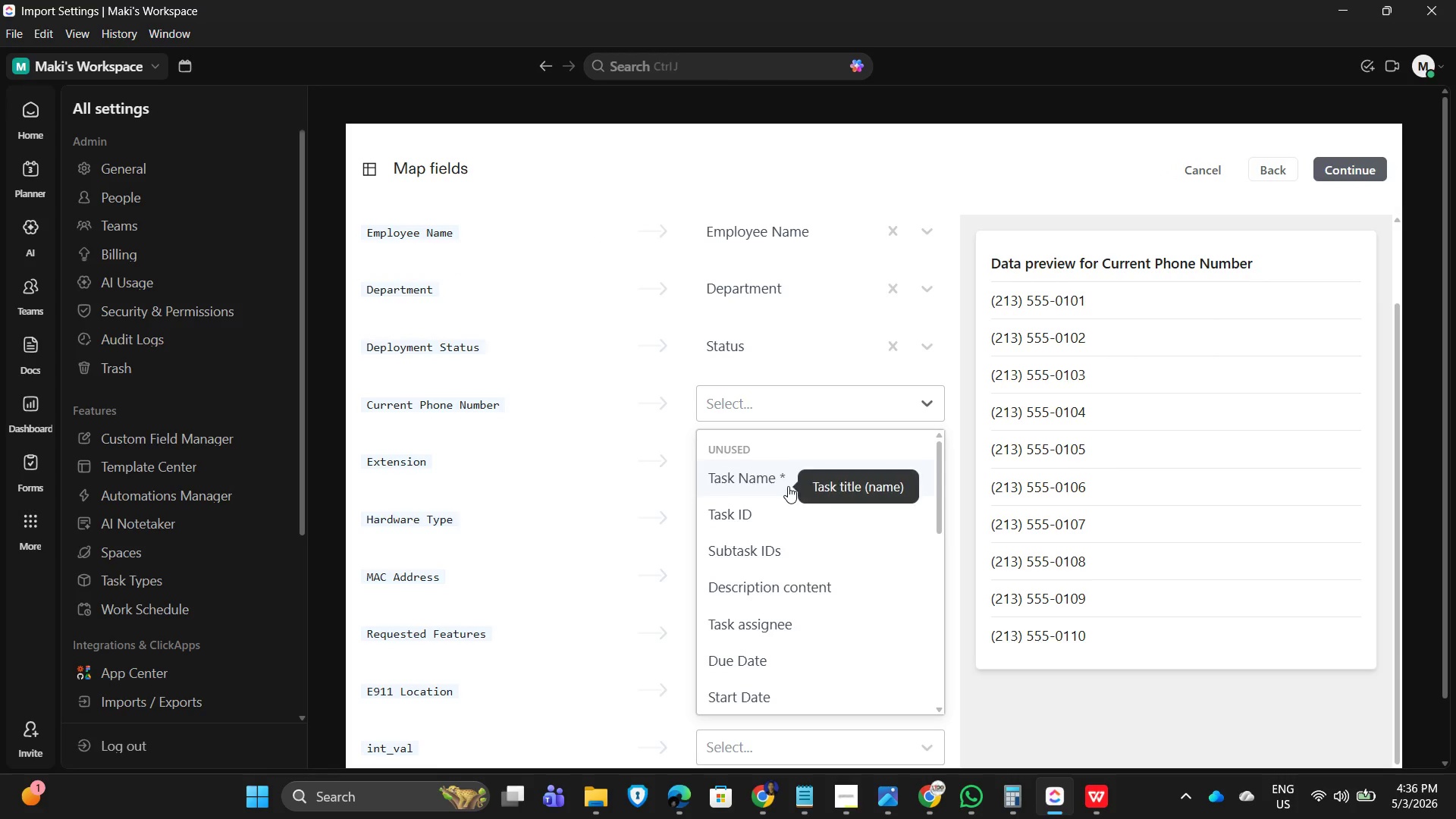 
left_click([788, 481])
 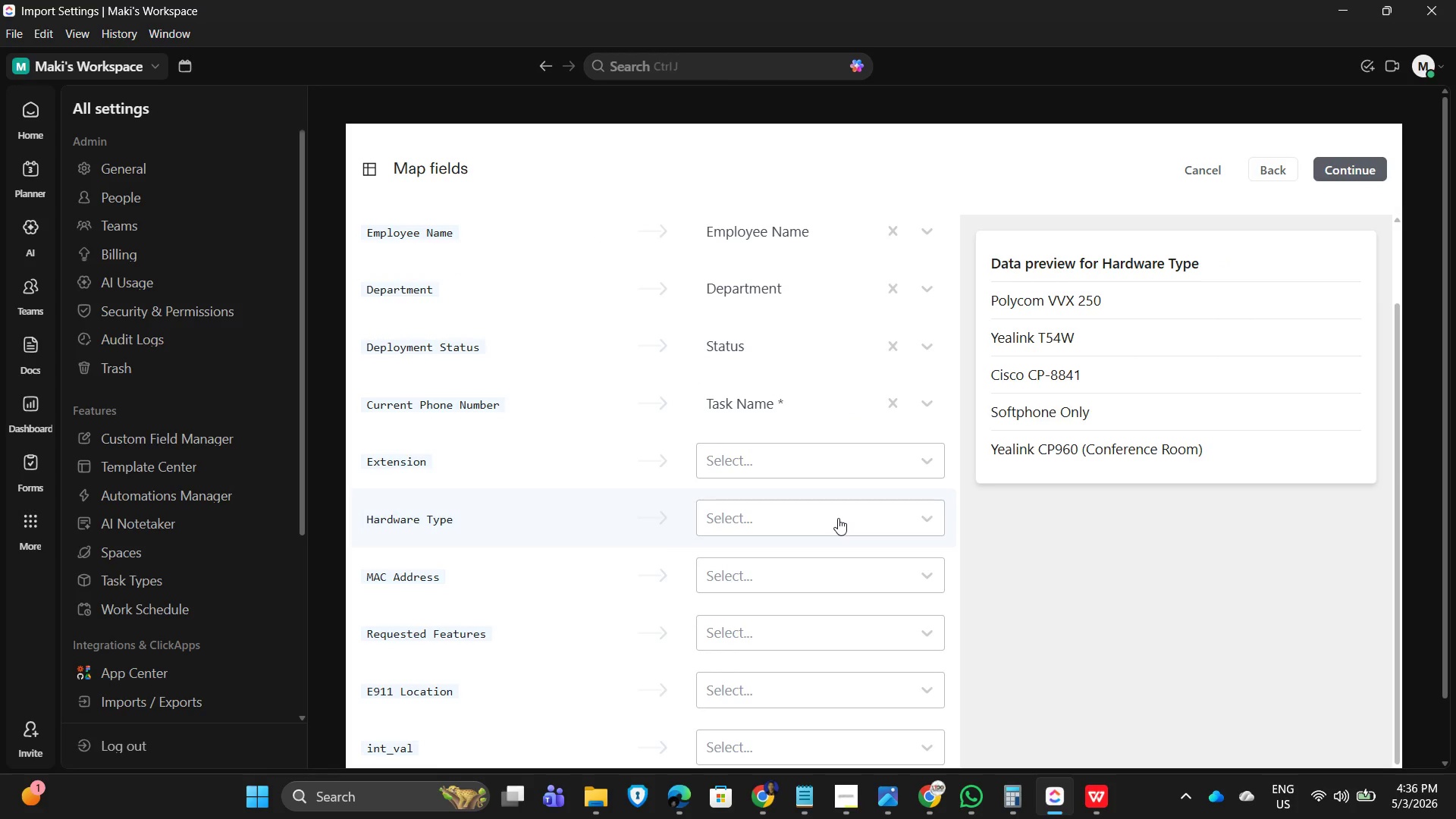 
left_click([824, 460])
 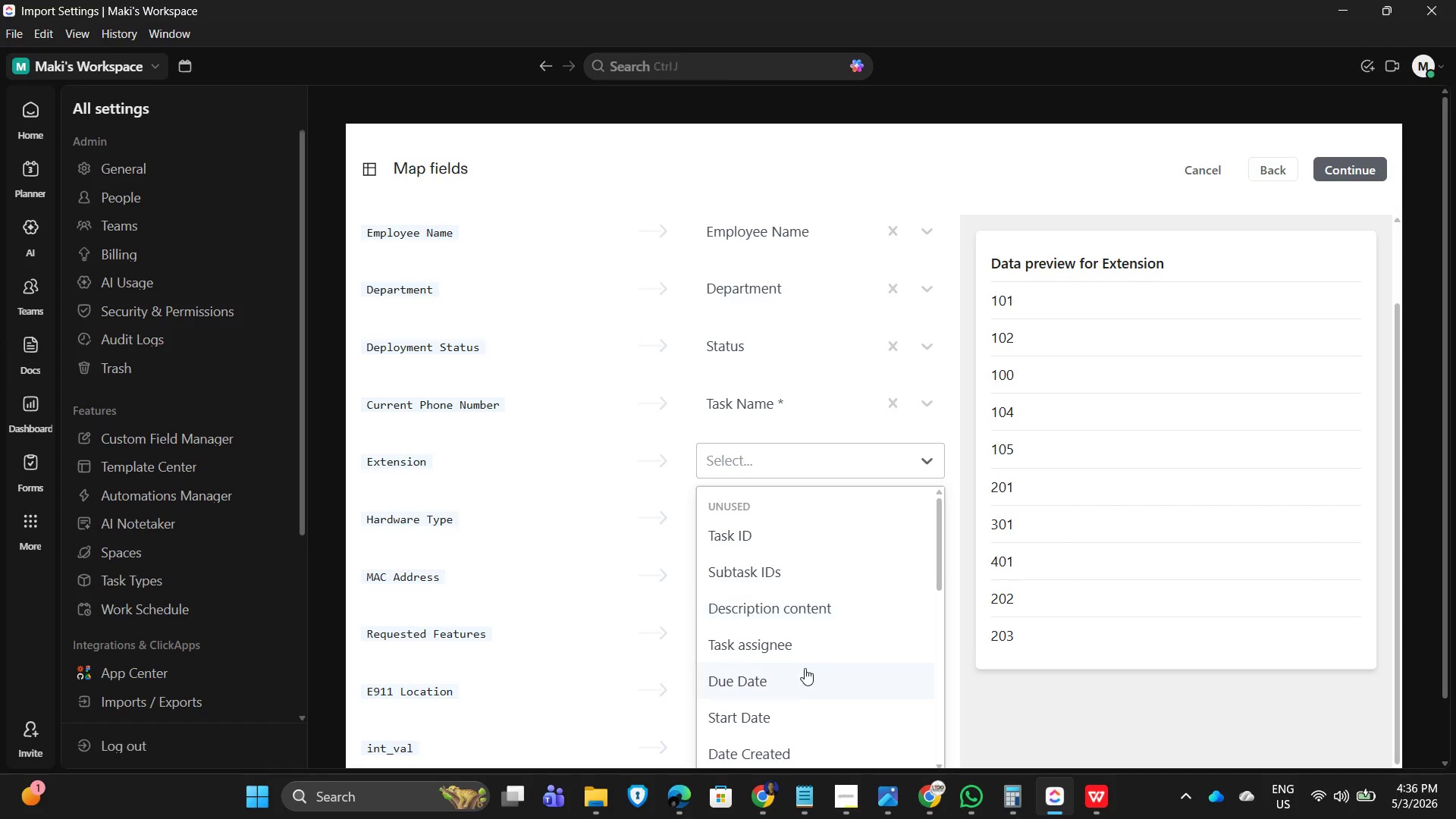 
scroll: coordinate [808, 667], scroll_direction: down, amount: 4.0
 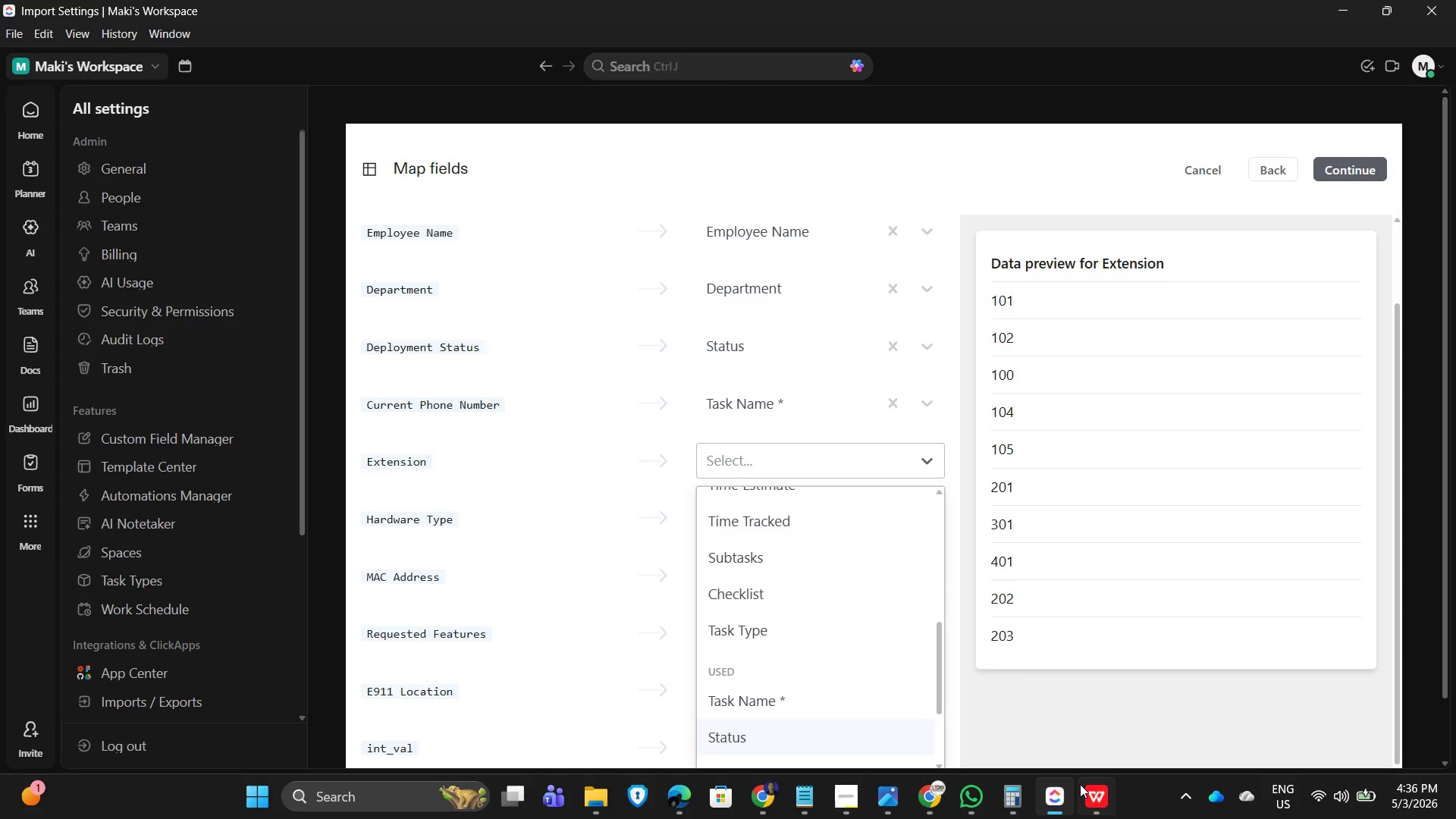 
left_click([1086, 799])
 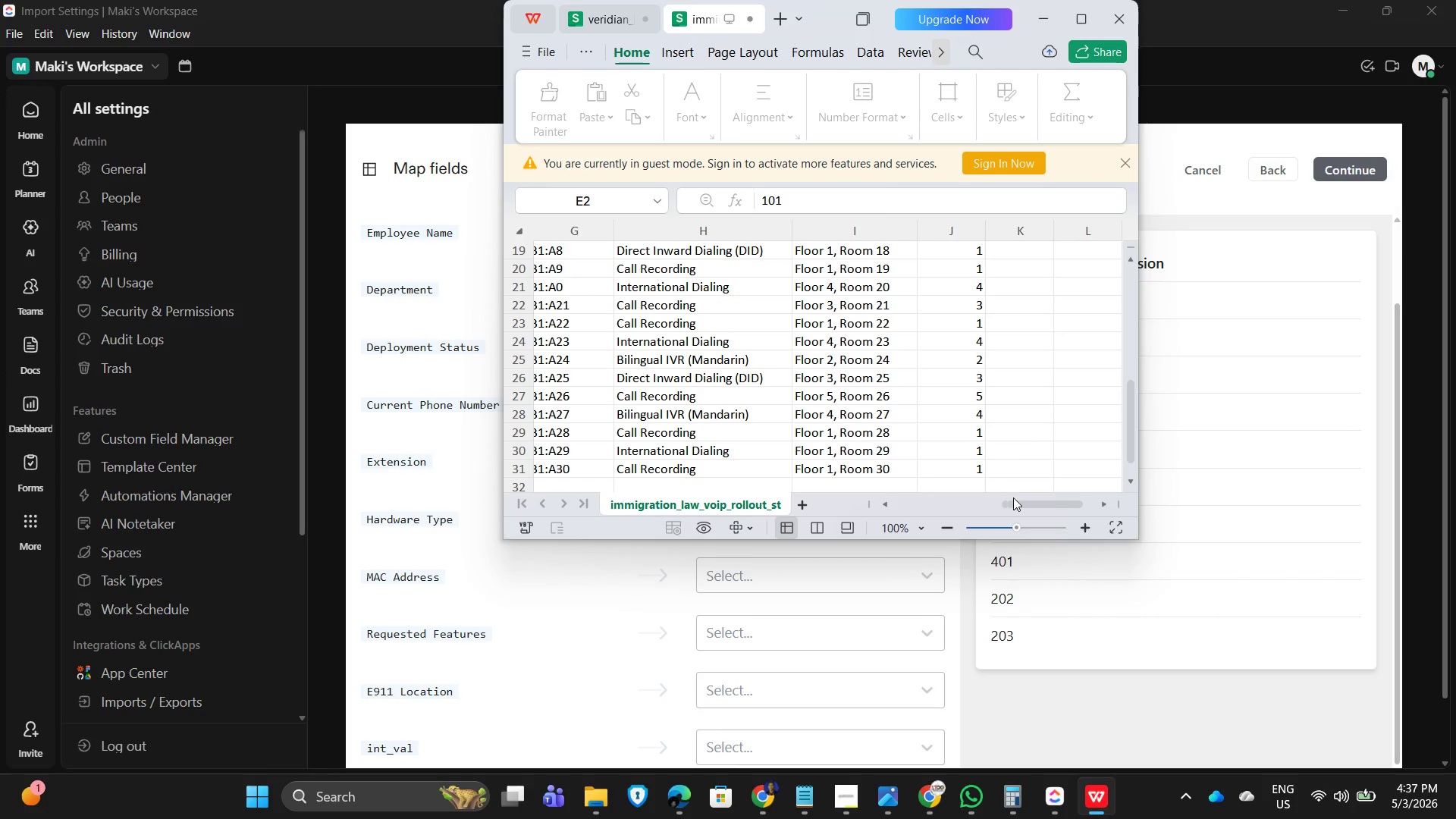 
left_click_drag(start_coordinate=[1024, 504], to_coordinate=[907, 519])
 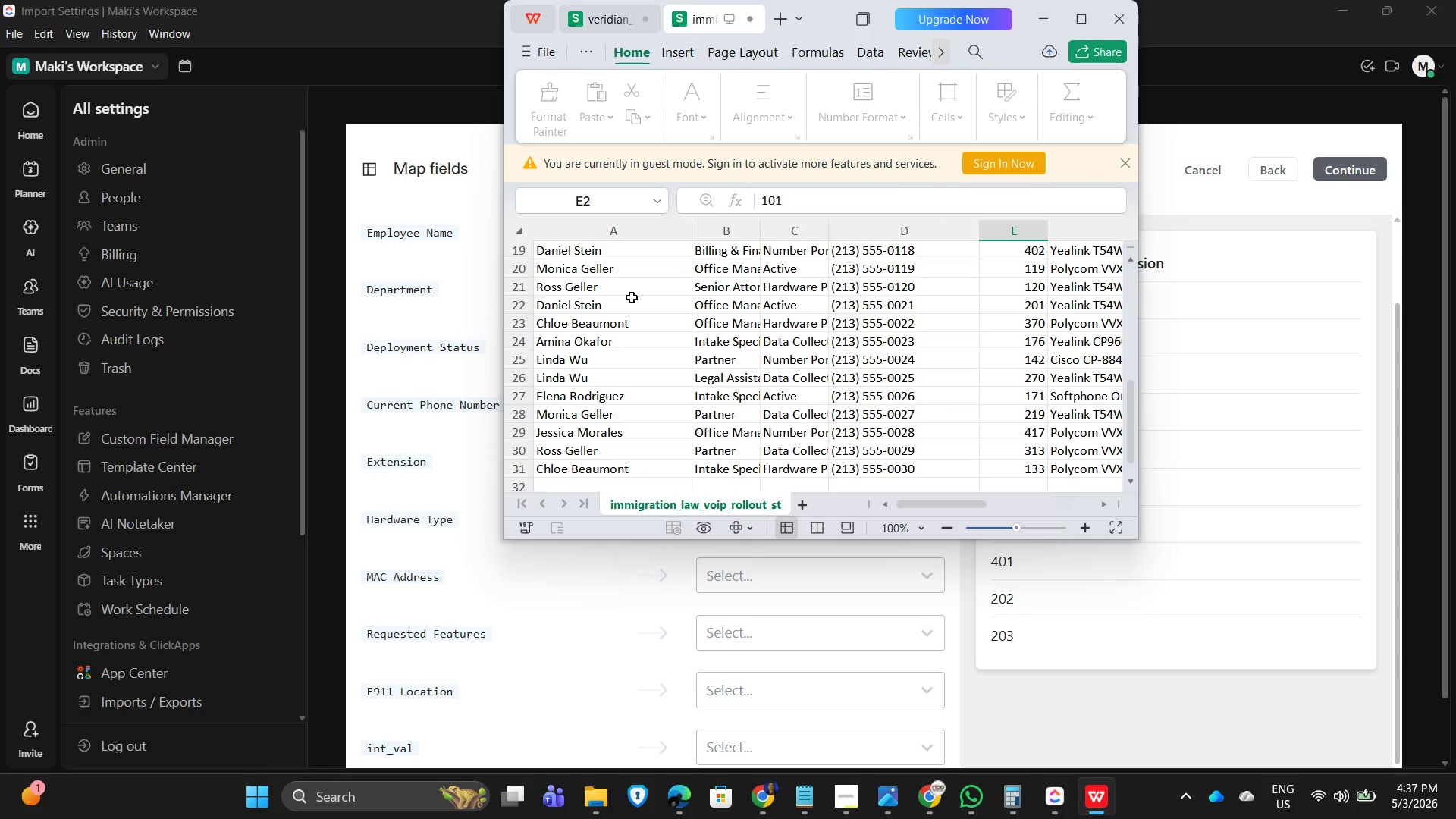 
scroll: coordinate [633, 353], scroll_direction: up, amount: 9.0
 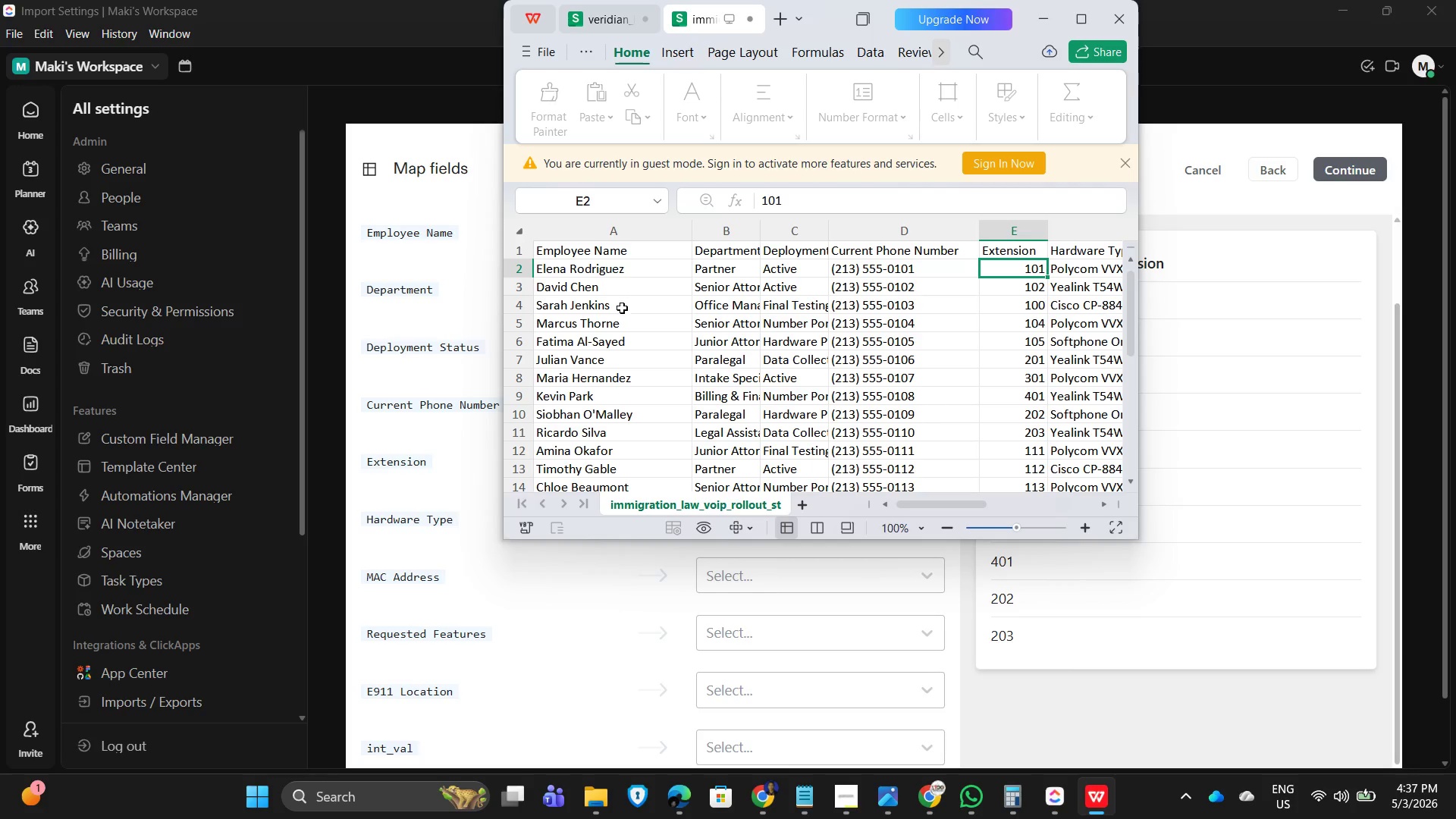 
scroll: coordinate [607, 376], scroll_direction: down, amount: 4.0
 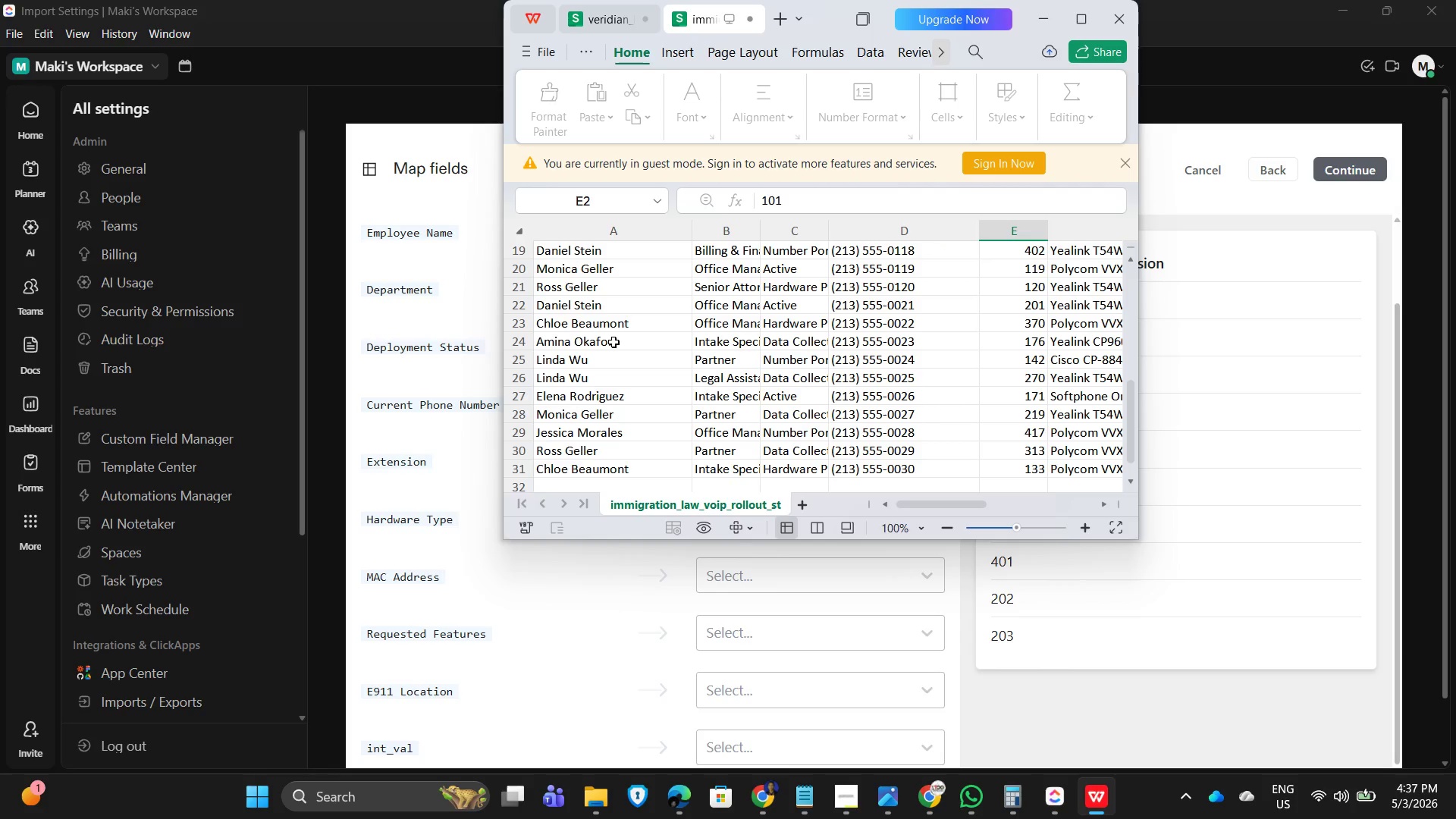 
scroll: coordinate [619, 336], scroll_direction: up, amount: 15.0
 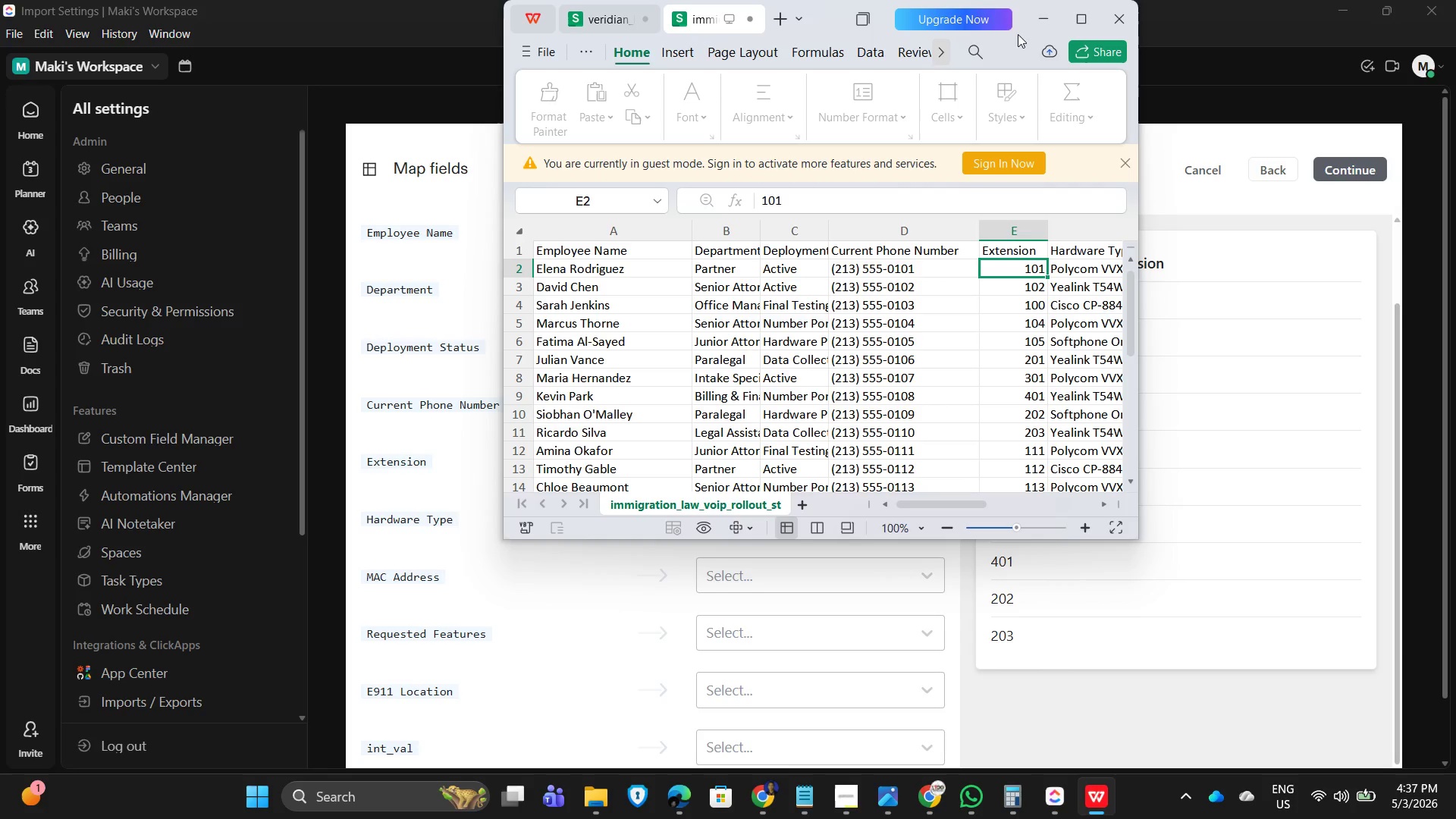 
left_click([1049, 6])
 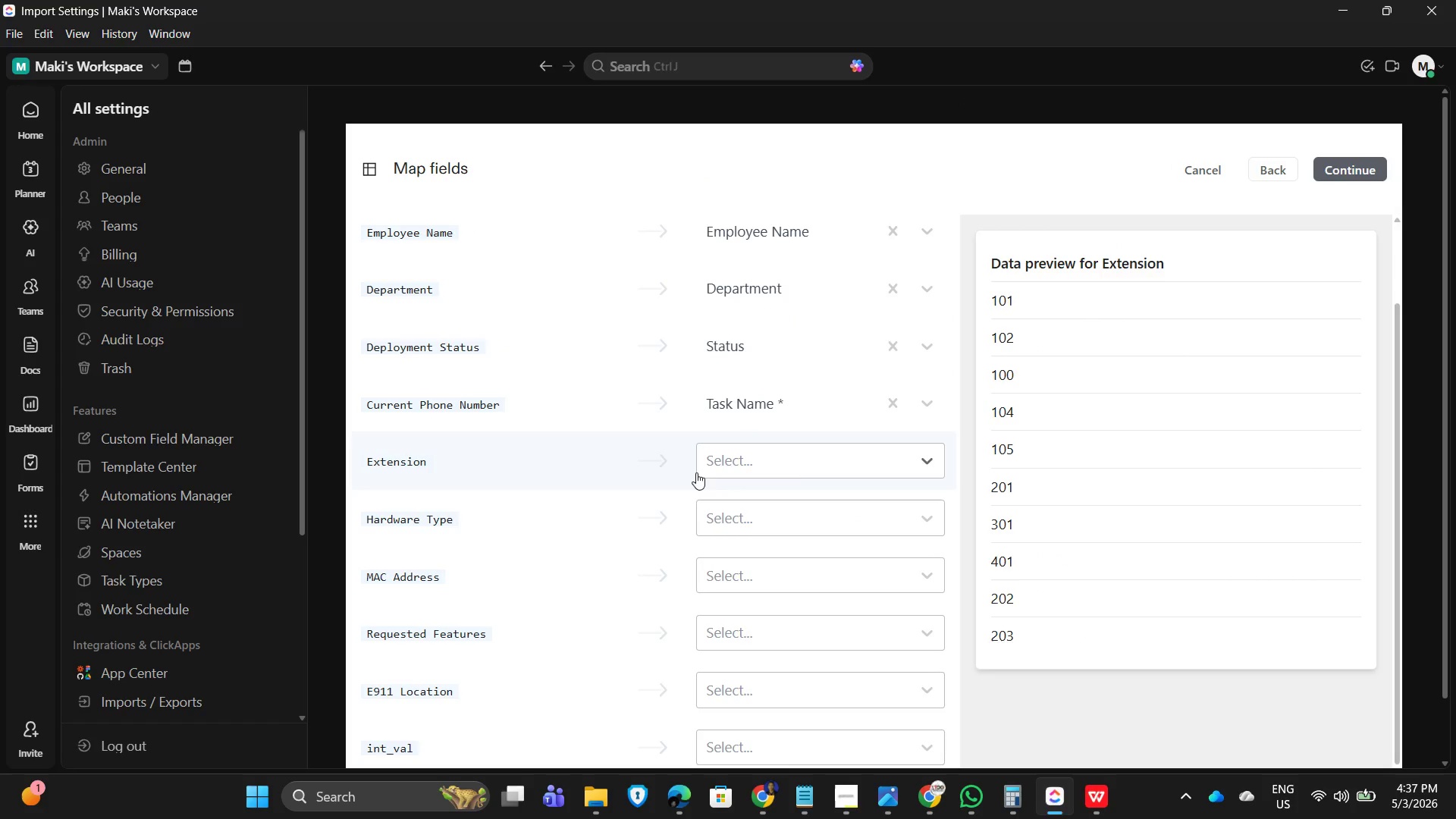 
left_click([837, 458])
 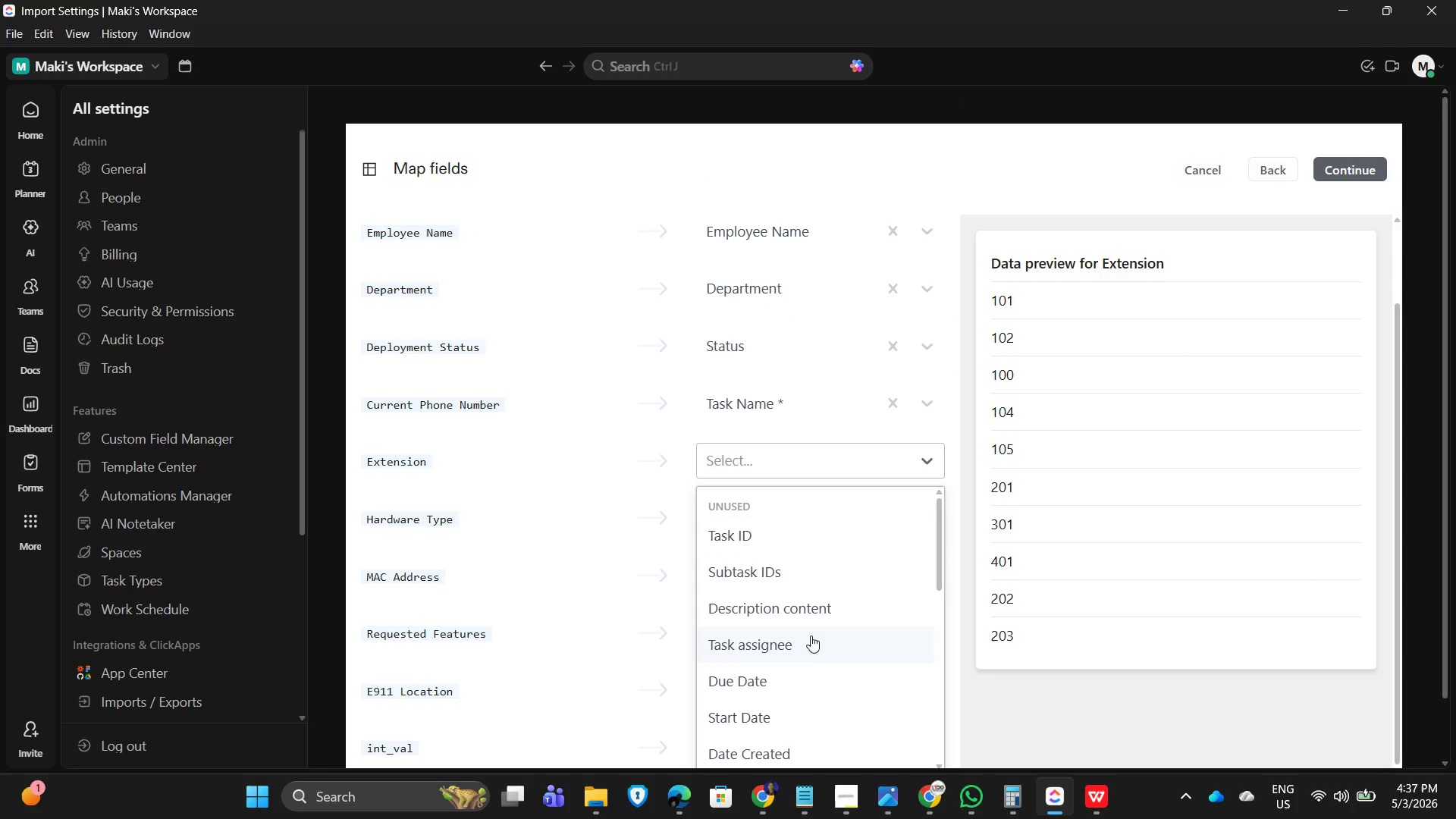 
scroll: coordinate [816, 662], scroll_direction: down, amount: 4.0
 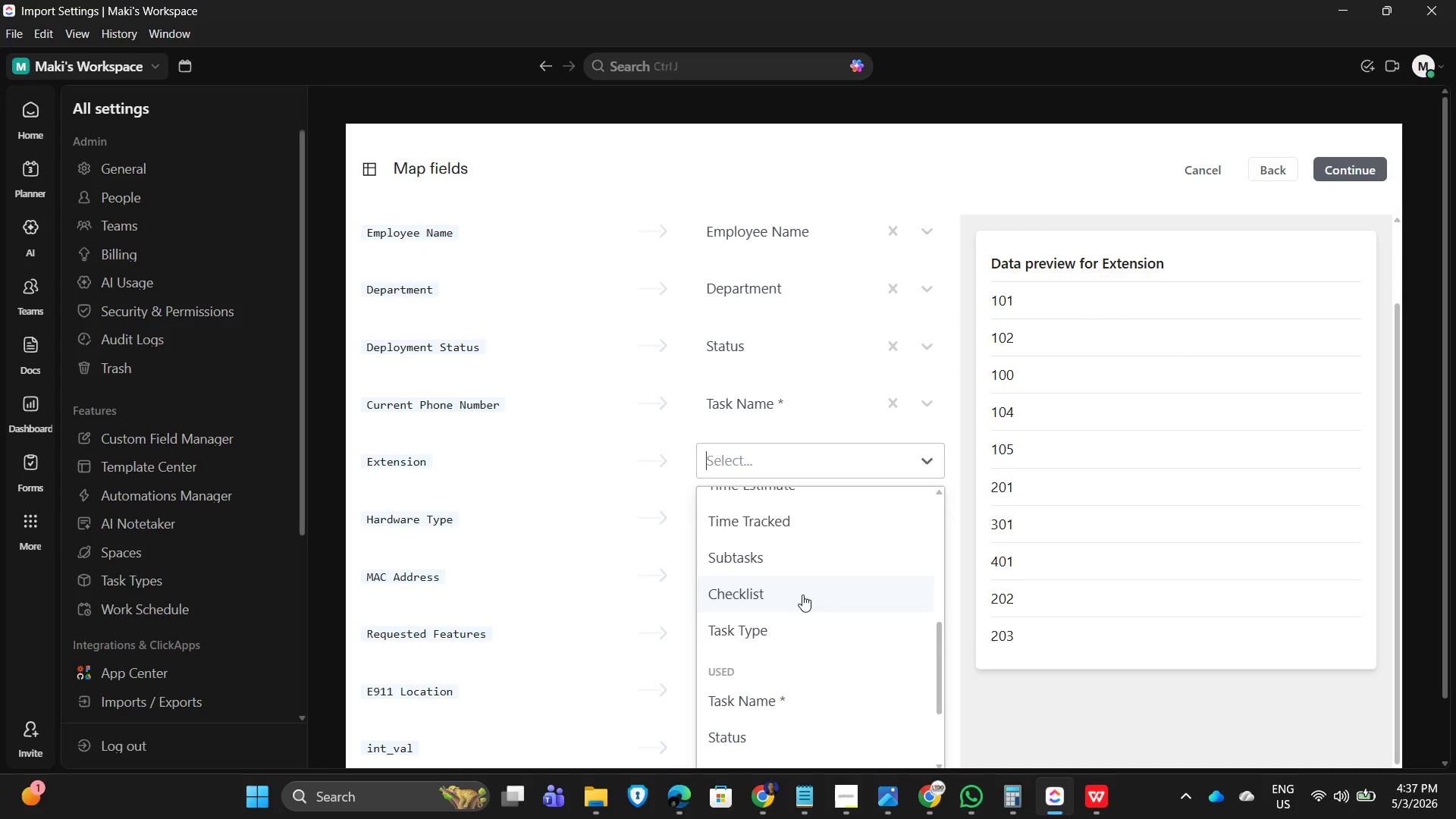 
scroll: coordinate [782, 621], scroll_direction: up, amount: 7.0
 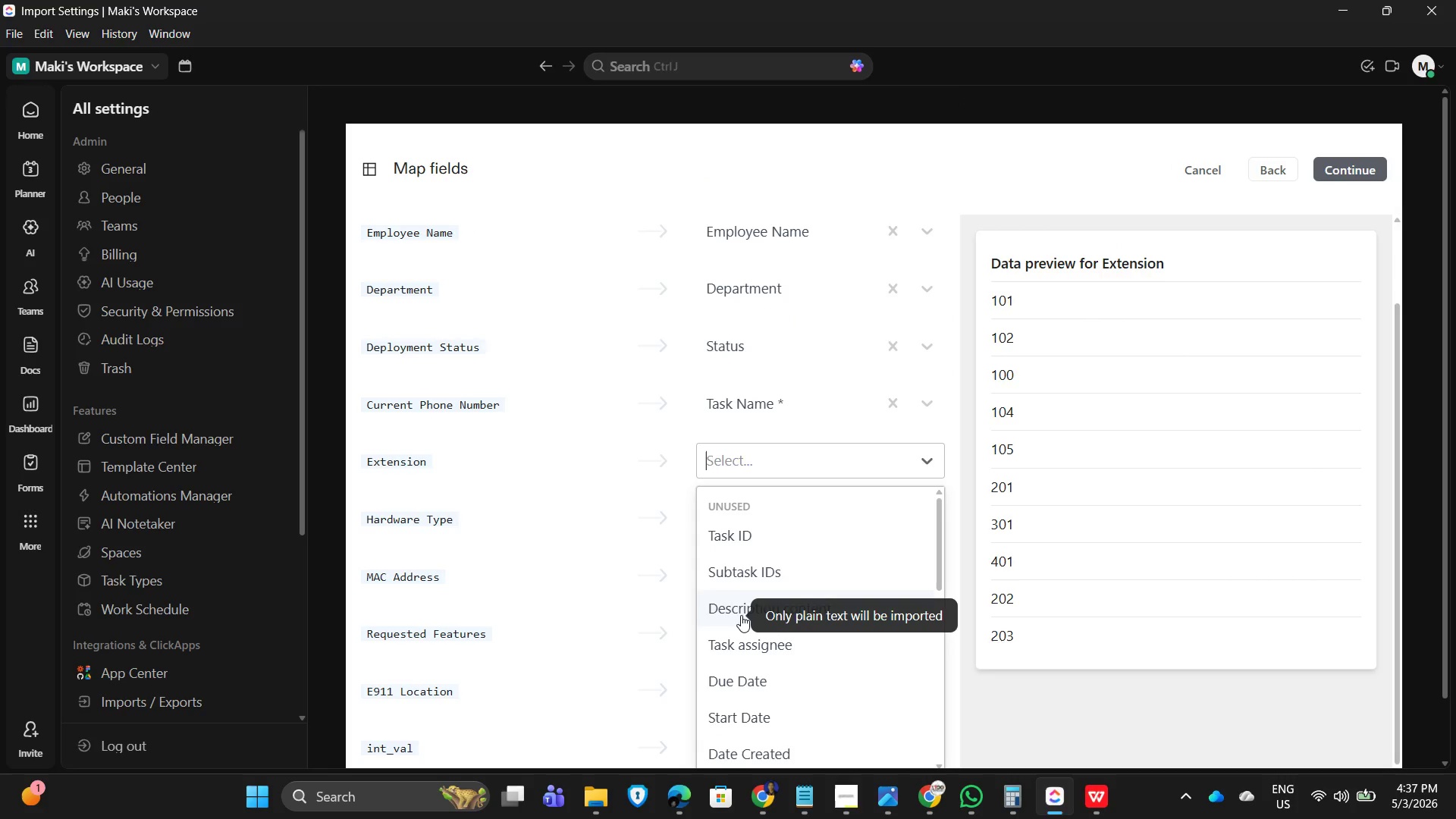 
wait(5.41)
 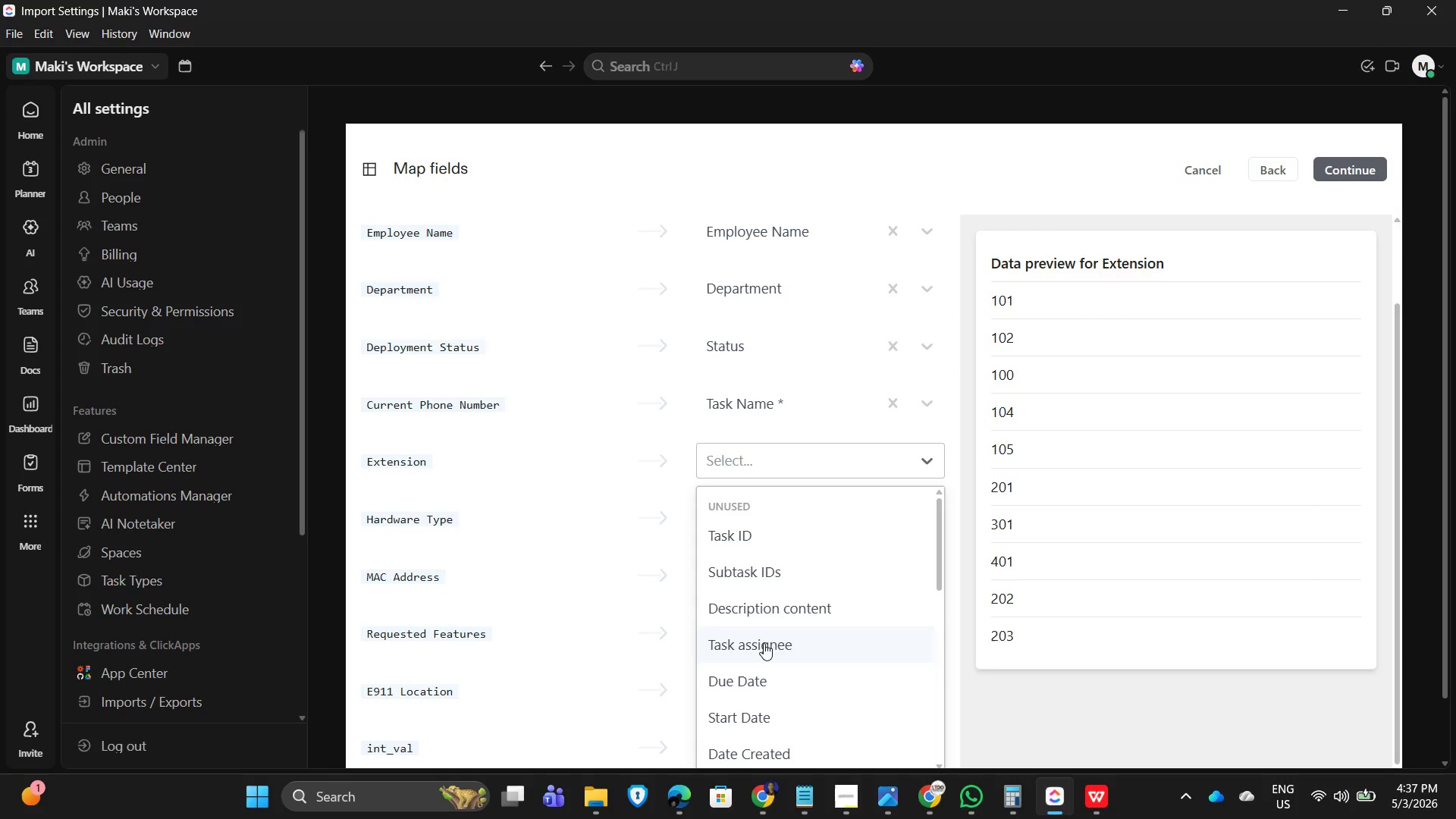 
scroll: coordinate [765, 668], scroll_direction: down, amount: 6.0
 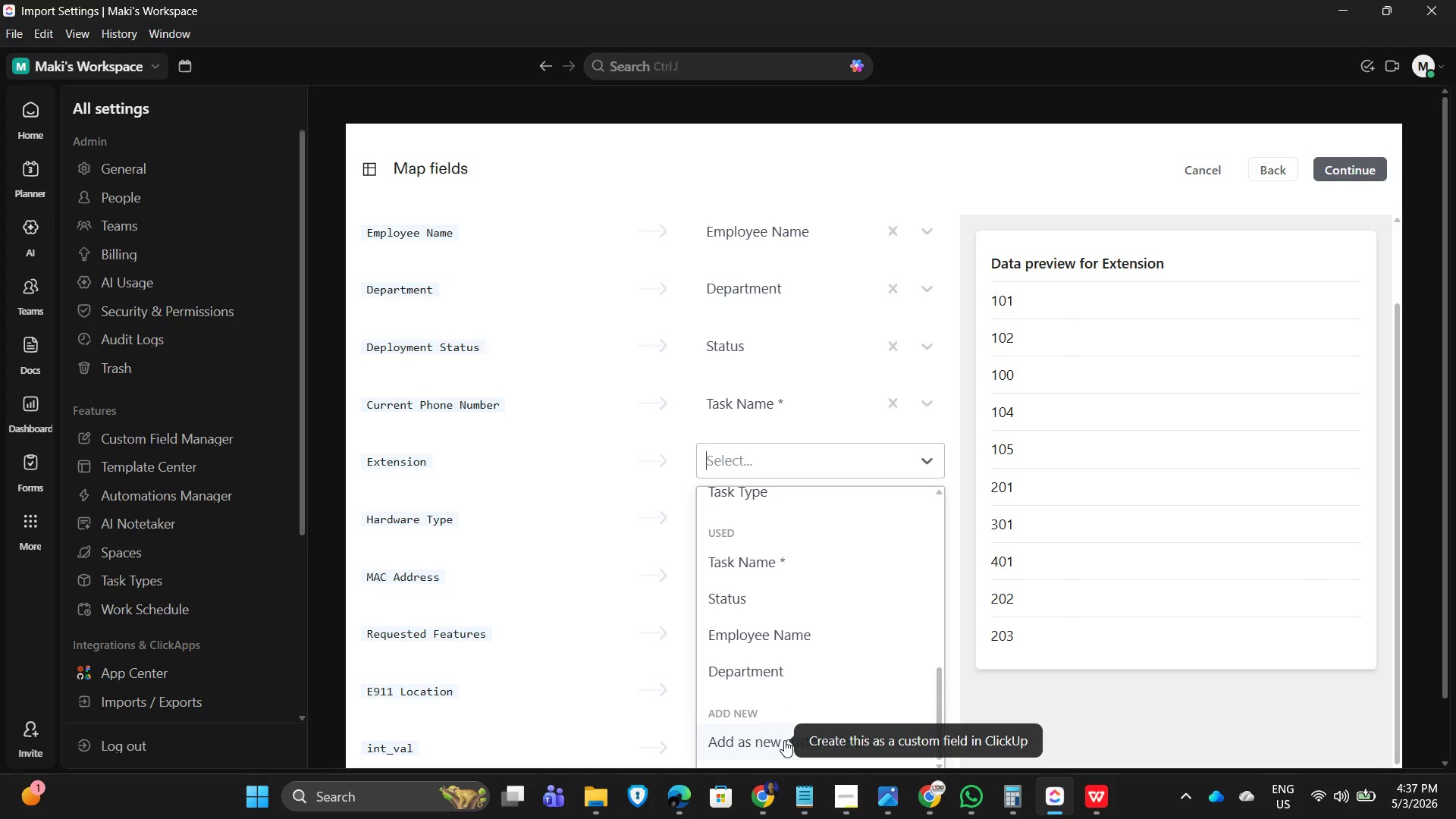 
left_click([784, 741])
 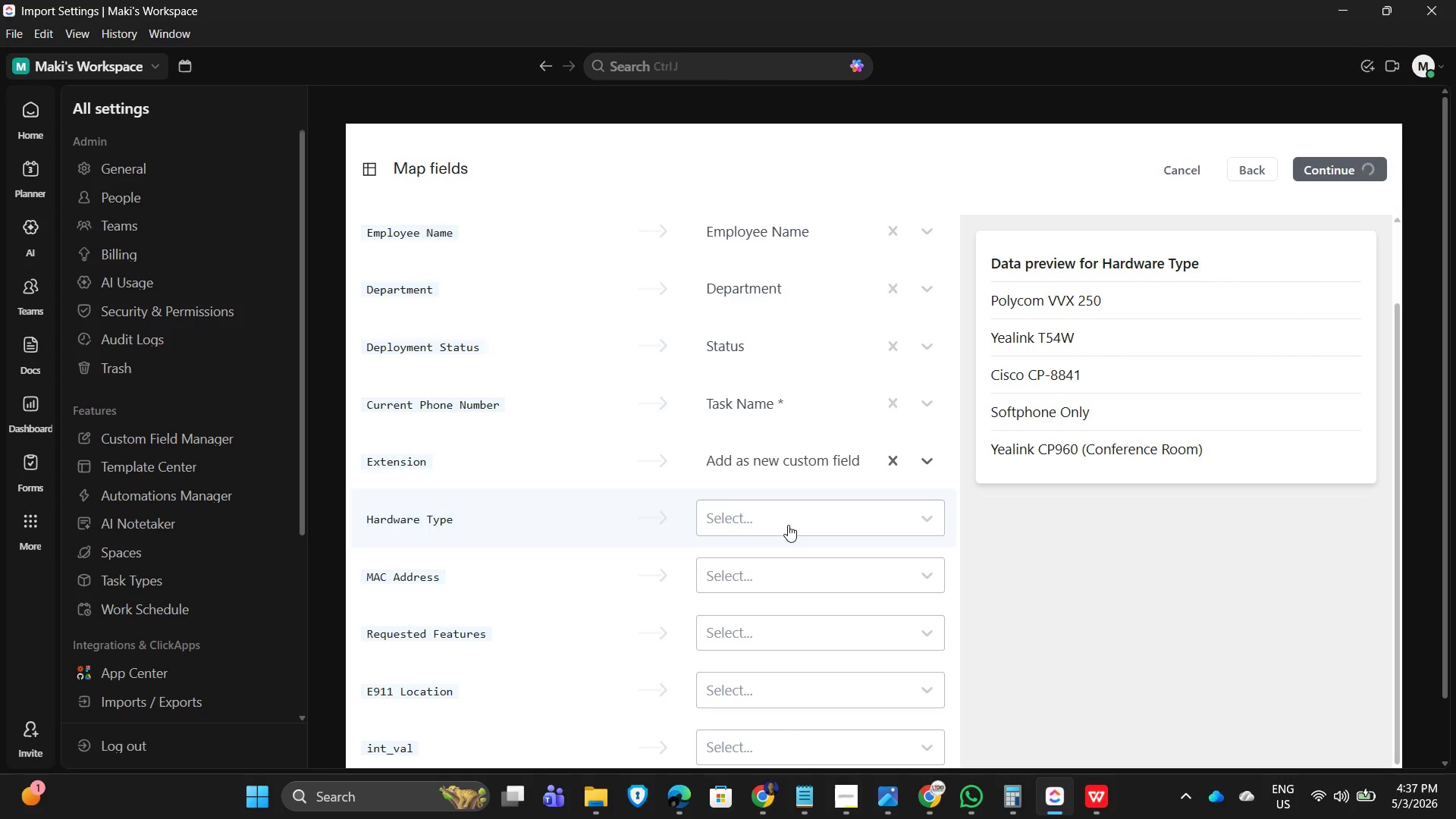 
left_click([788, 525])
 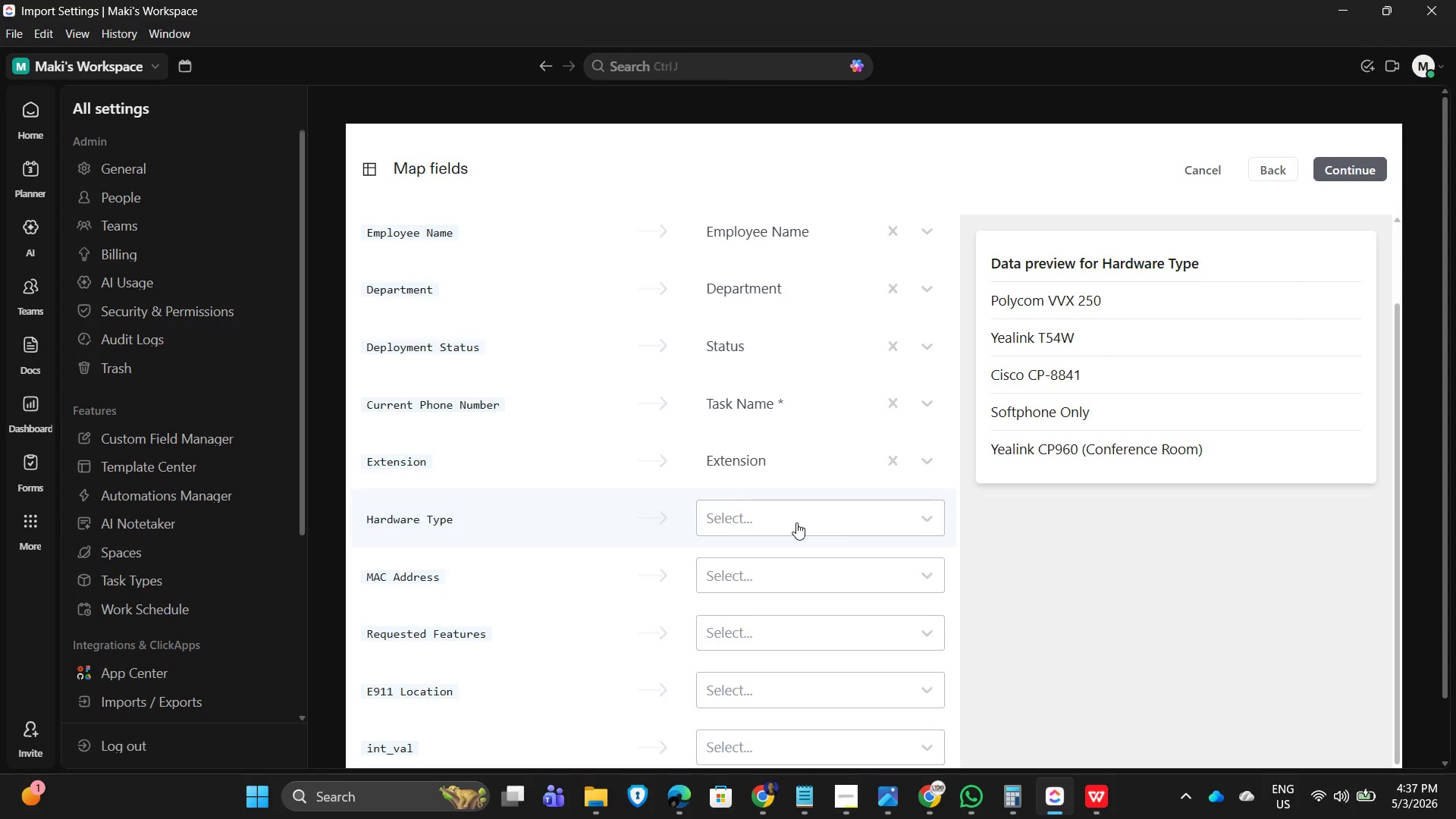 
left_click([796, 522])
 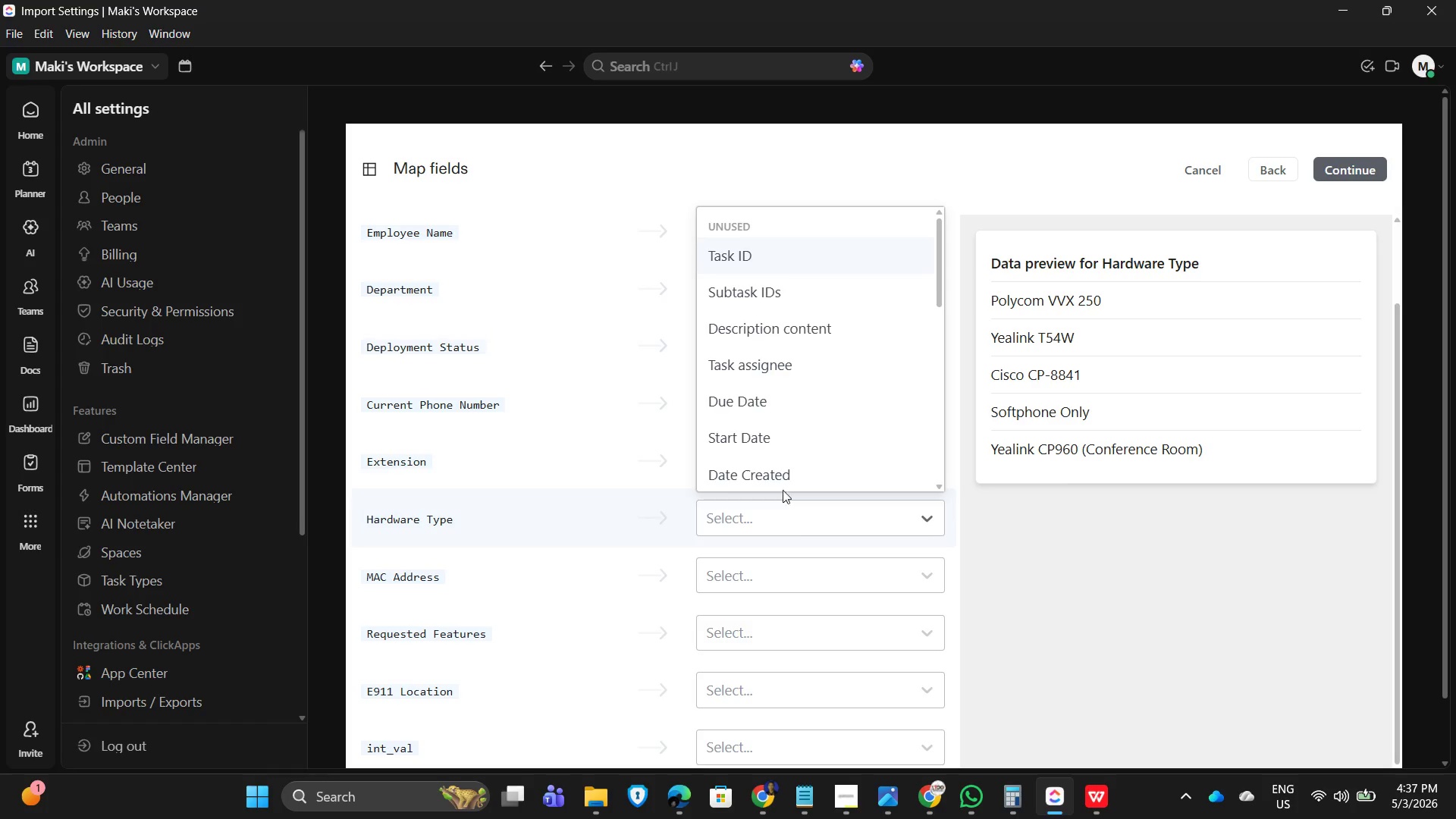 
left_click([786, 461])
 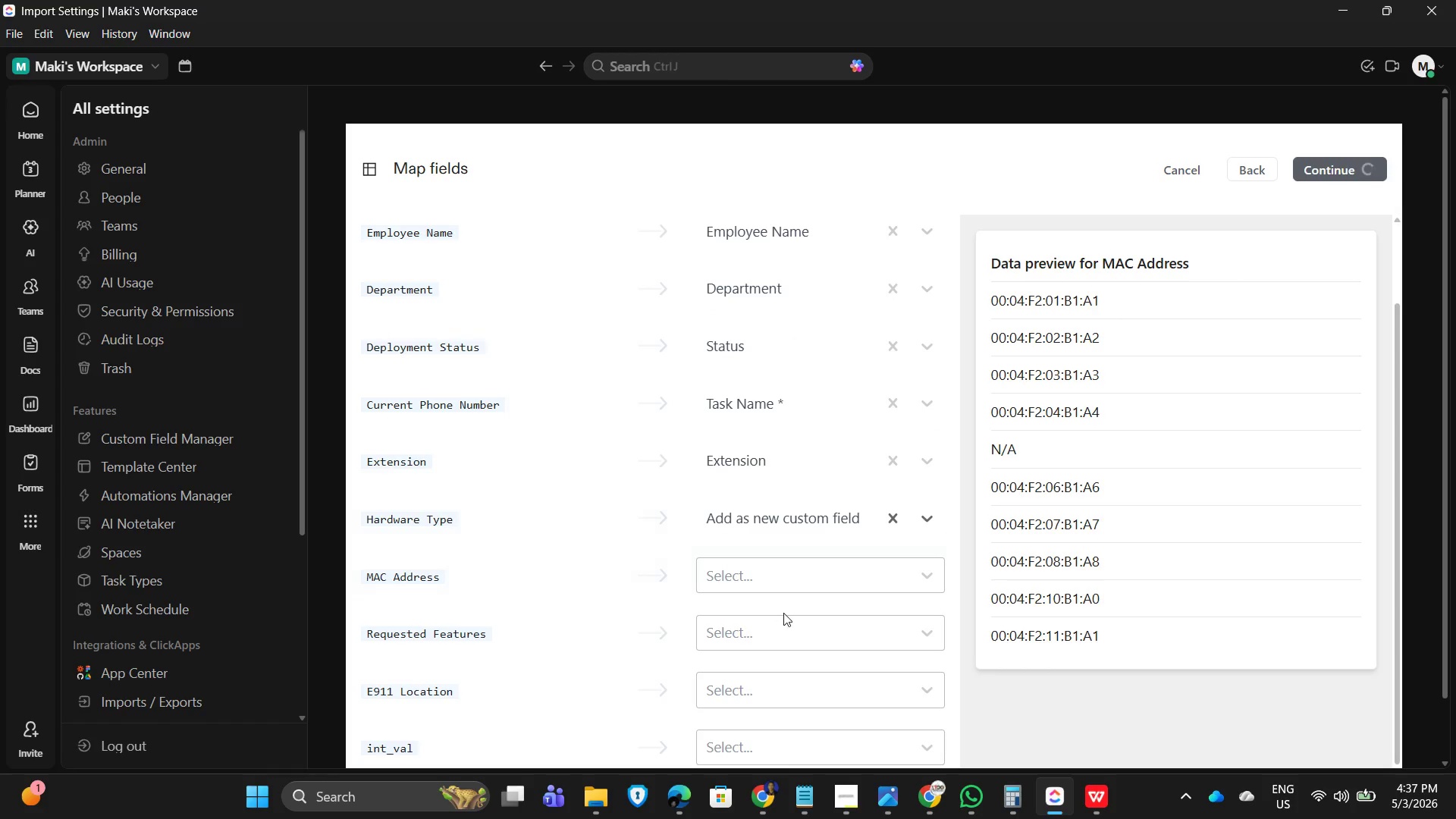 
scroll: coordinate [809, 595], scroll_direction: down, amount: 13.0
 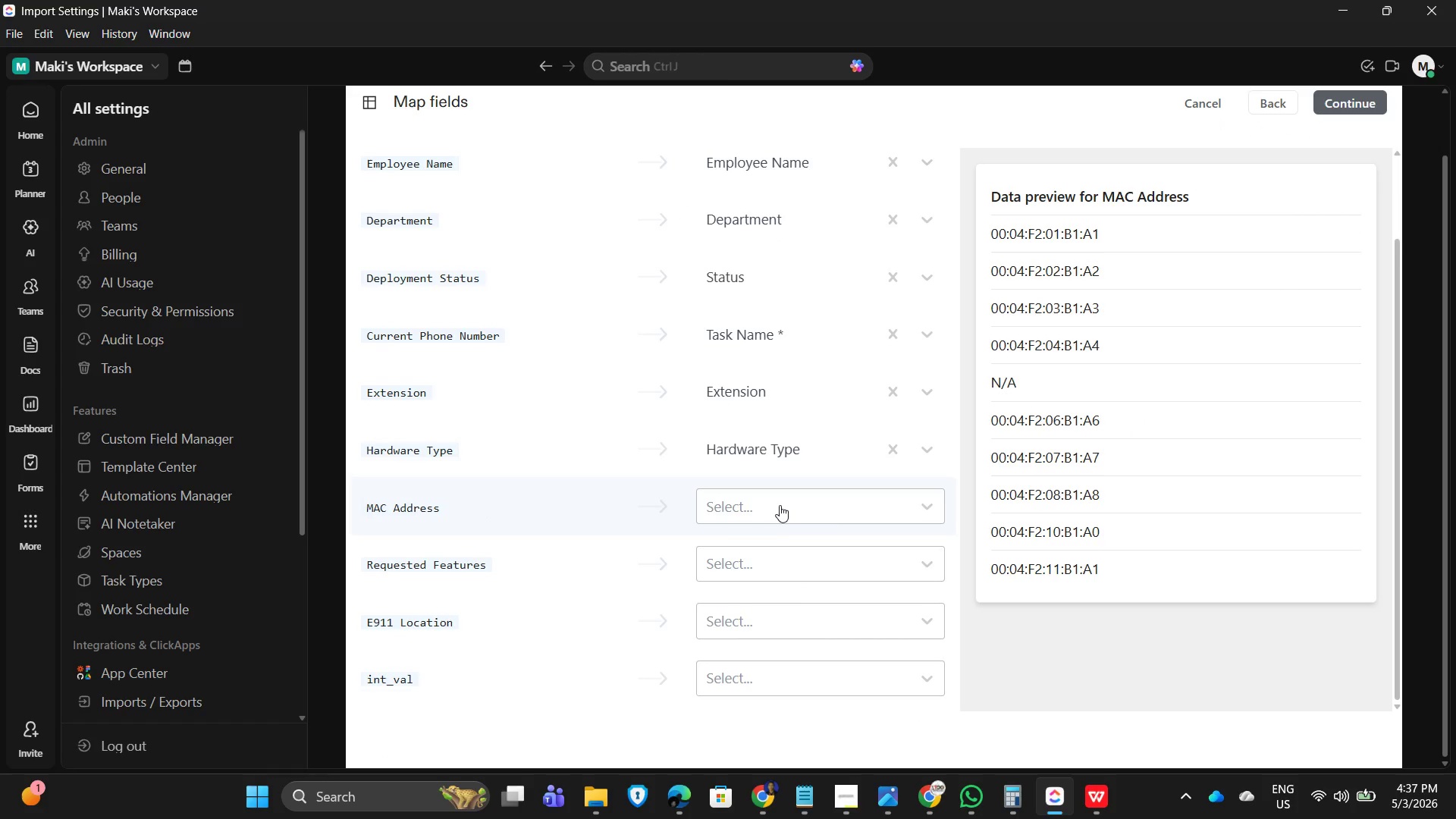 
left_click([780, 505])
 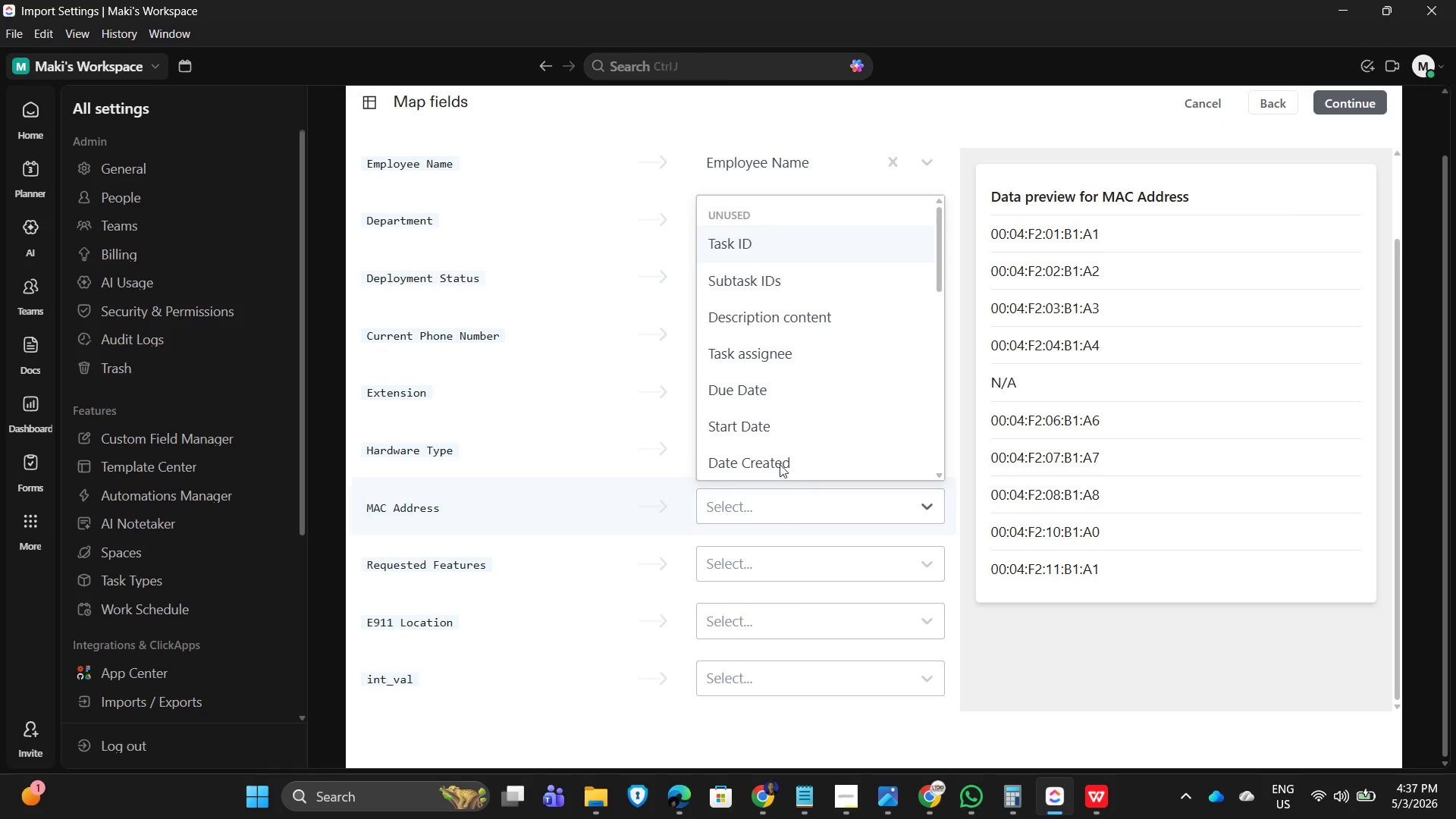 
scroll: coordinate [772, 427], scroll_direction: down, amount: 9.0
 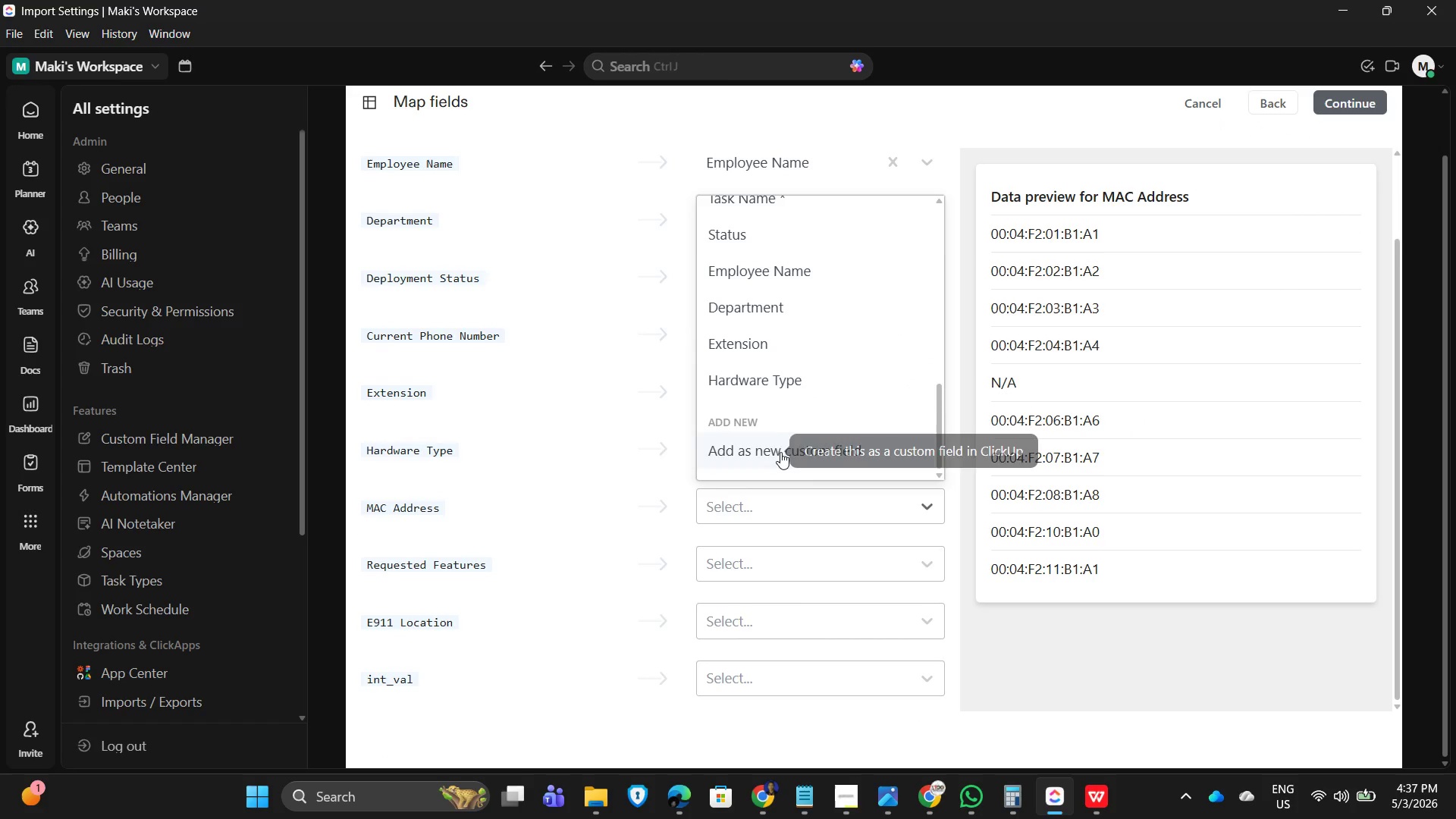 
left_click([780, 452])
 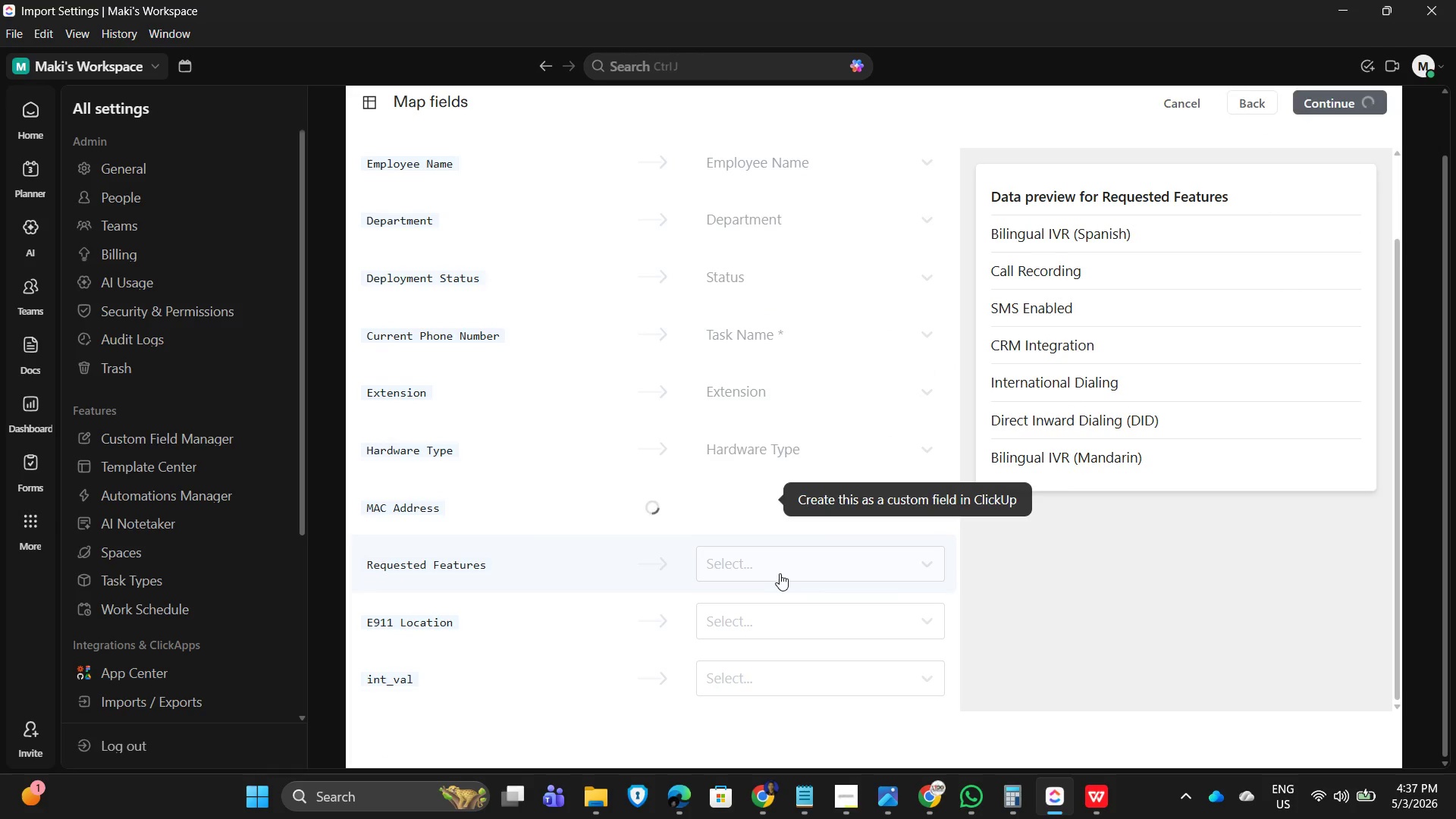 
left_click([784, 571])
 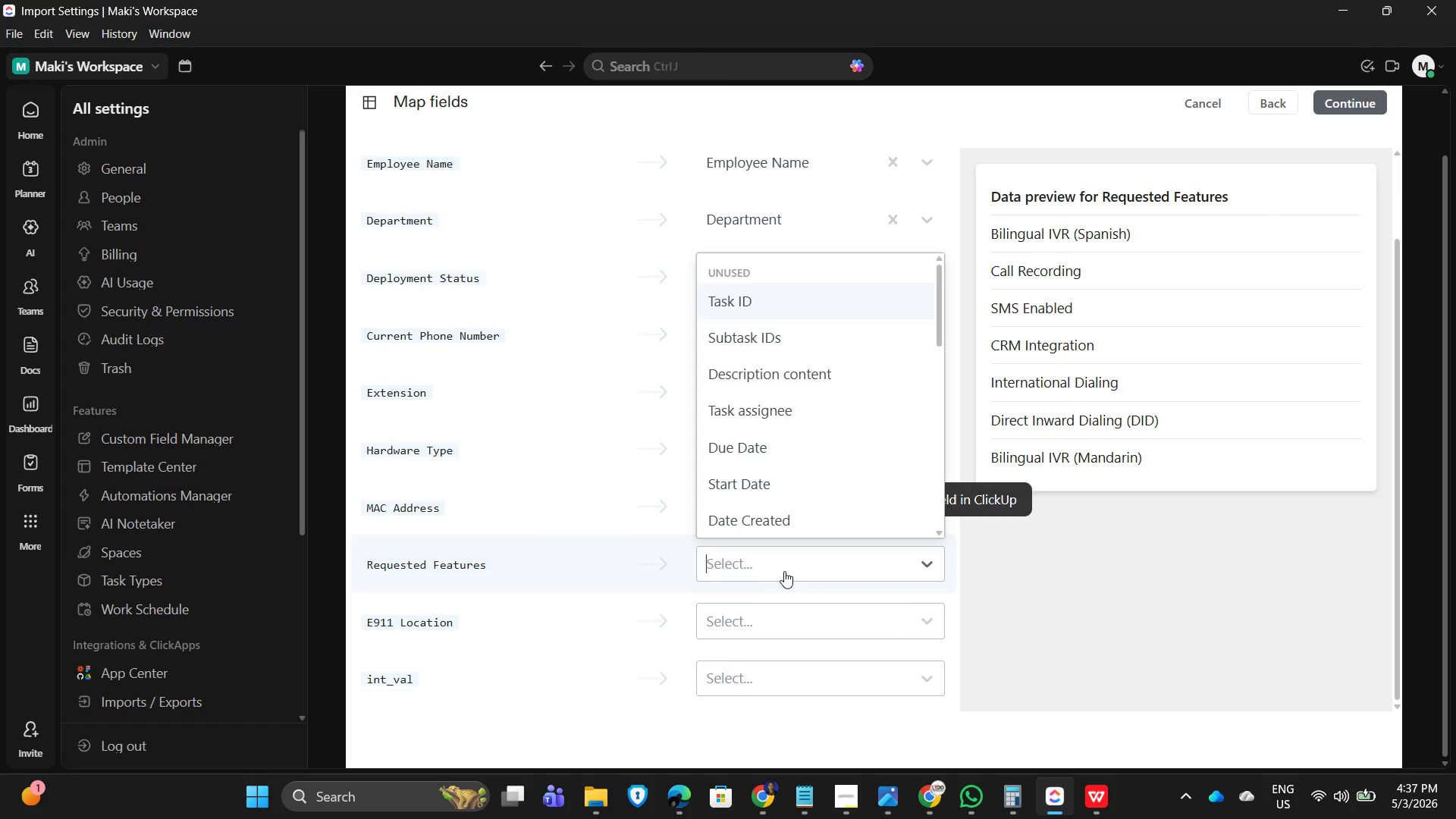 
scroll: coordinate [780, 573], scroll_direction: down, amount: 3.0
 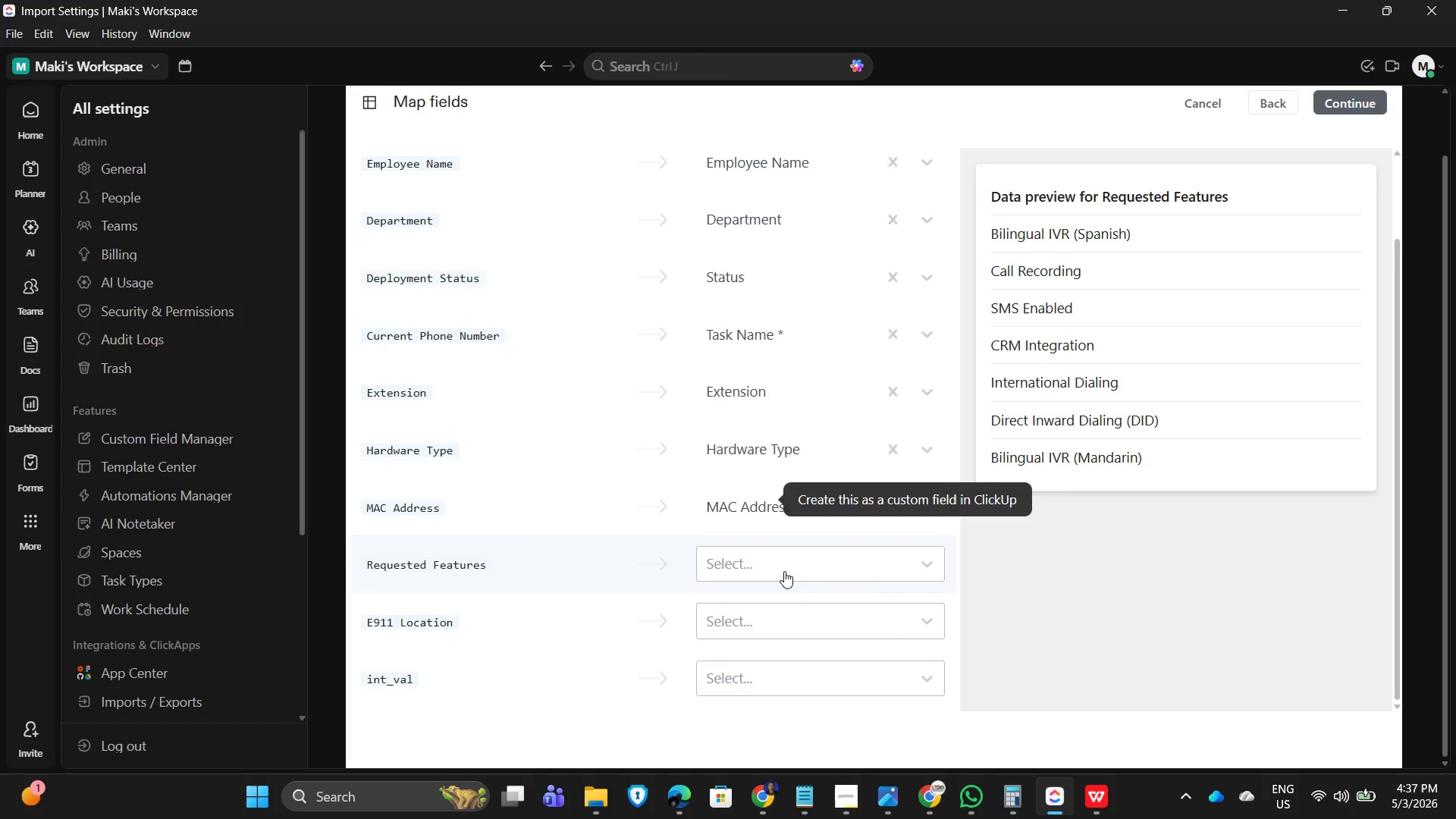 
left_click([775, 505])
 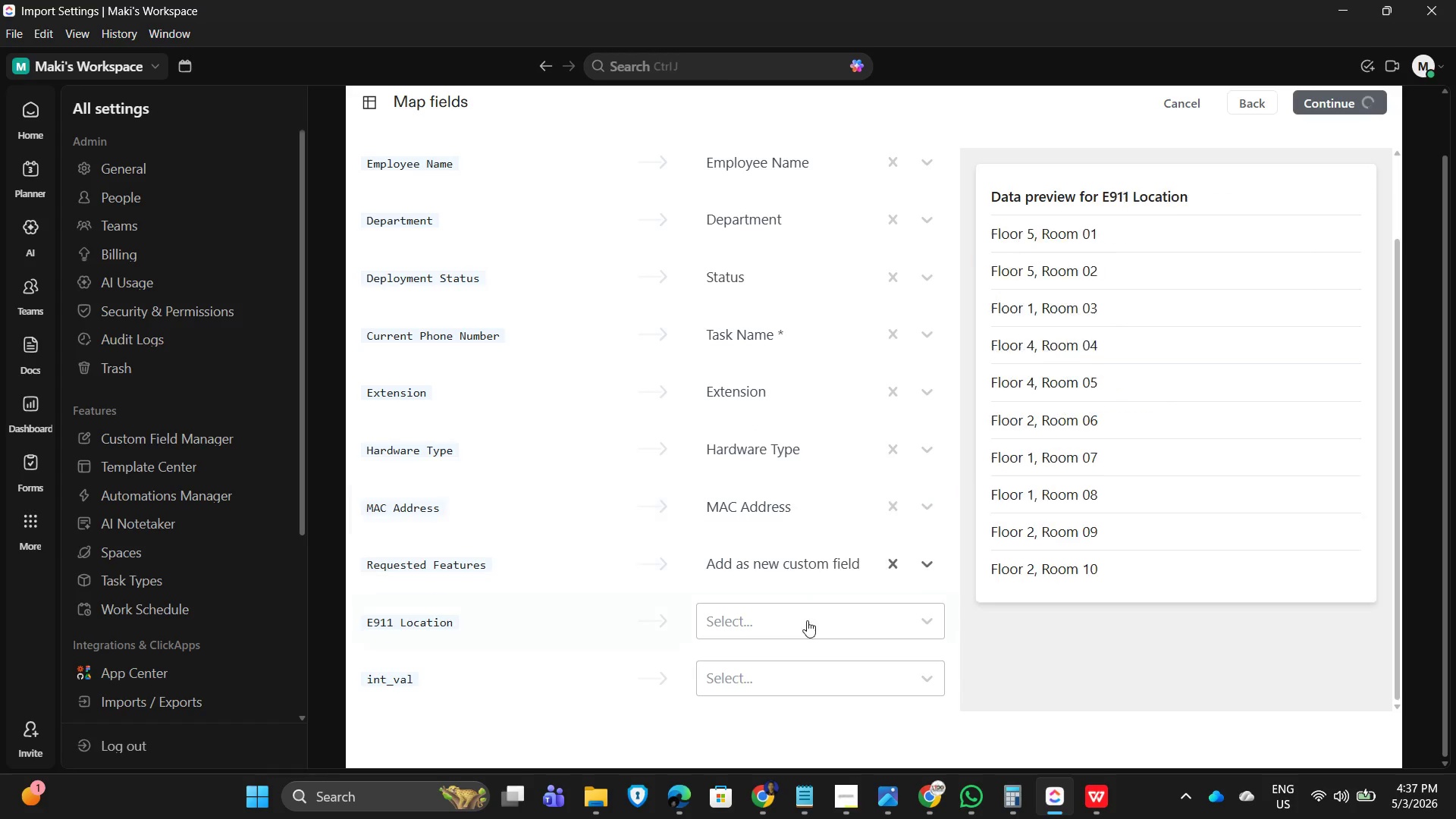 
scroll: coordinate [806, 623], scroll_direction: down, amount: 14.0
 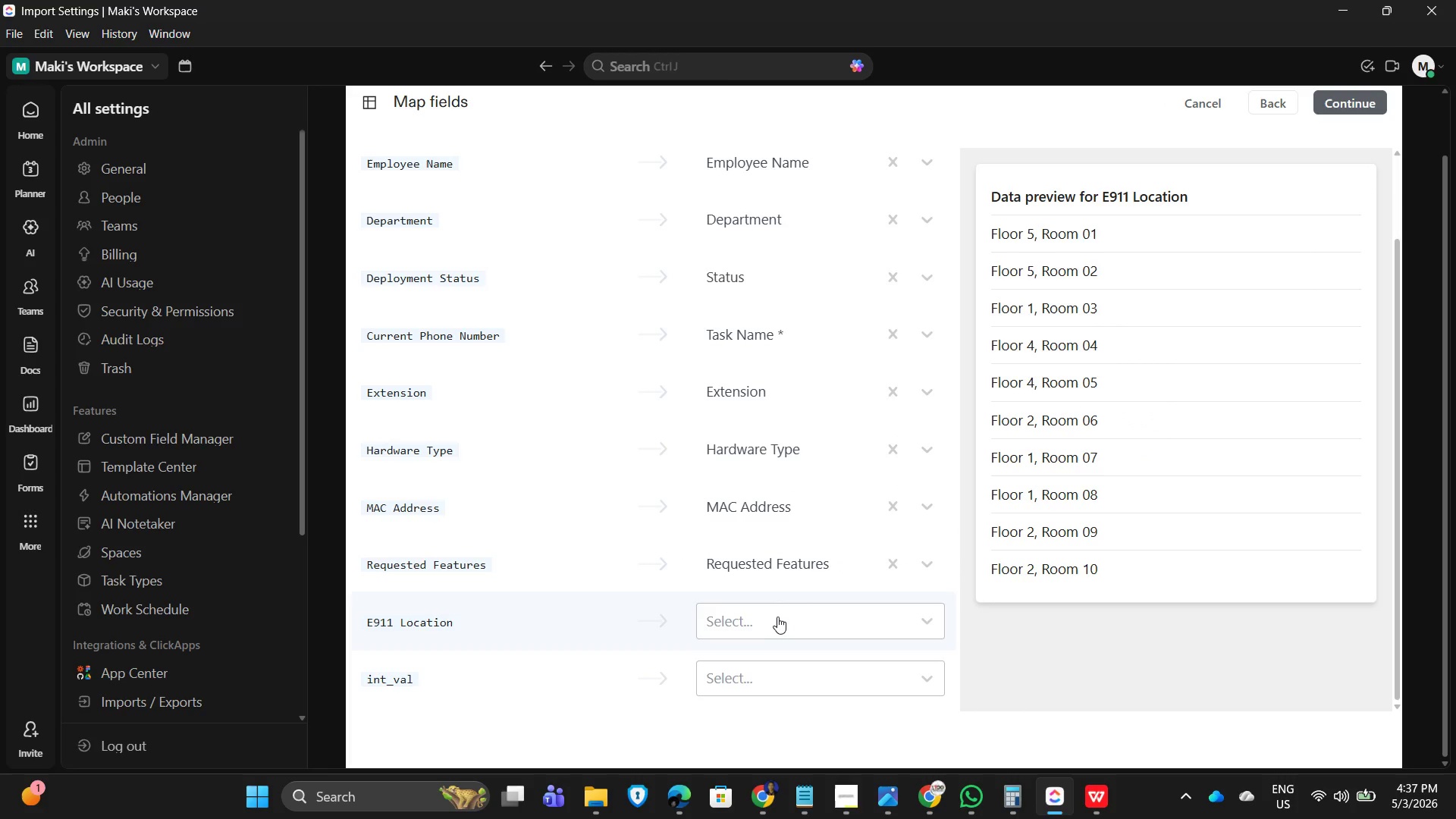 
left_click([777, 617])
 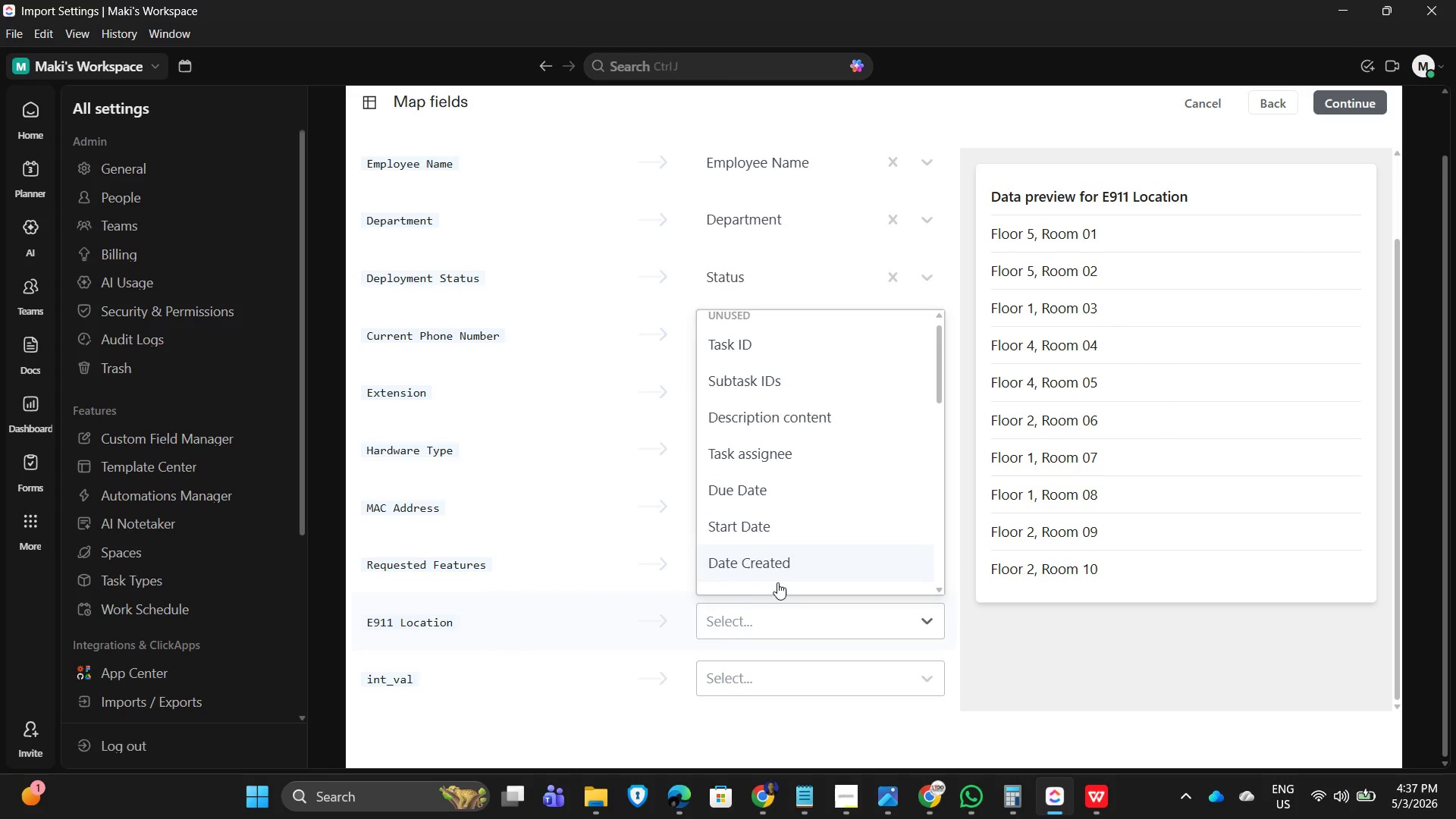 
scroll: coordinate [777, 566], scroll_direction: down, amount: 13.0
 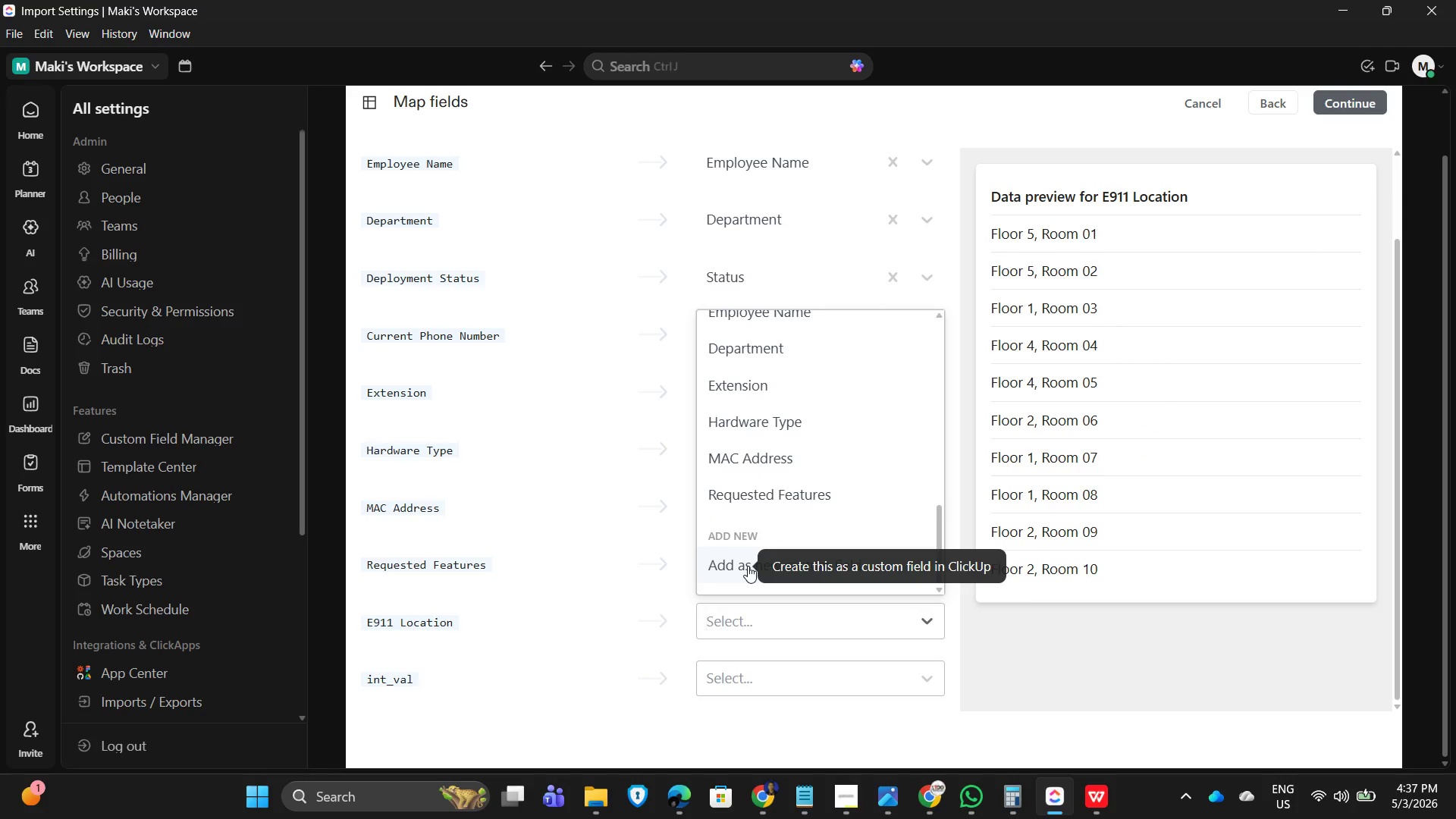 
left_click([748, 566])
 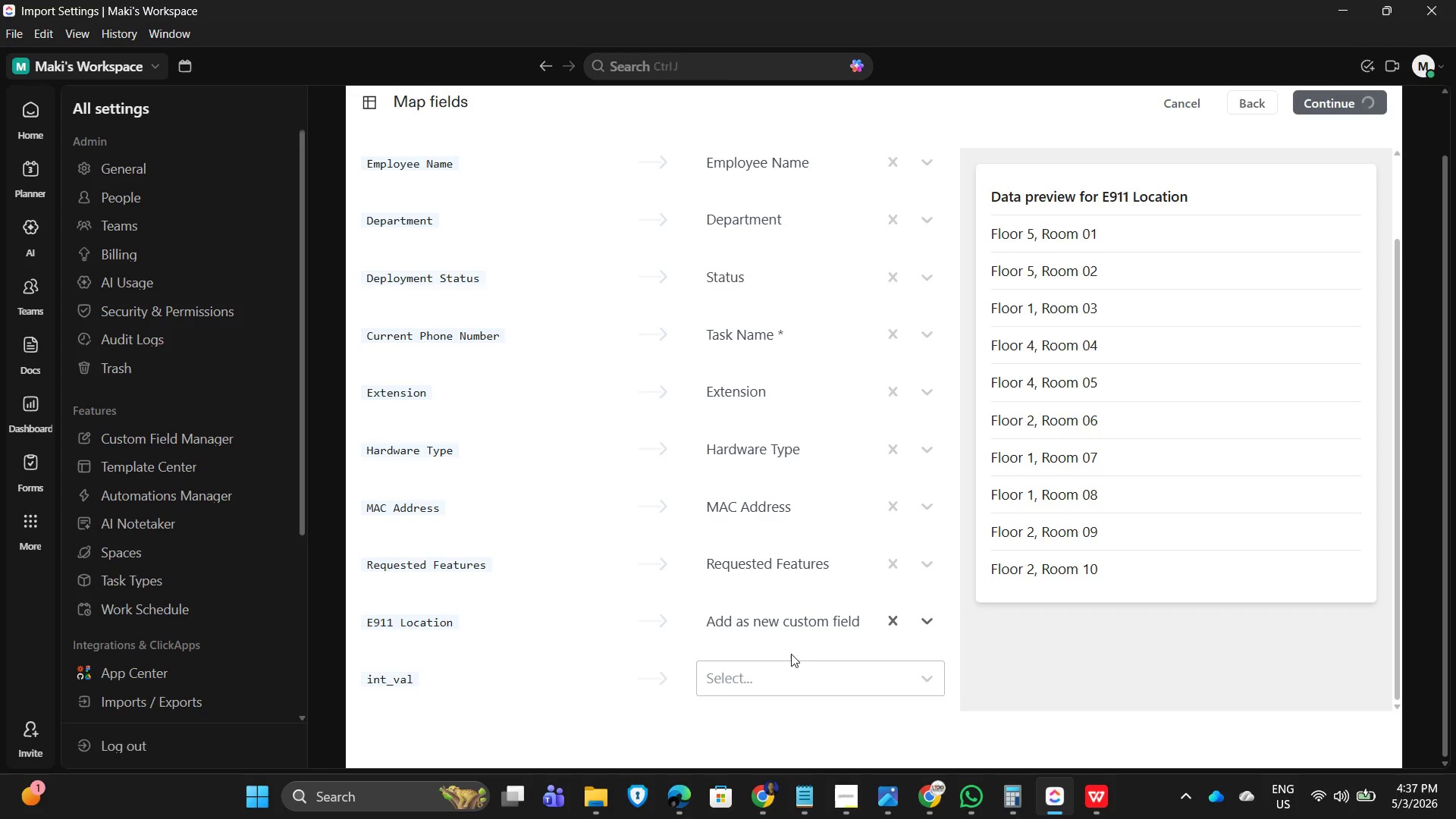 
scroll: coordinate [772, 626], scroll_direction: down, amount: 19.0
 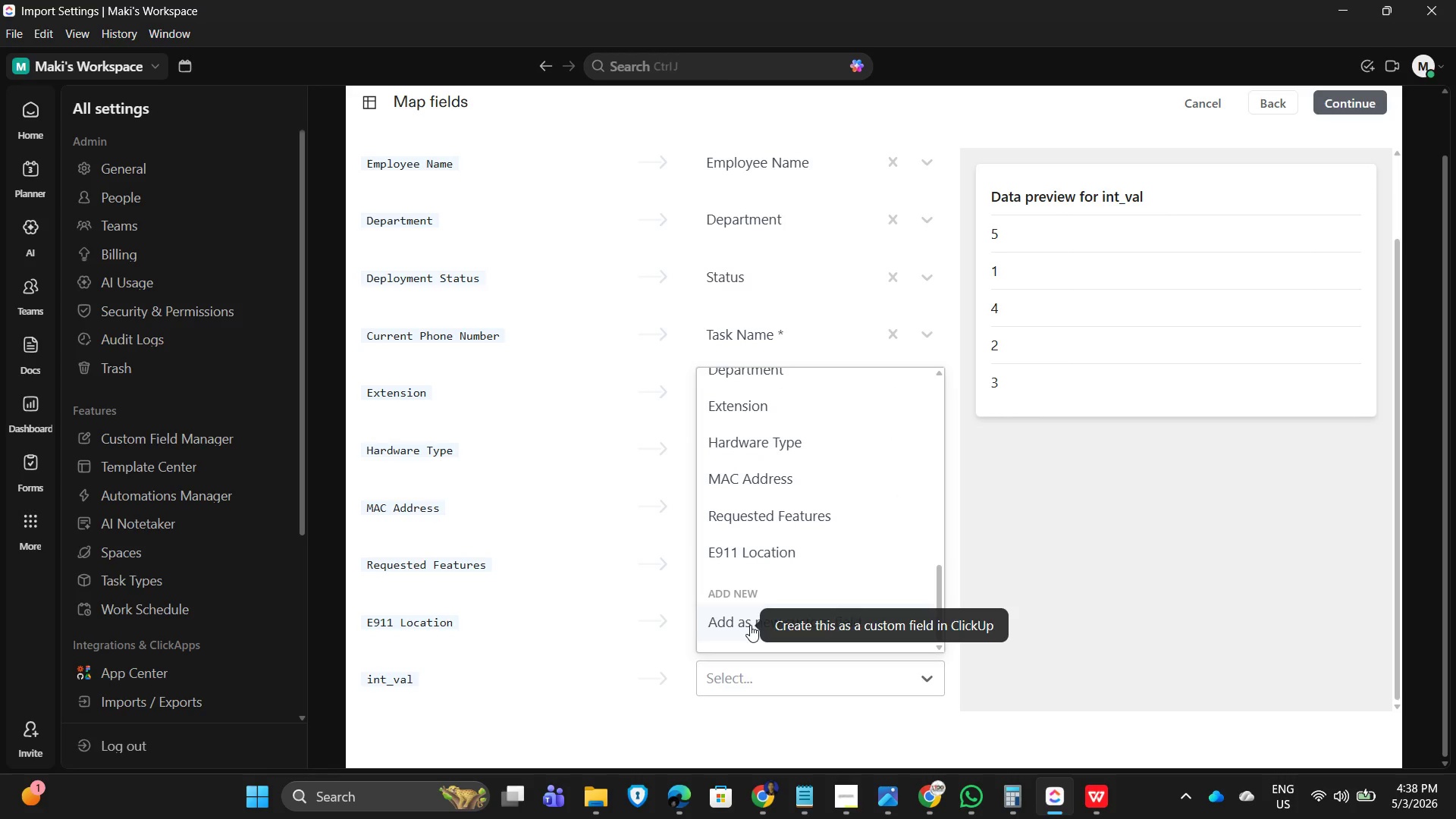 
left_click([750, 625])
 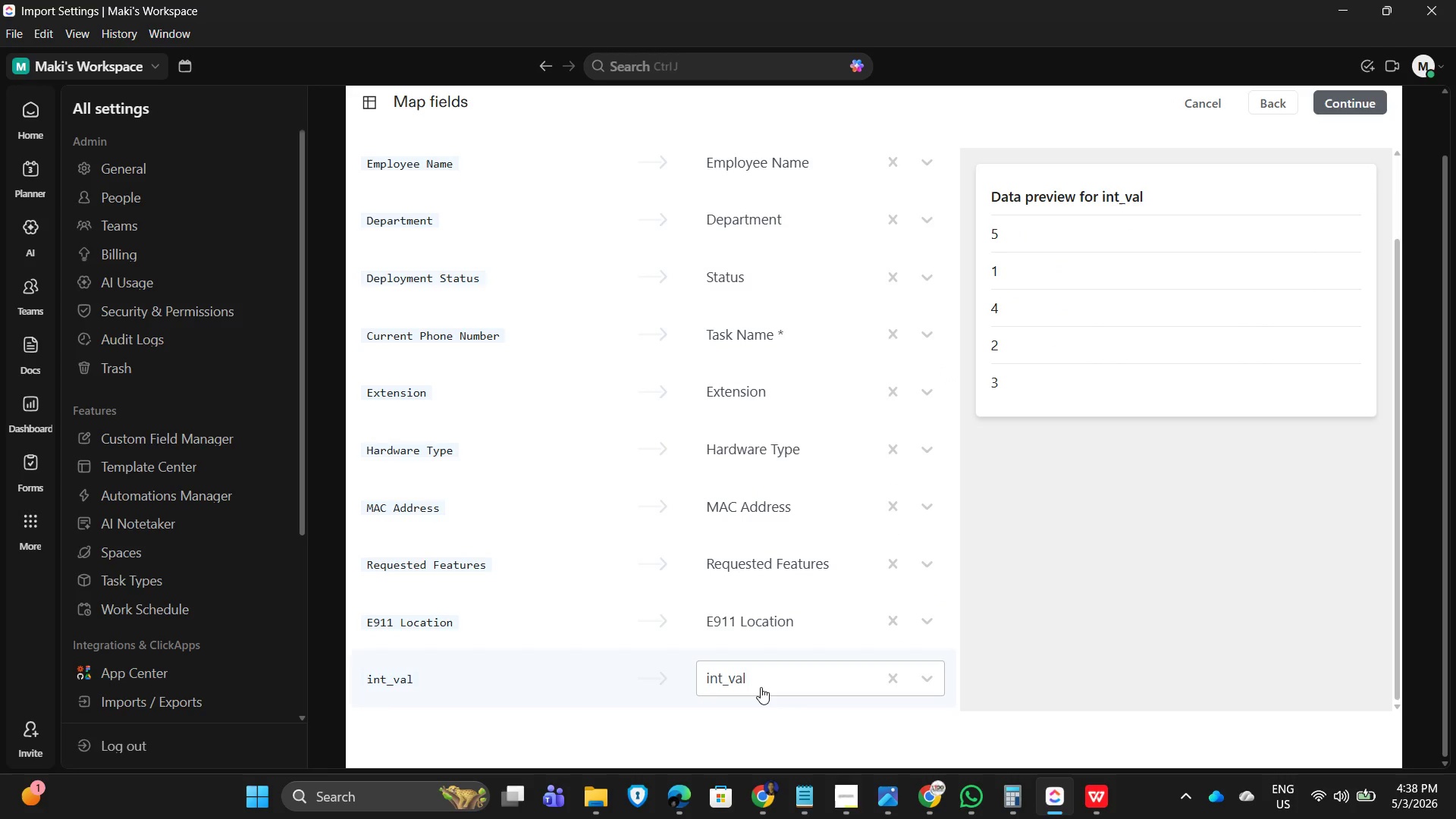 
wait(7.61)
 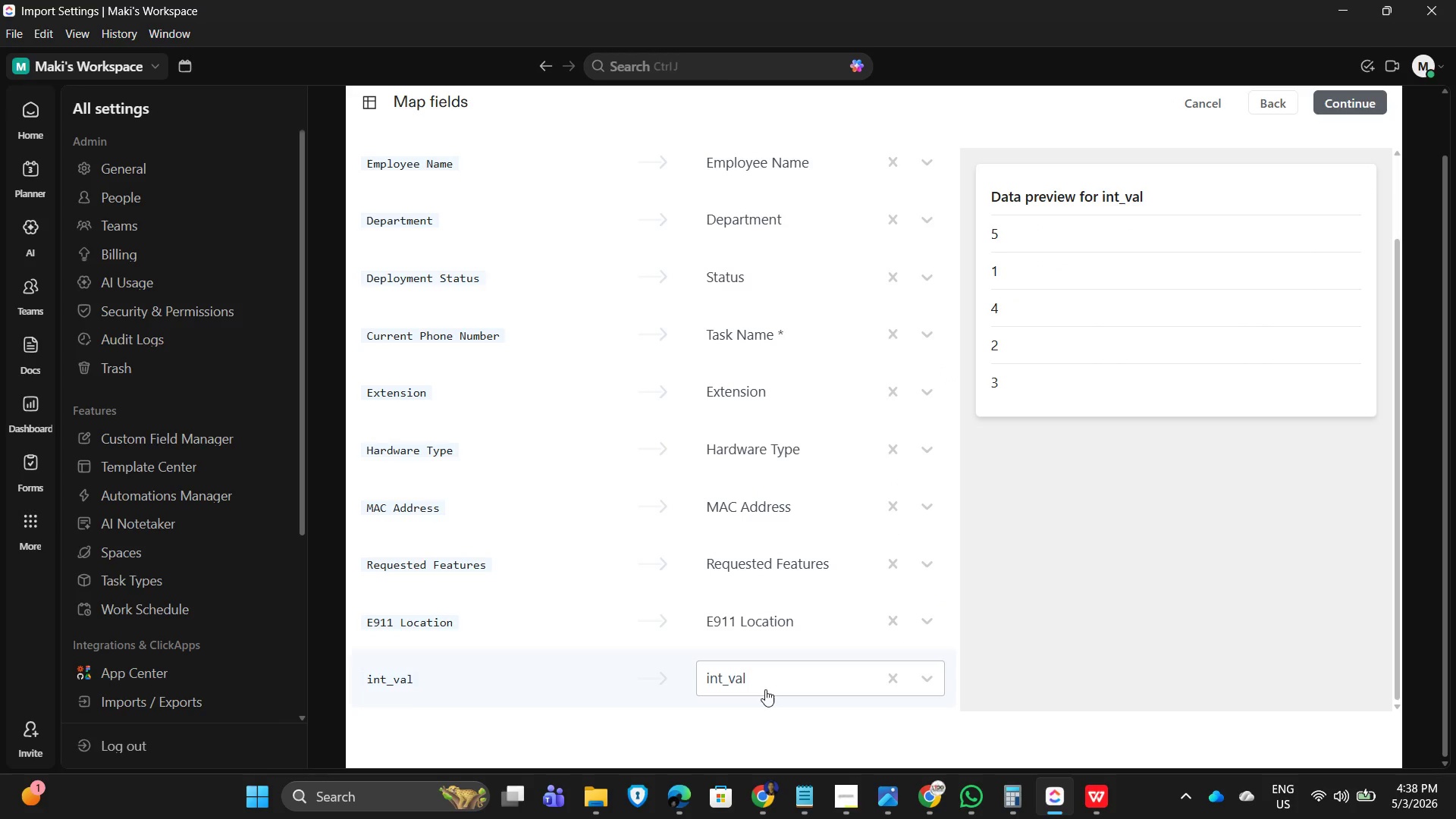 
left_click([1351, 102])
 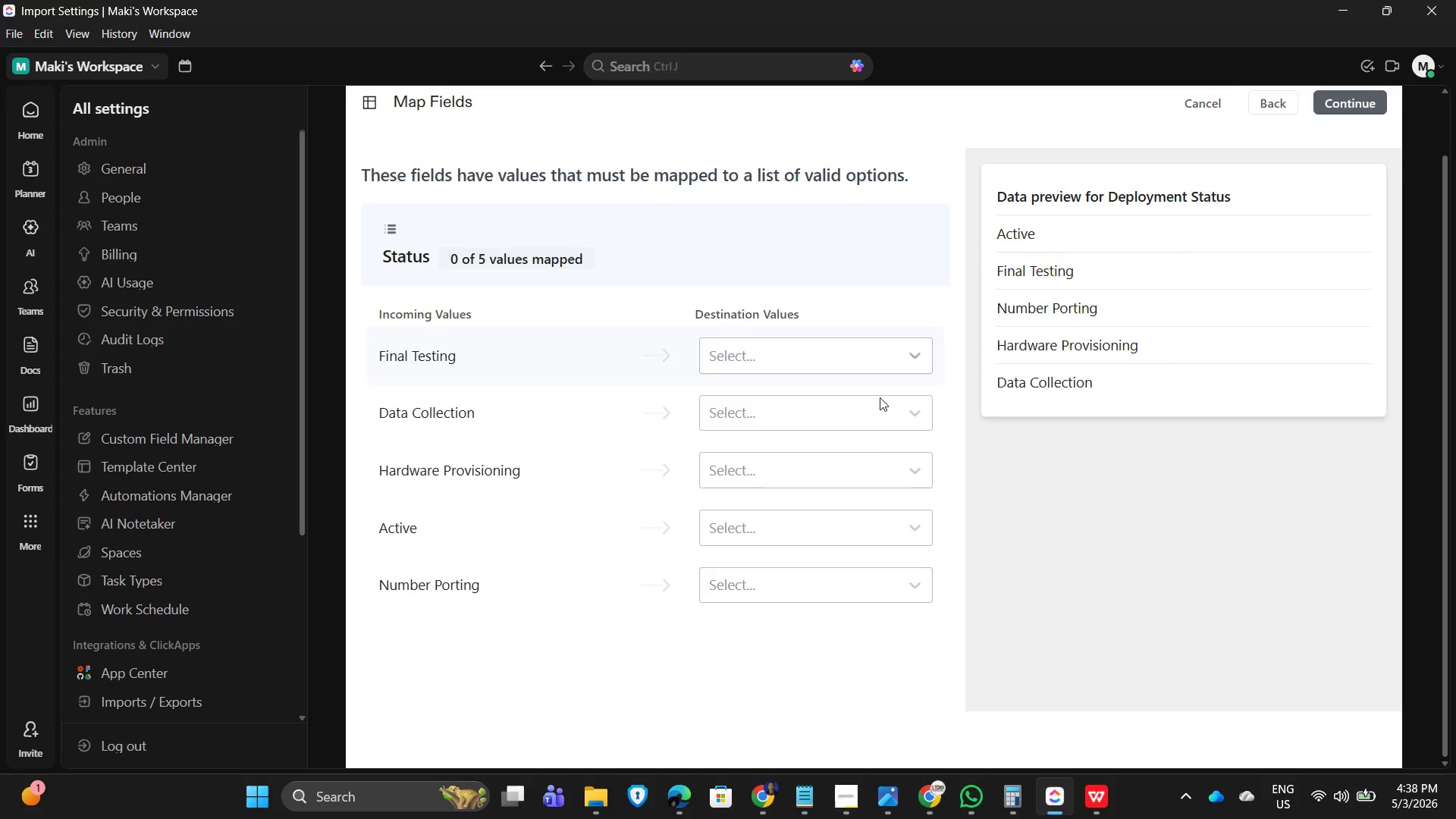 
left_click([858, 351])
 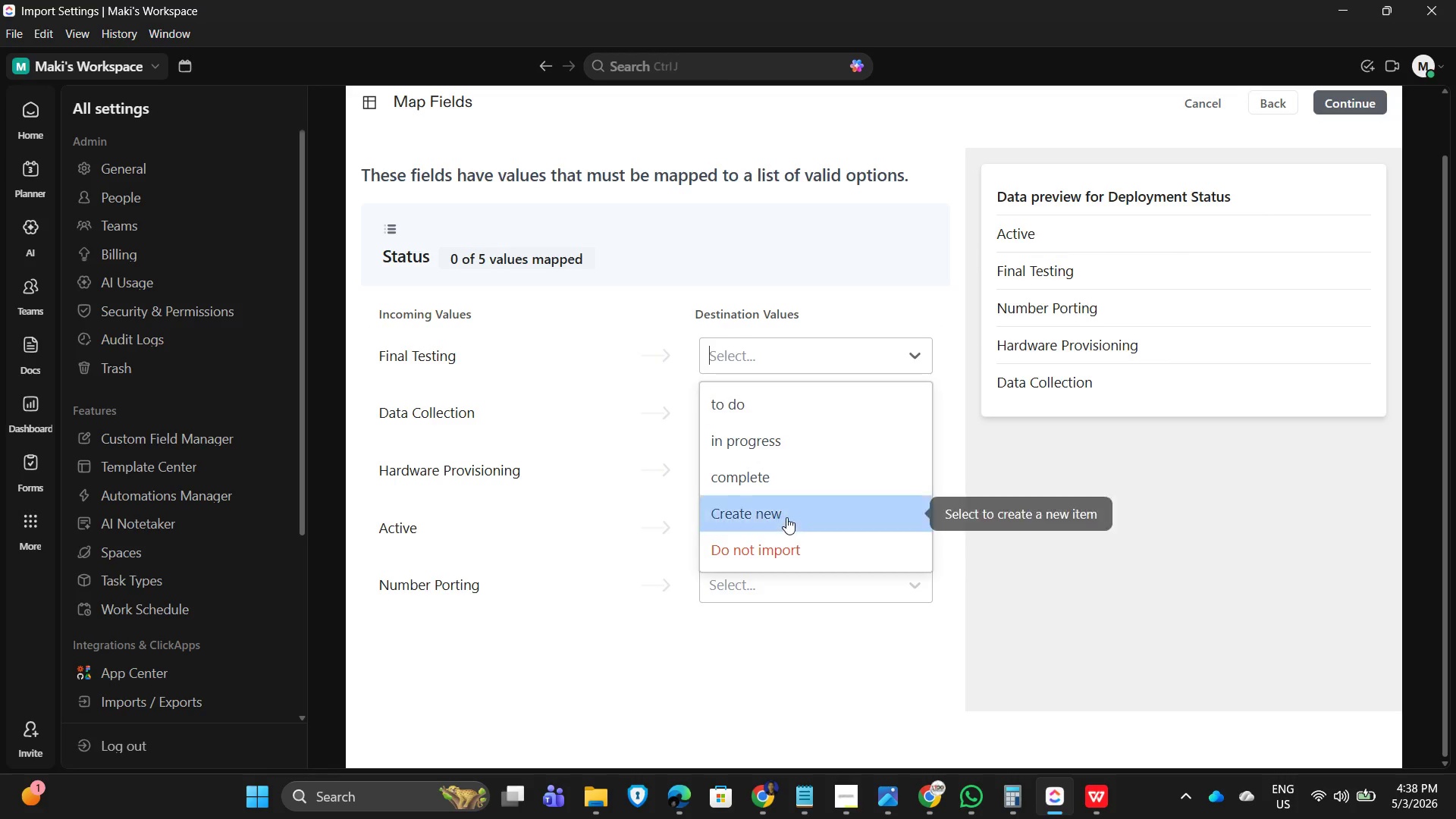 
double_click([823, 406])
 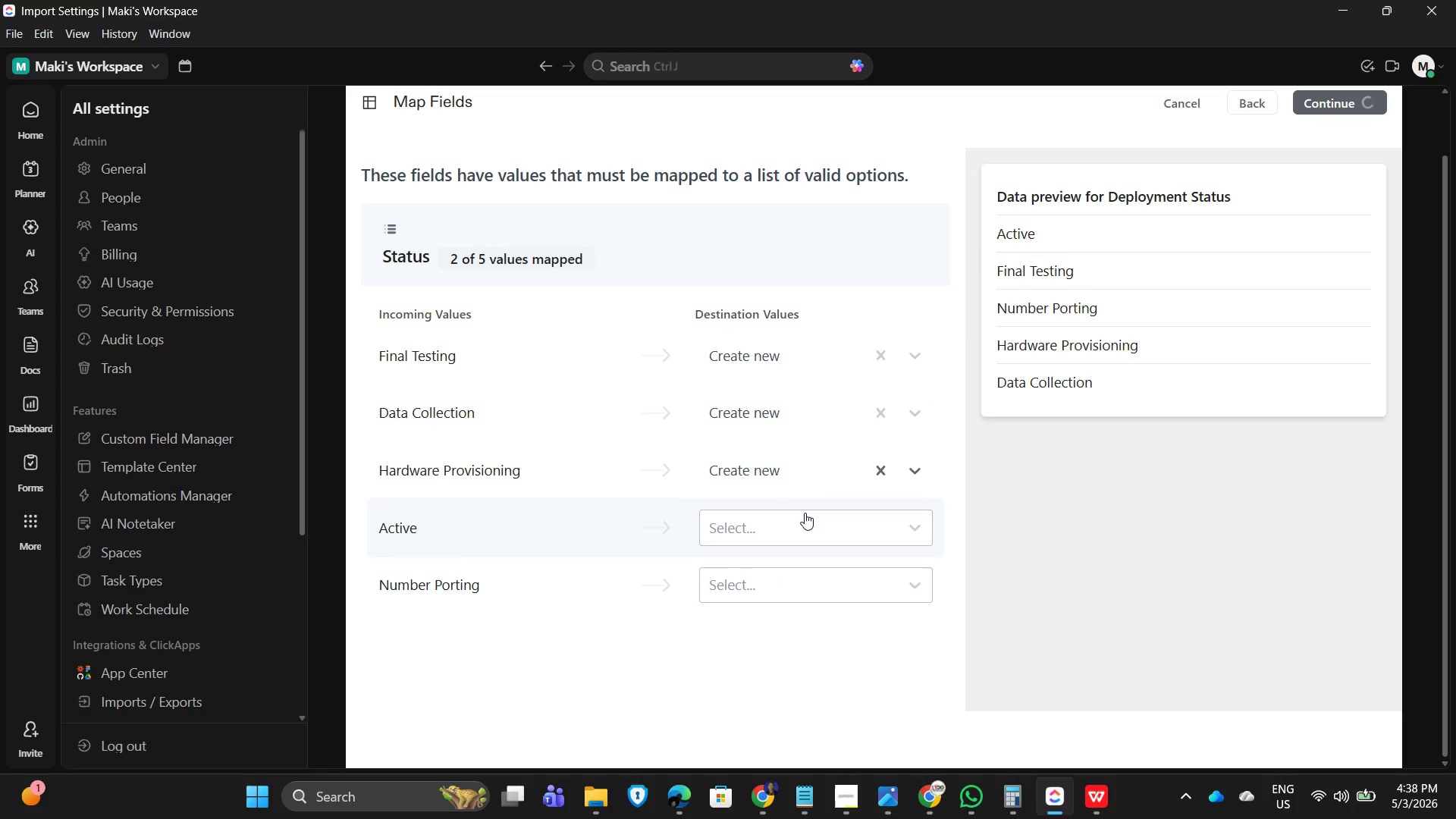 
left_click([779, 433])
 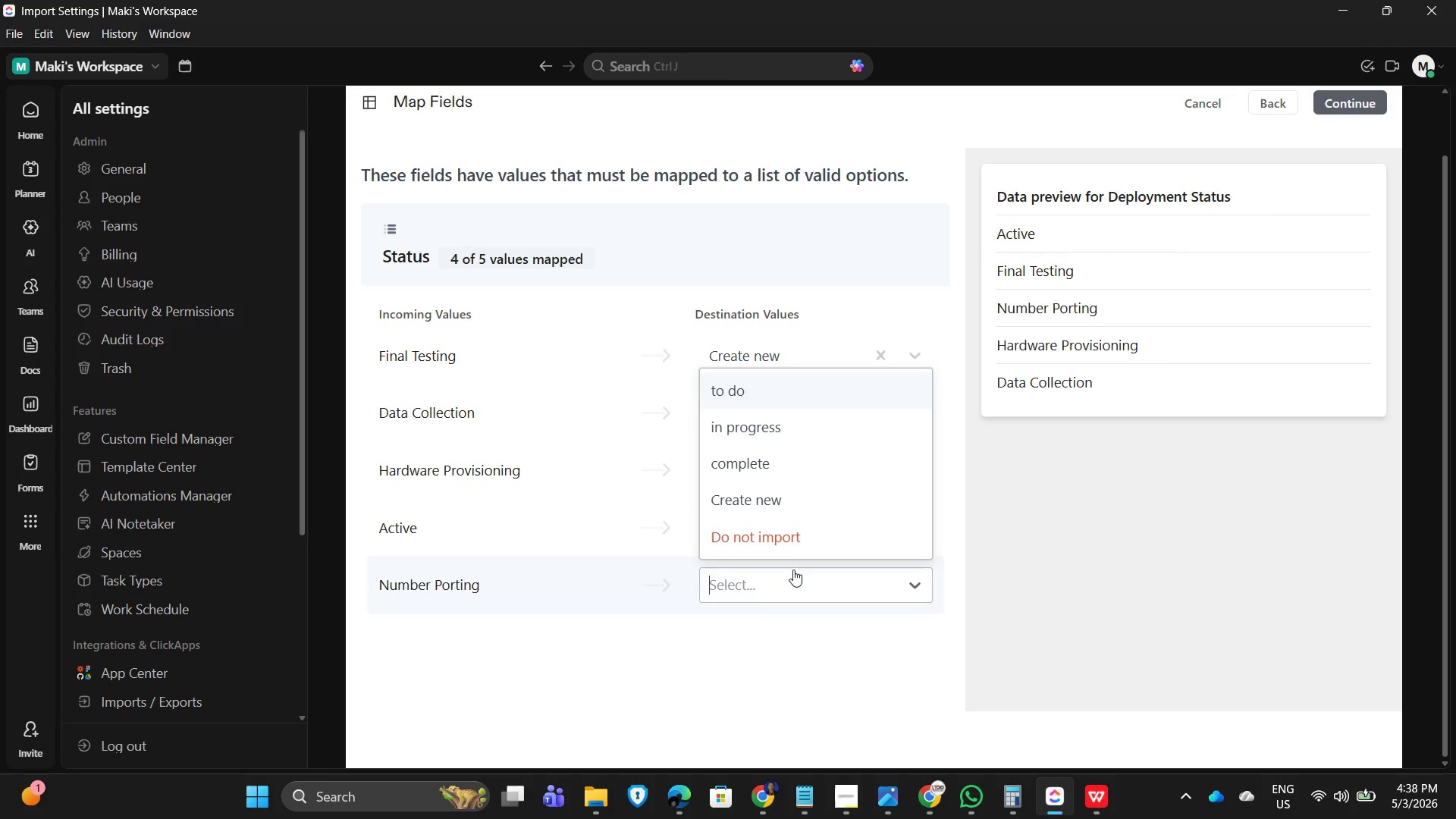 
double_click([777, 497])
 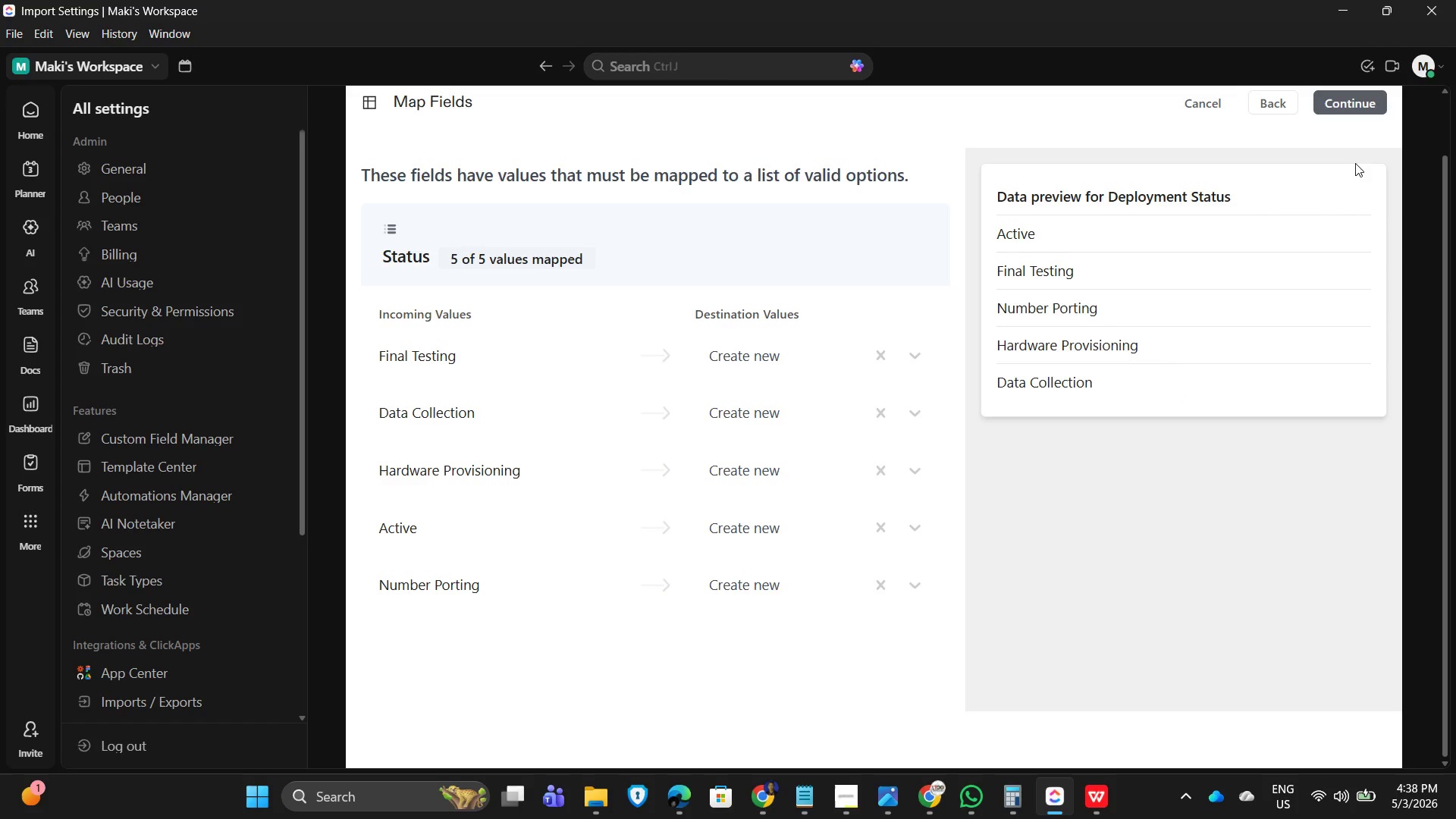 
left_click([1339, 98])
 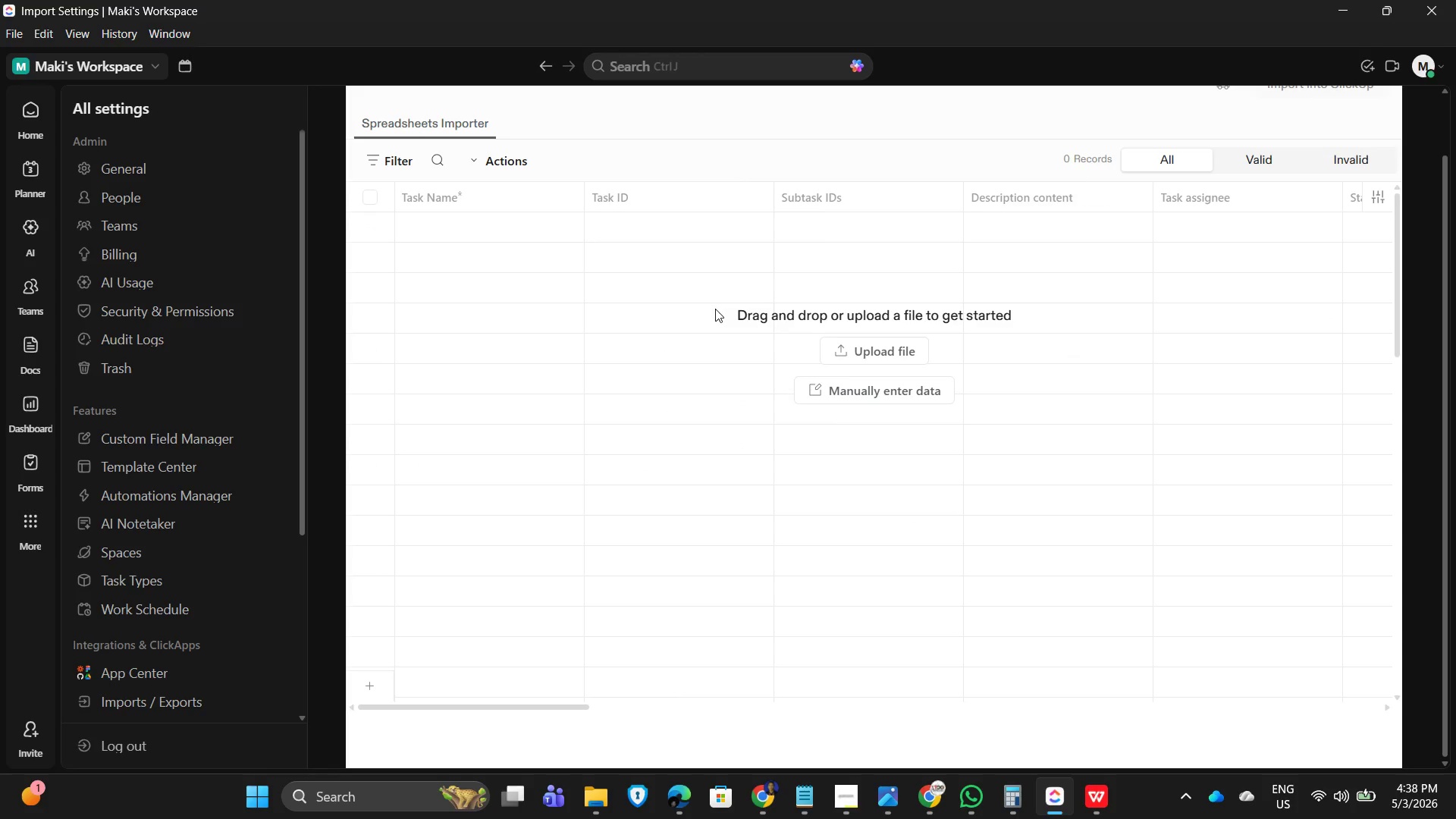 
left_click([885, 353])
 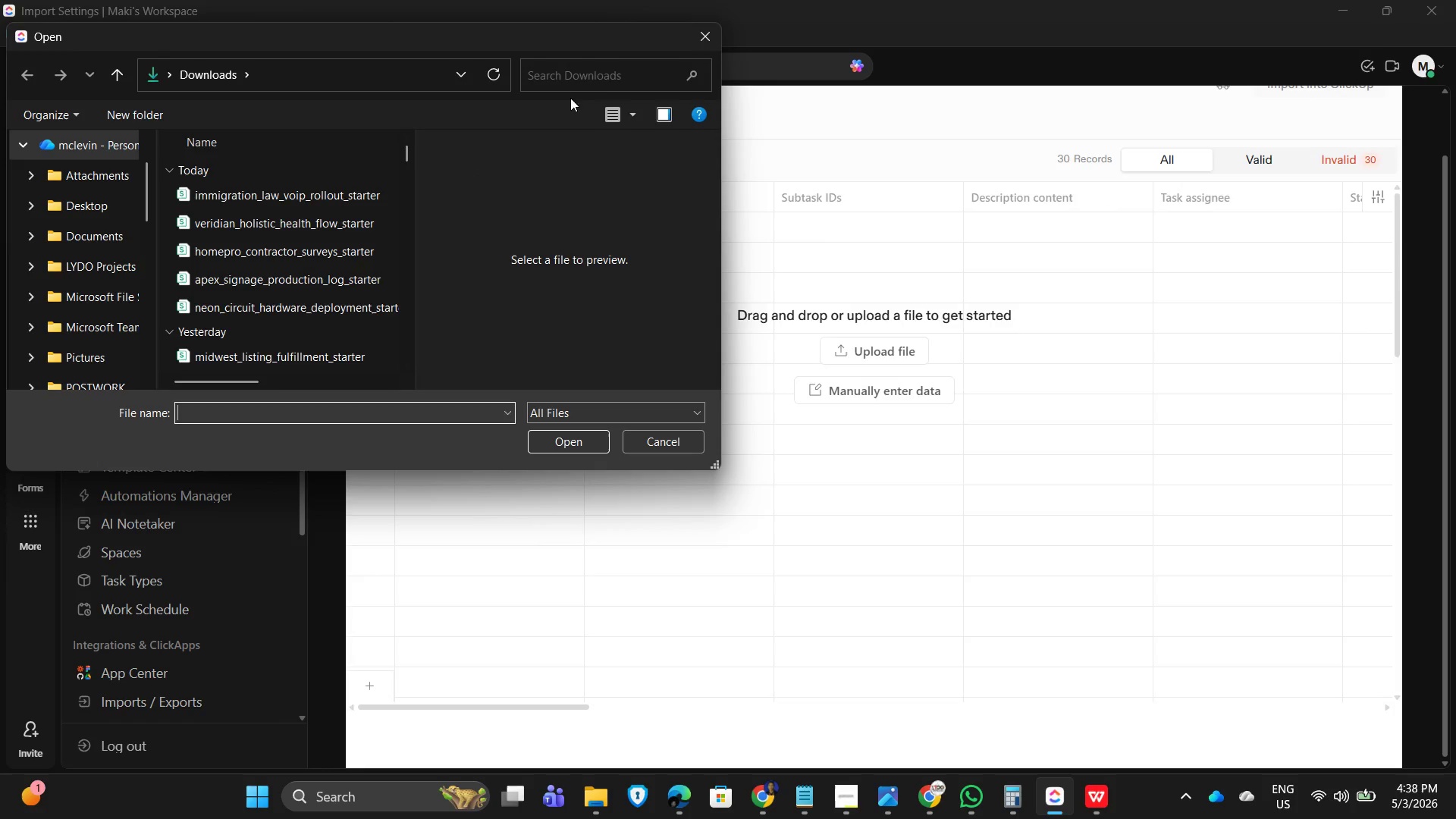 
left_click([704, 38])
 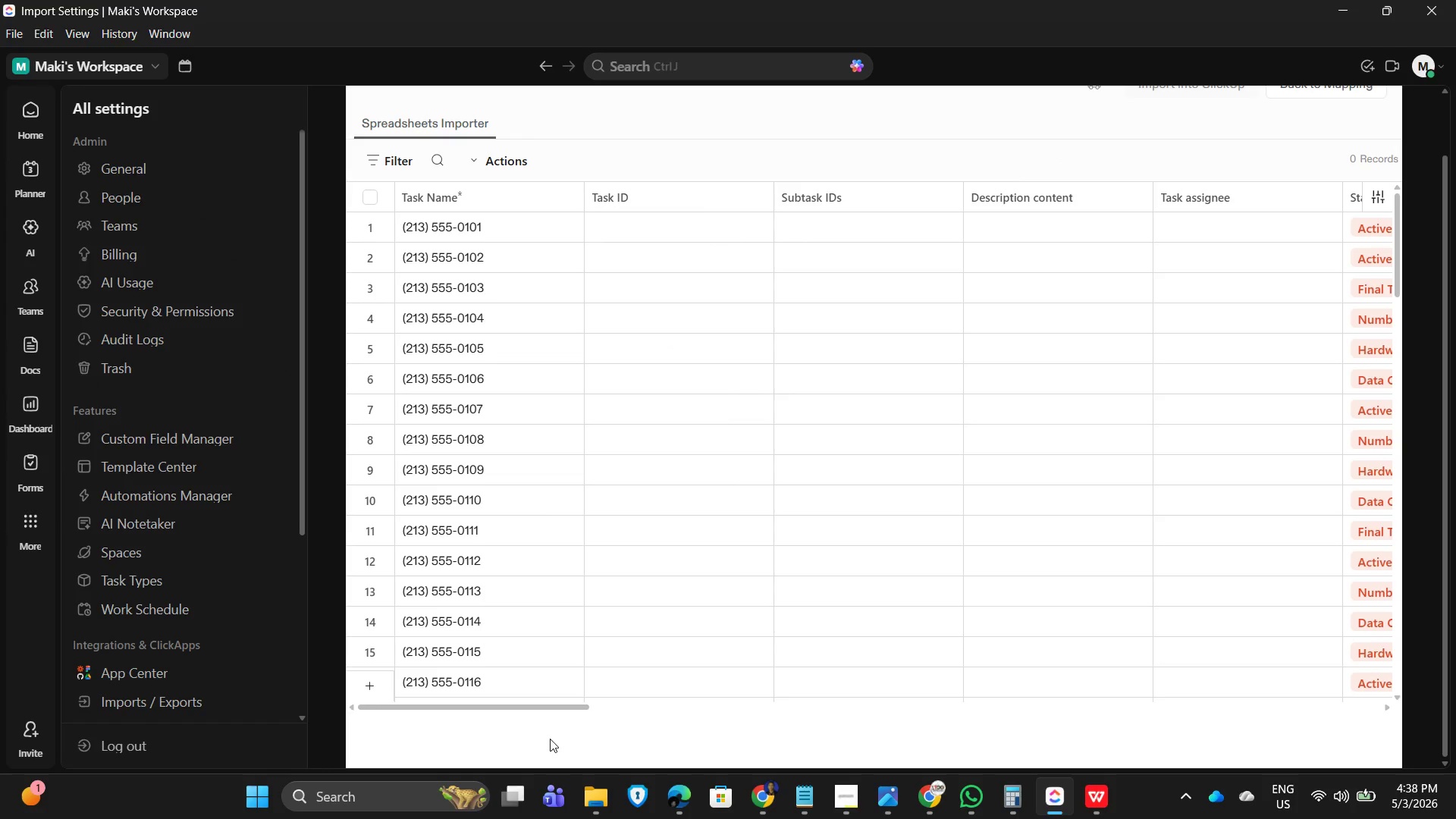 
left_click_drag(start_coordinate=[529, 710], to_coordinate=[504, 708])
 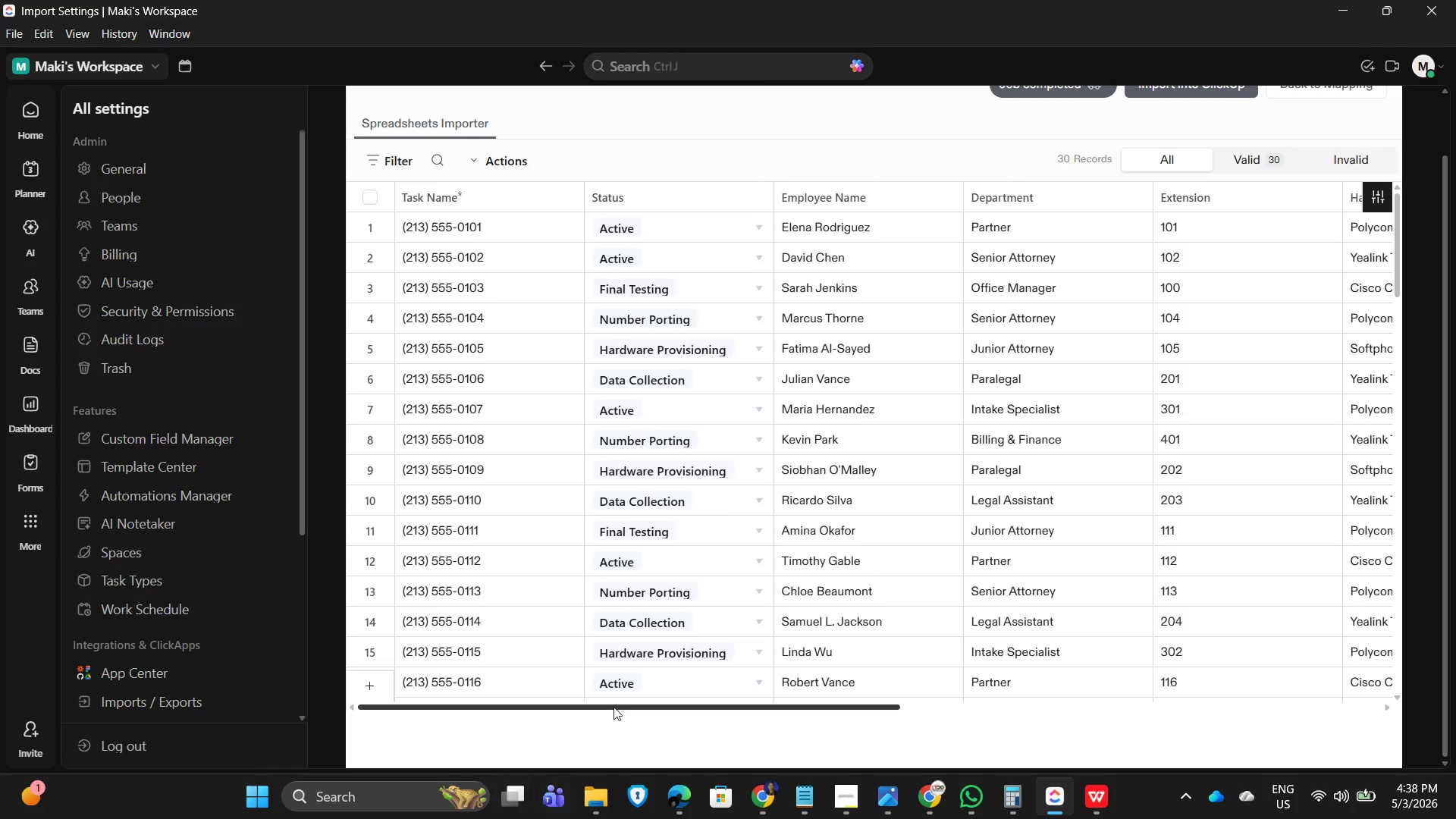 
left_click_drag(start_coordinate=[609, 706], to_coordinate=[877, 741])
 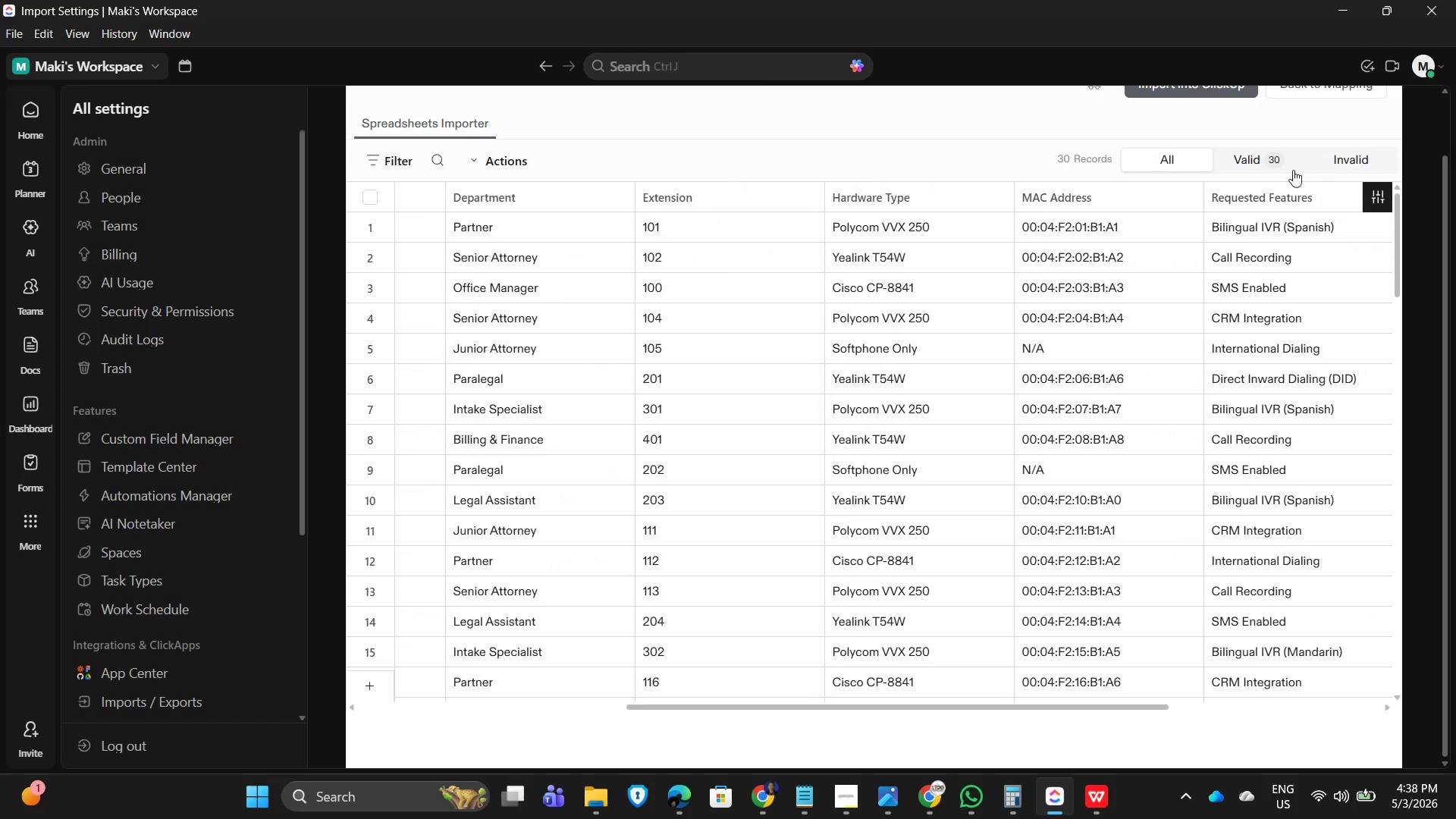 
scroll: coordinate [1324, 160], scroll_direction: up, amount: 3.0
 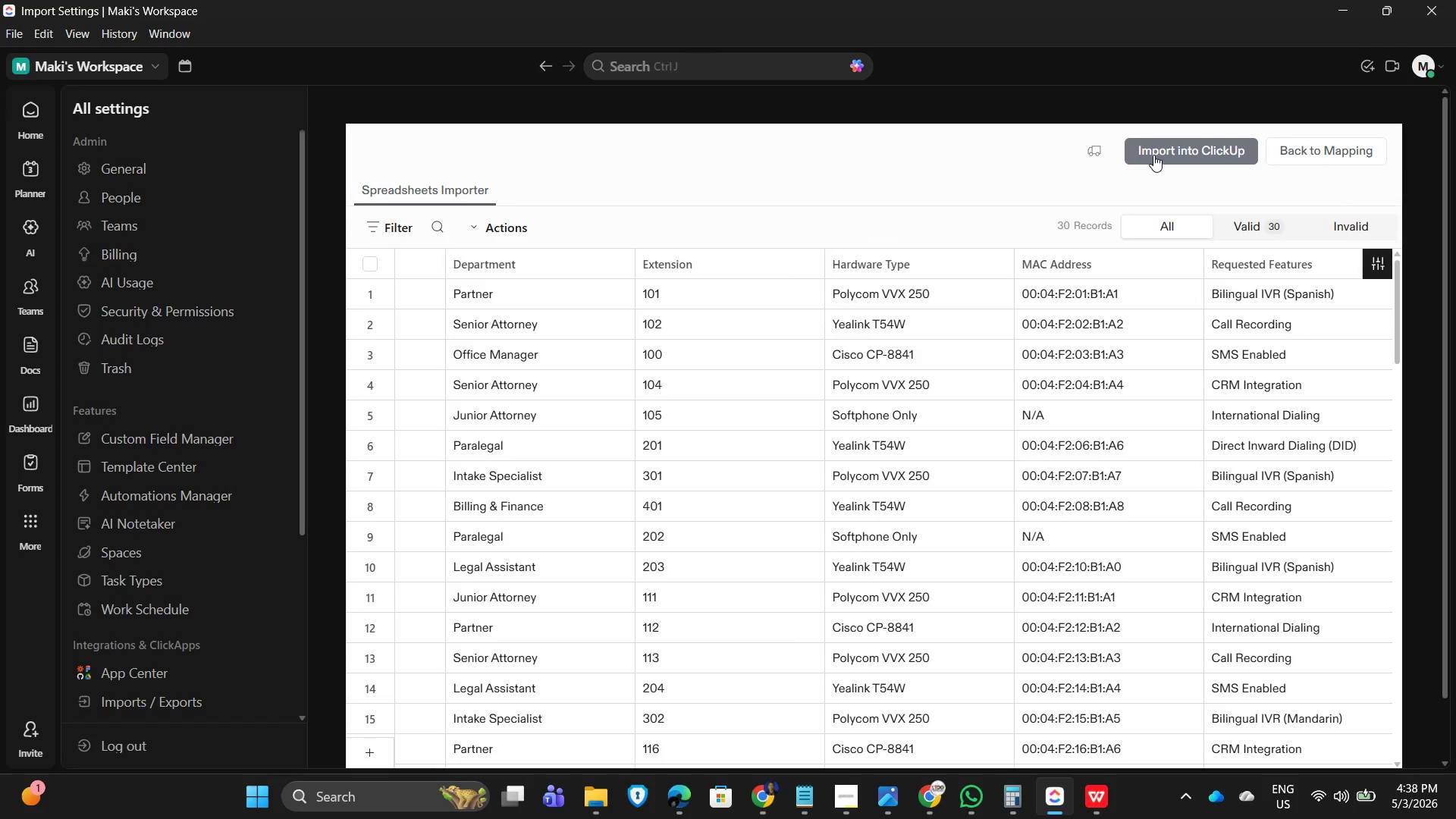 
left_click([1155, 155])
 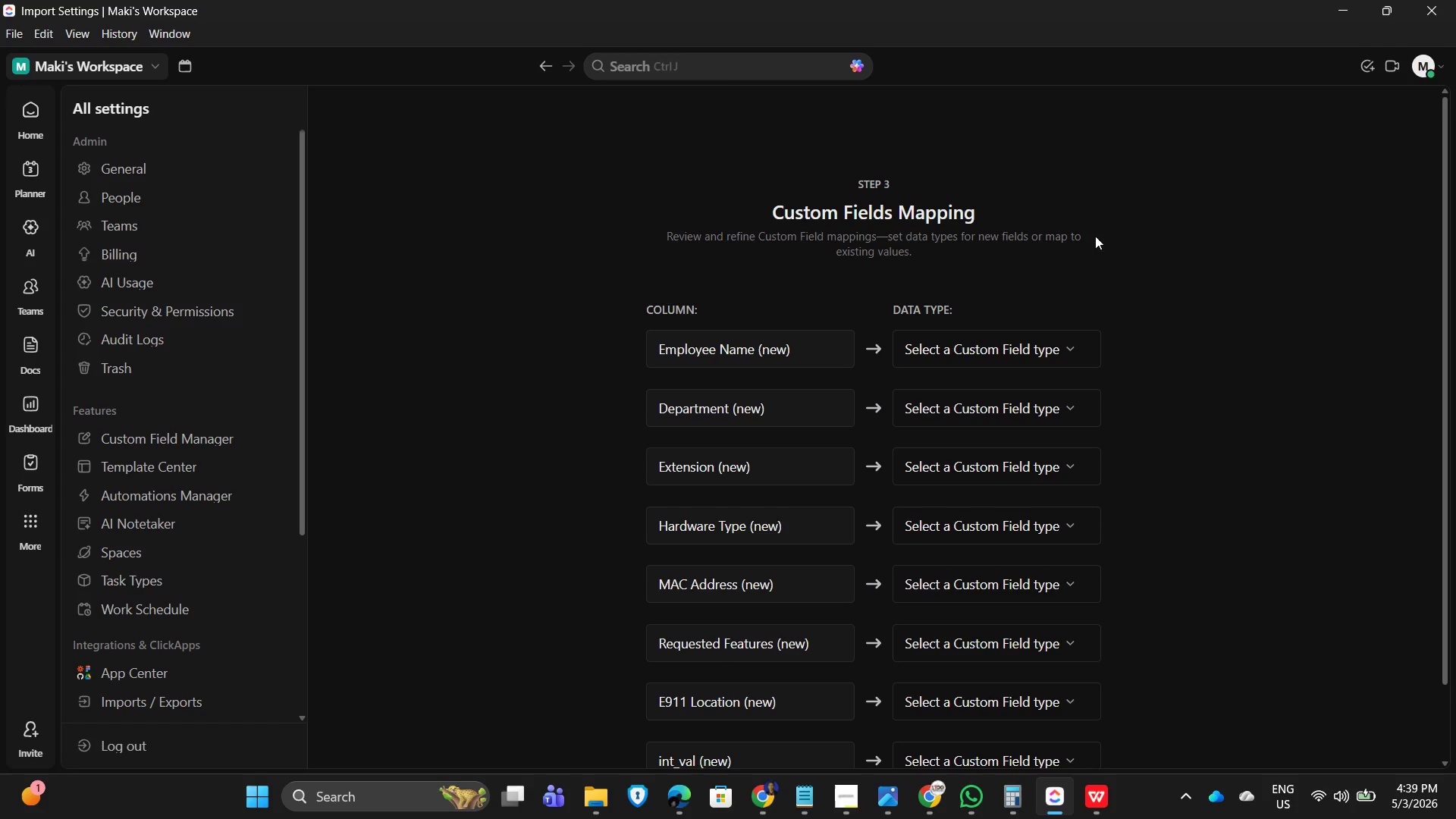 
wait(61.44)
 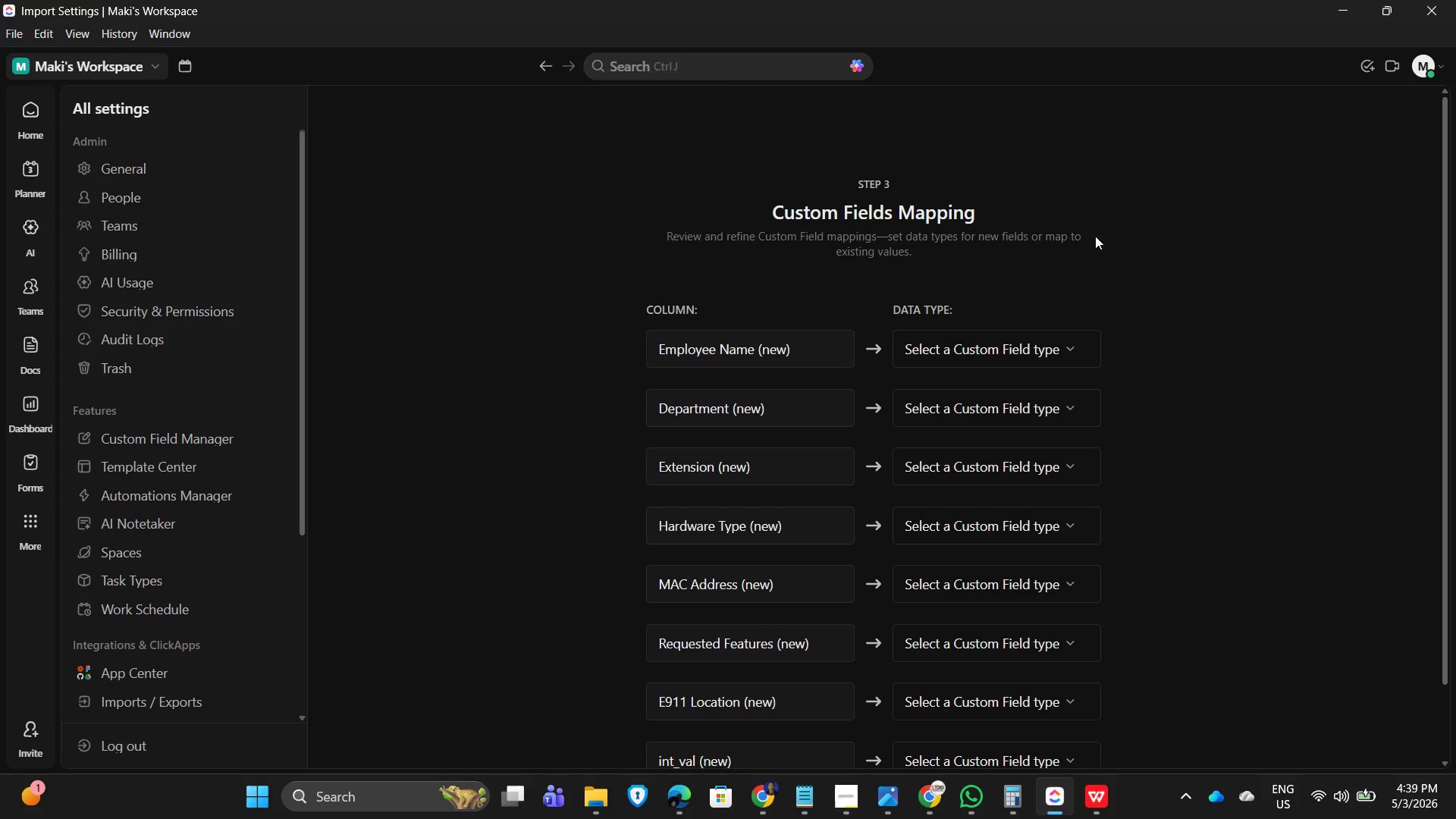 
left_click([973, 400])
 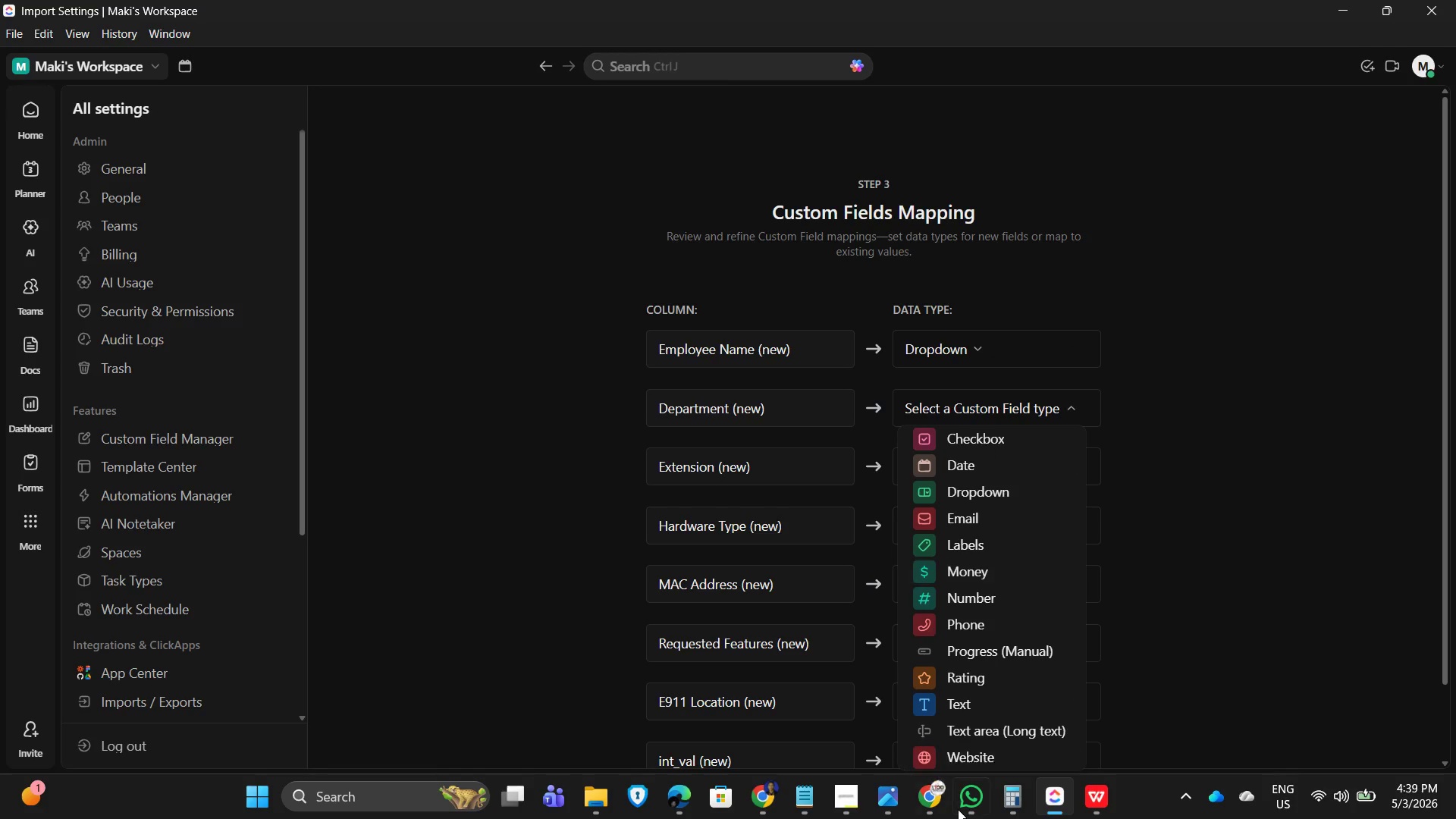 
scroll: coordinate [1003, 626], scroll_direction: down, amount: 4.0
 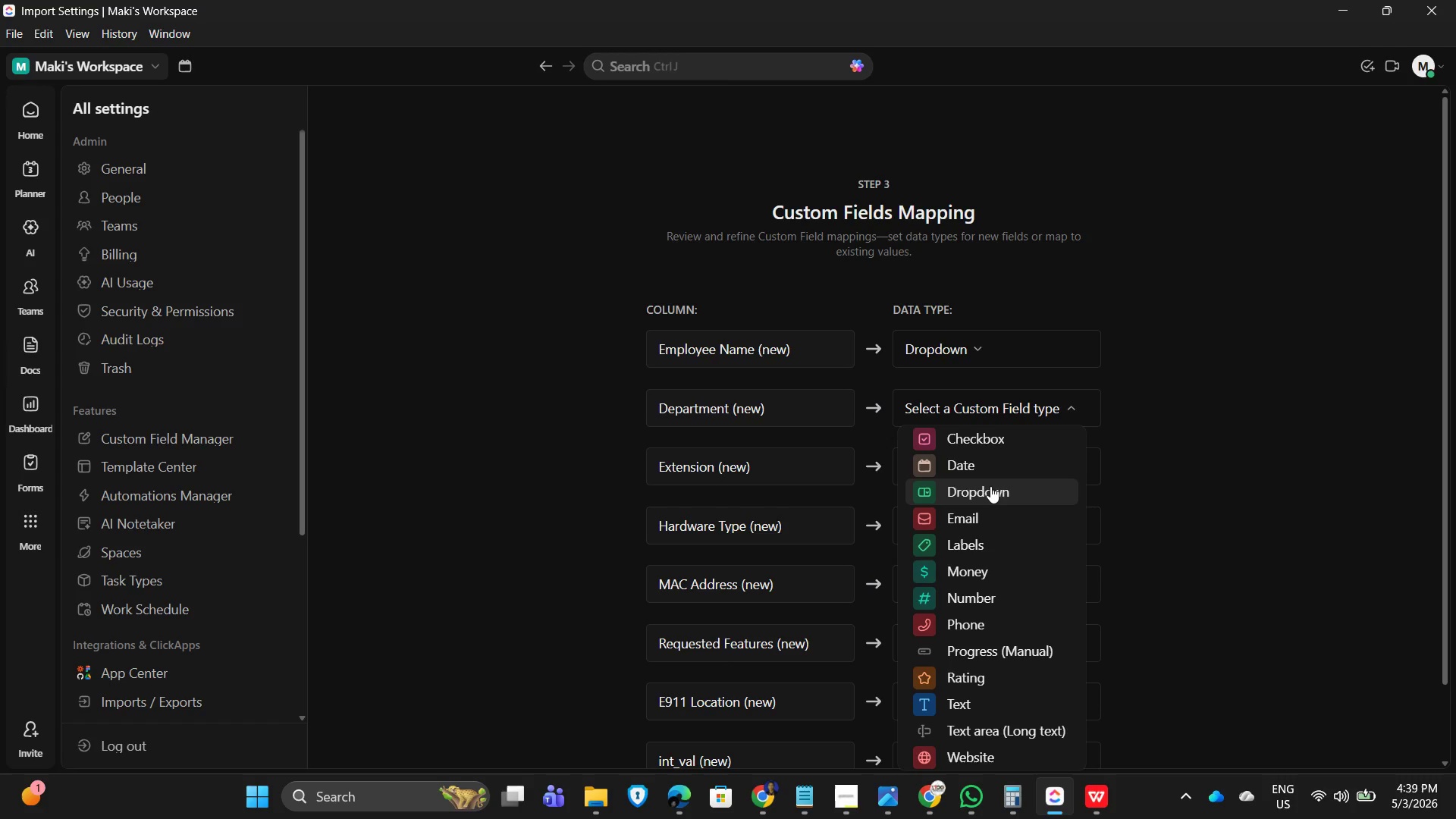 
left_click([990, 487])
 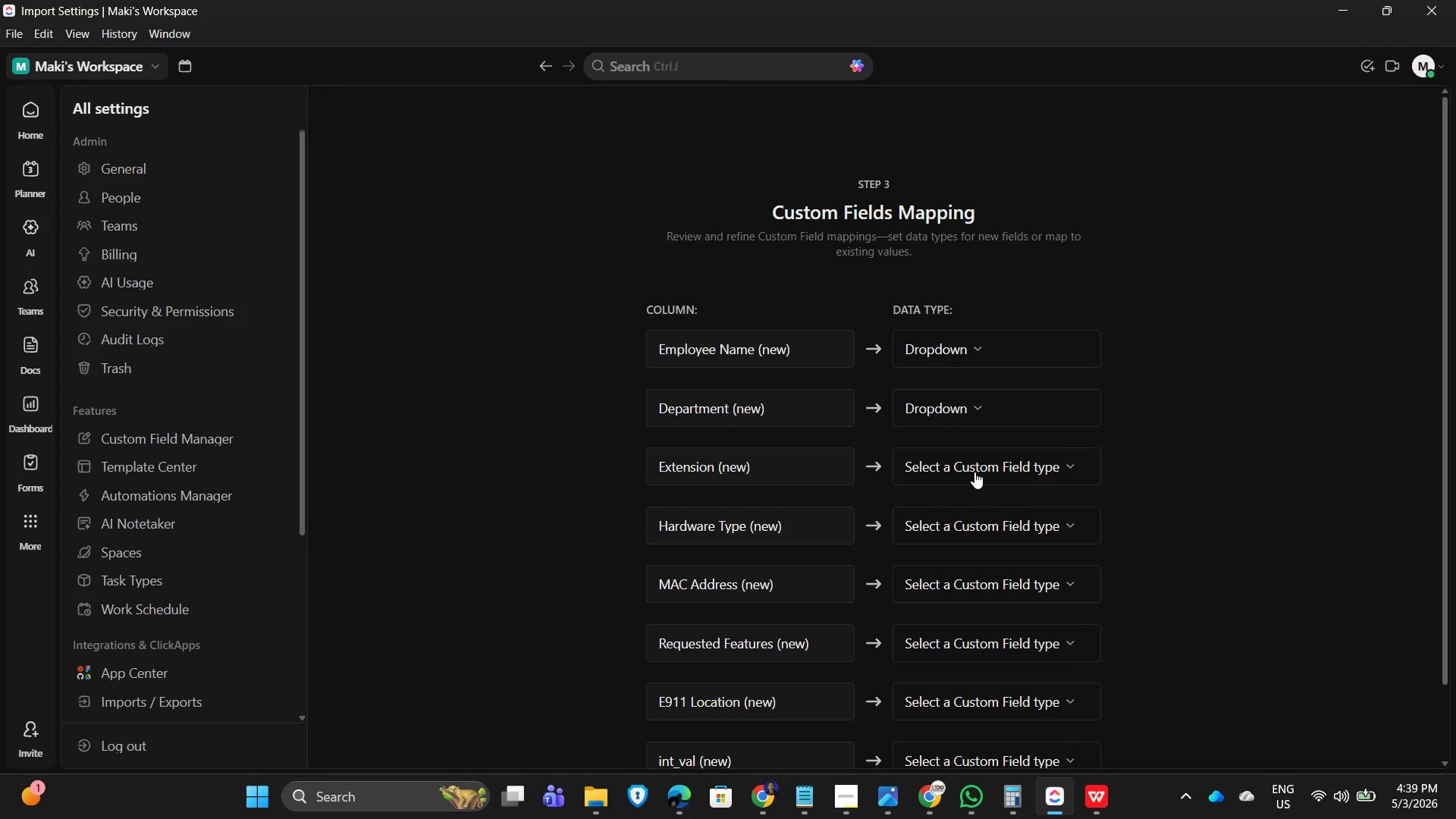 
wait(13.98)
 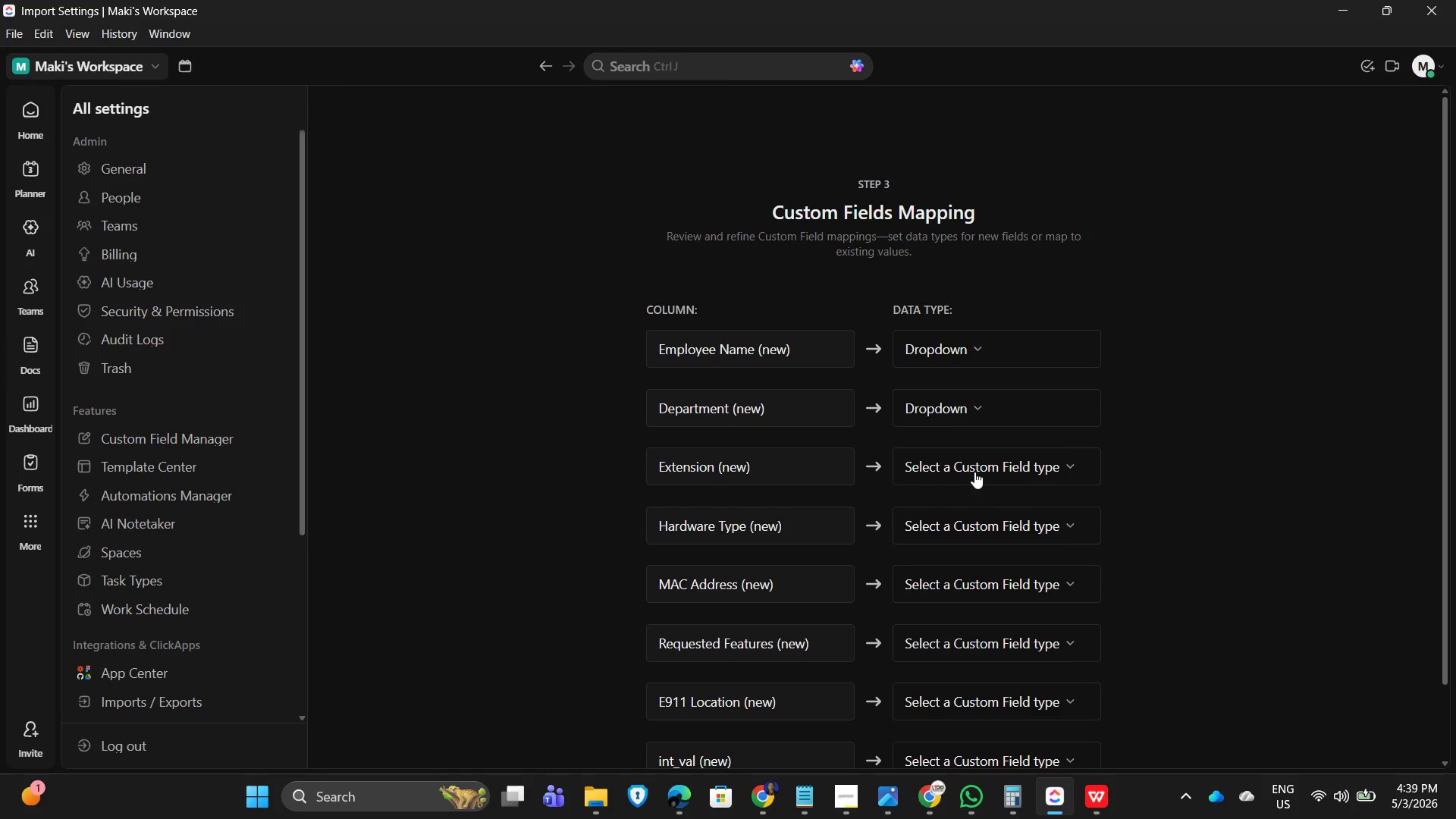 
left_click([1041, 467])
 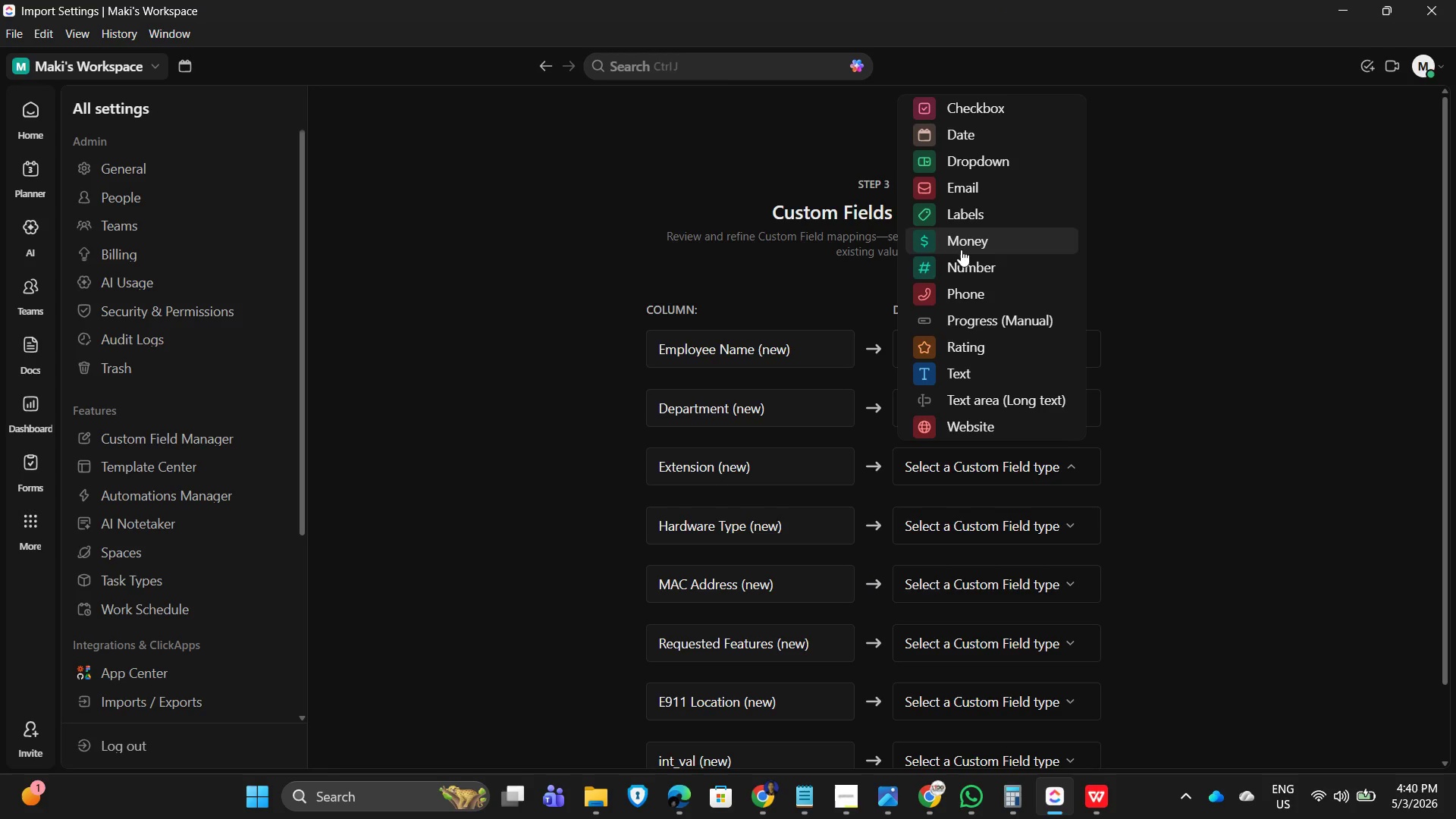 
left_click([987, 300])
 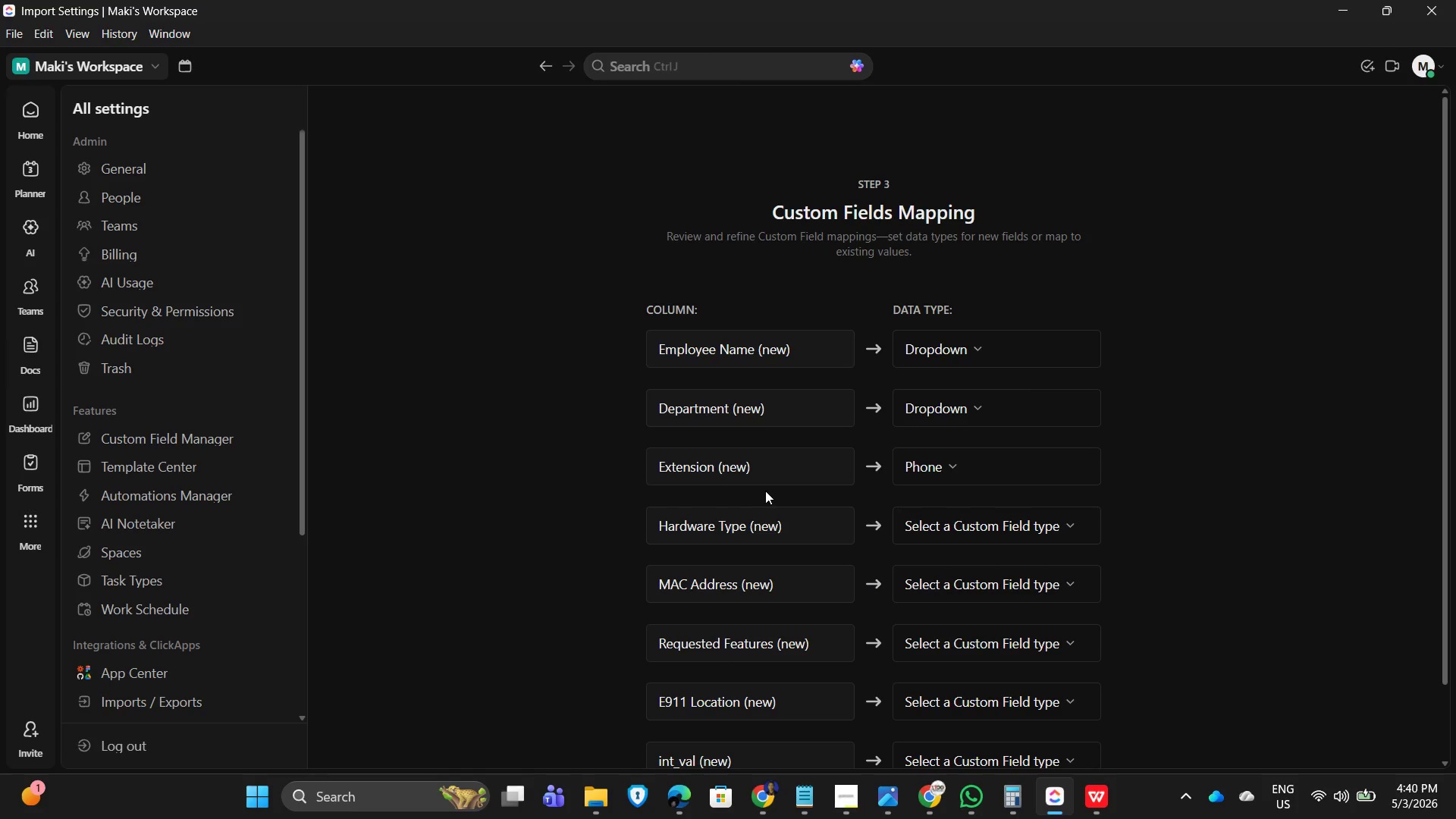 
scroll: coordinate [1116, 469], scroll_direction: down, amount: 2.0
 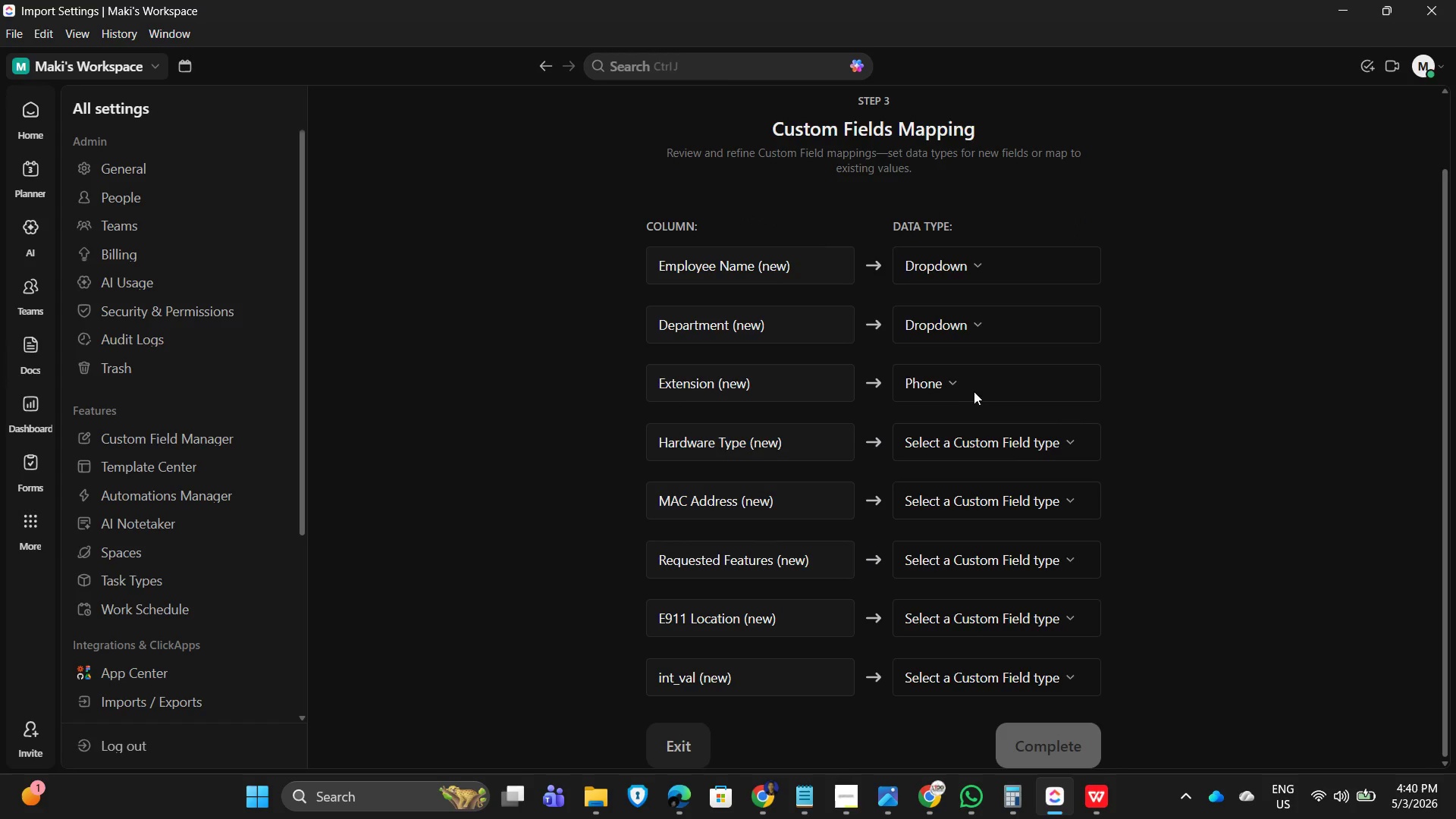 
left_click([950, 384])
 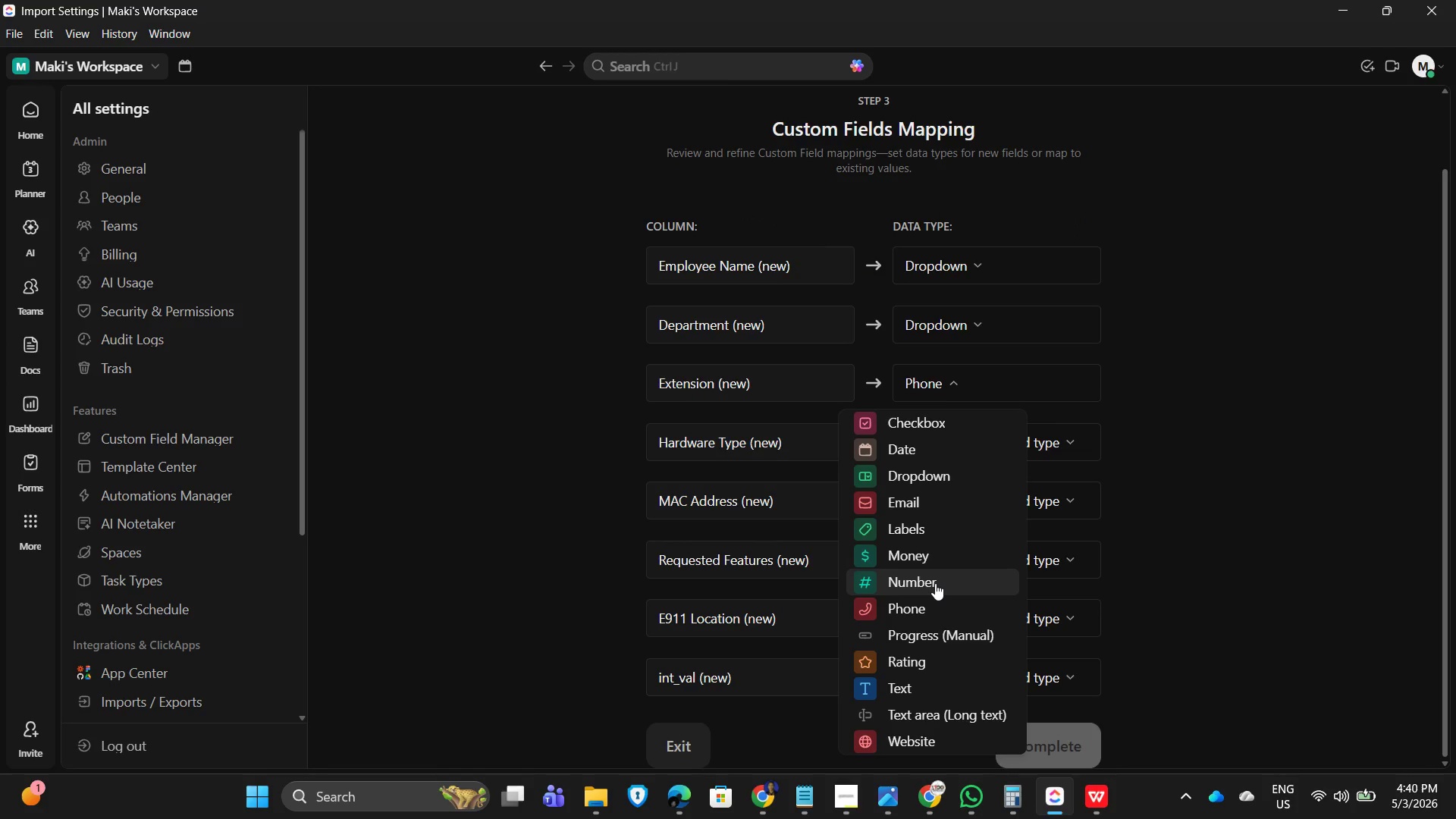 
left_click([935, 583])
 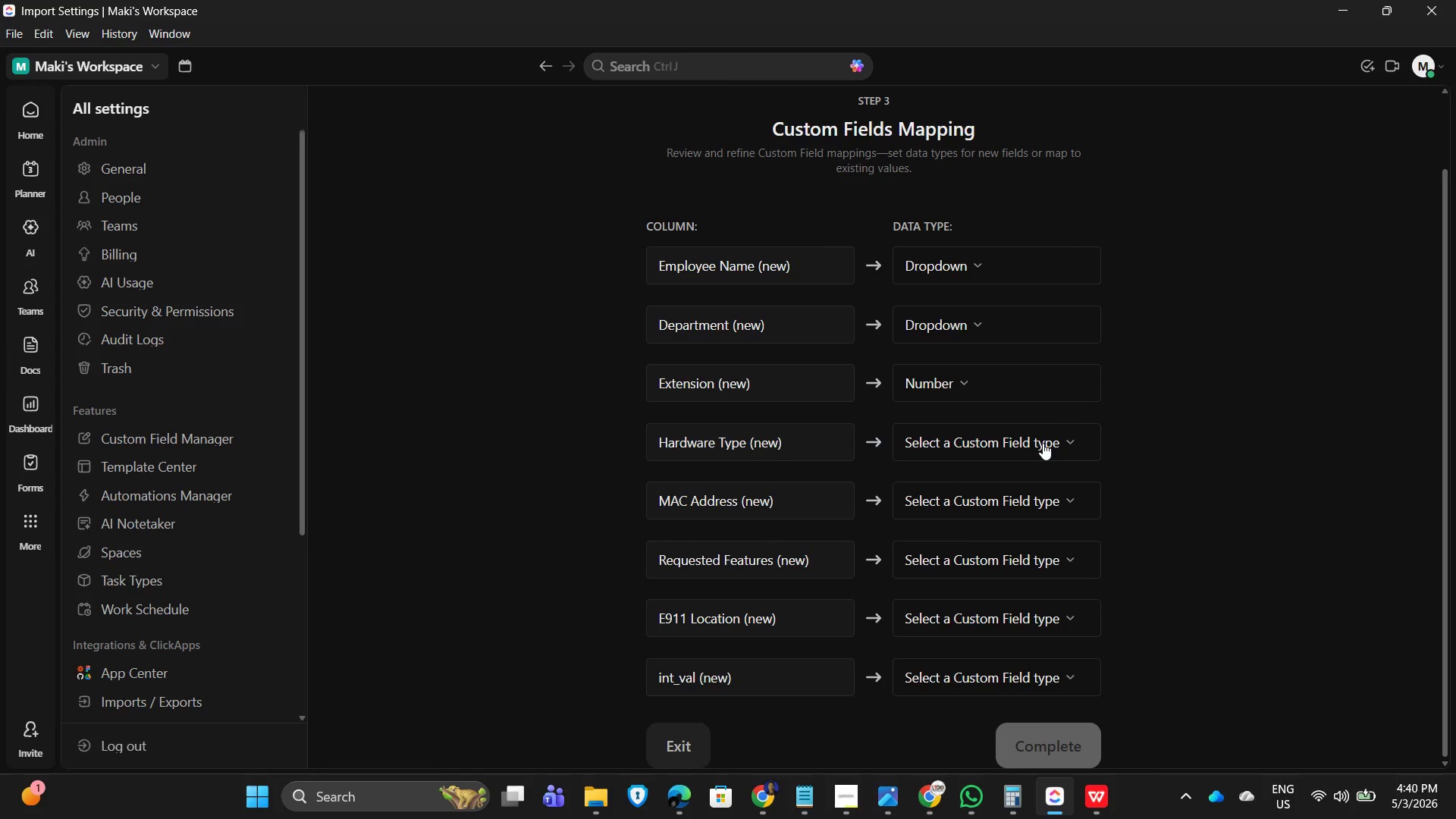 
wait(8.52)
 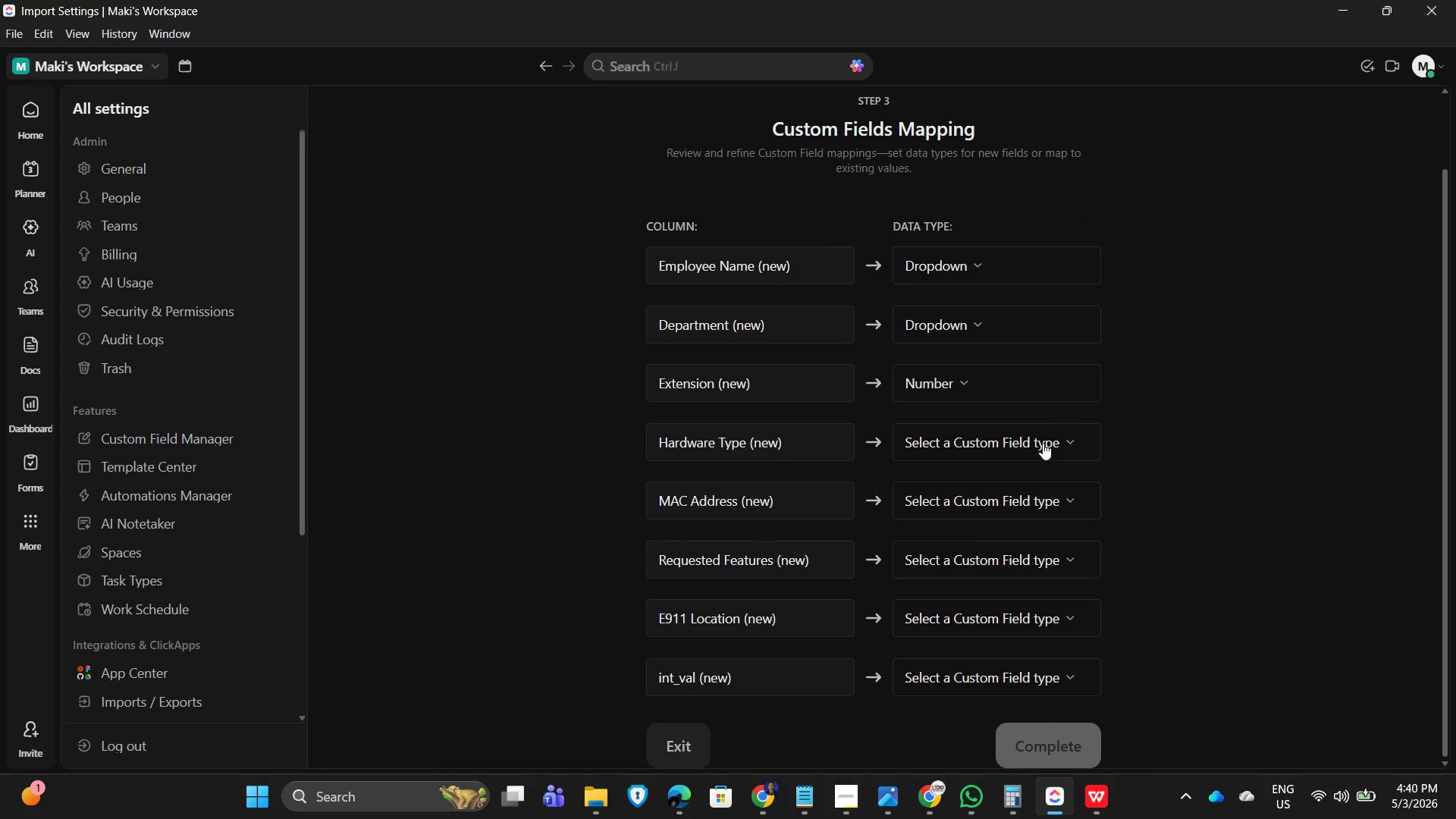 
left_click([958, 383])
 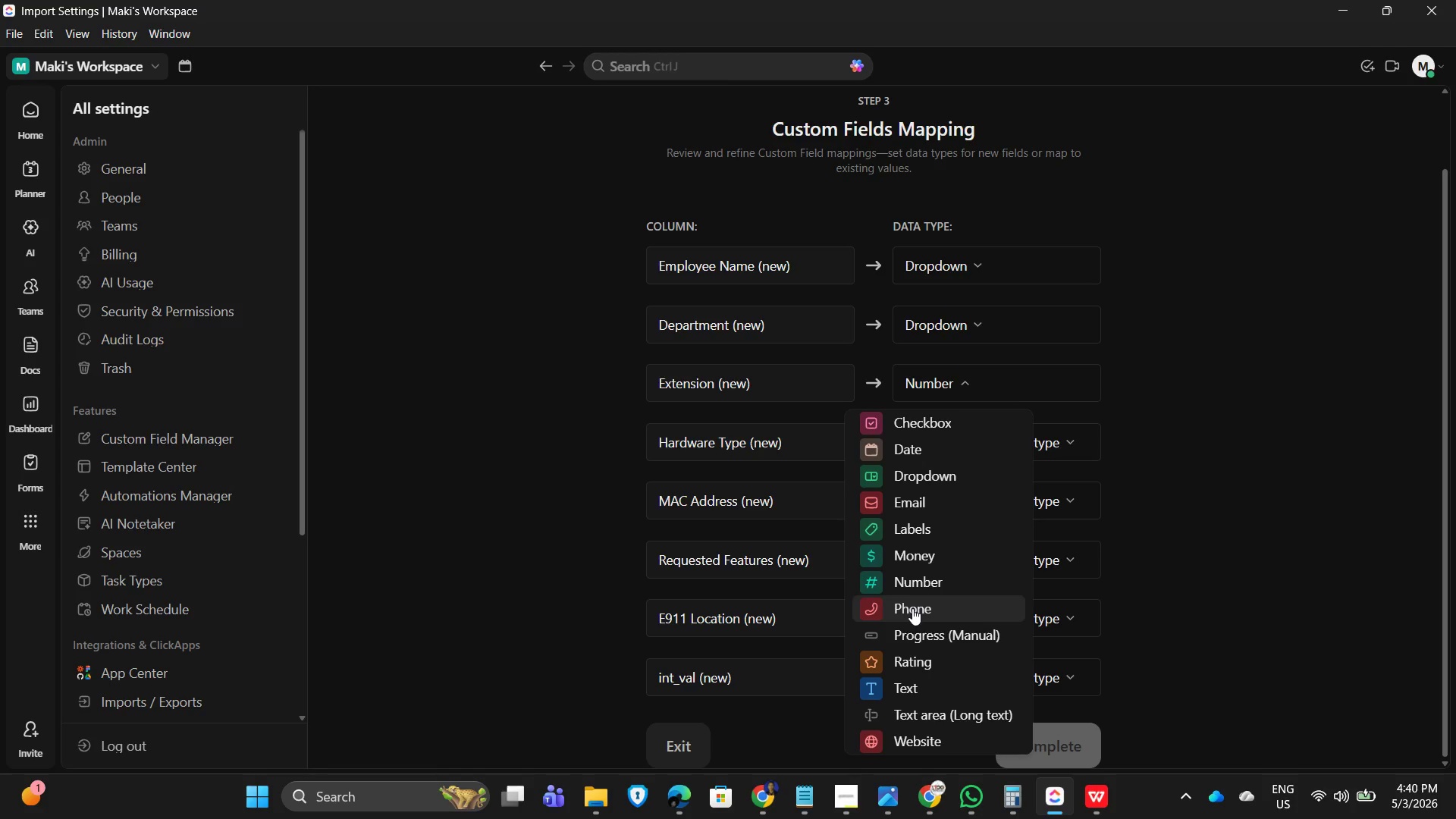 
left_click([912, 610])
 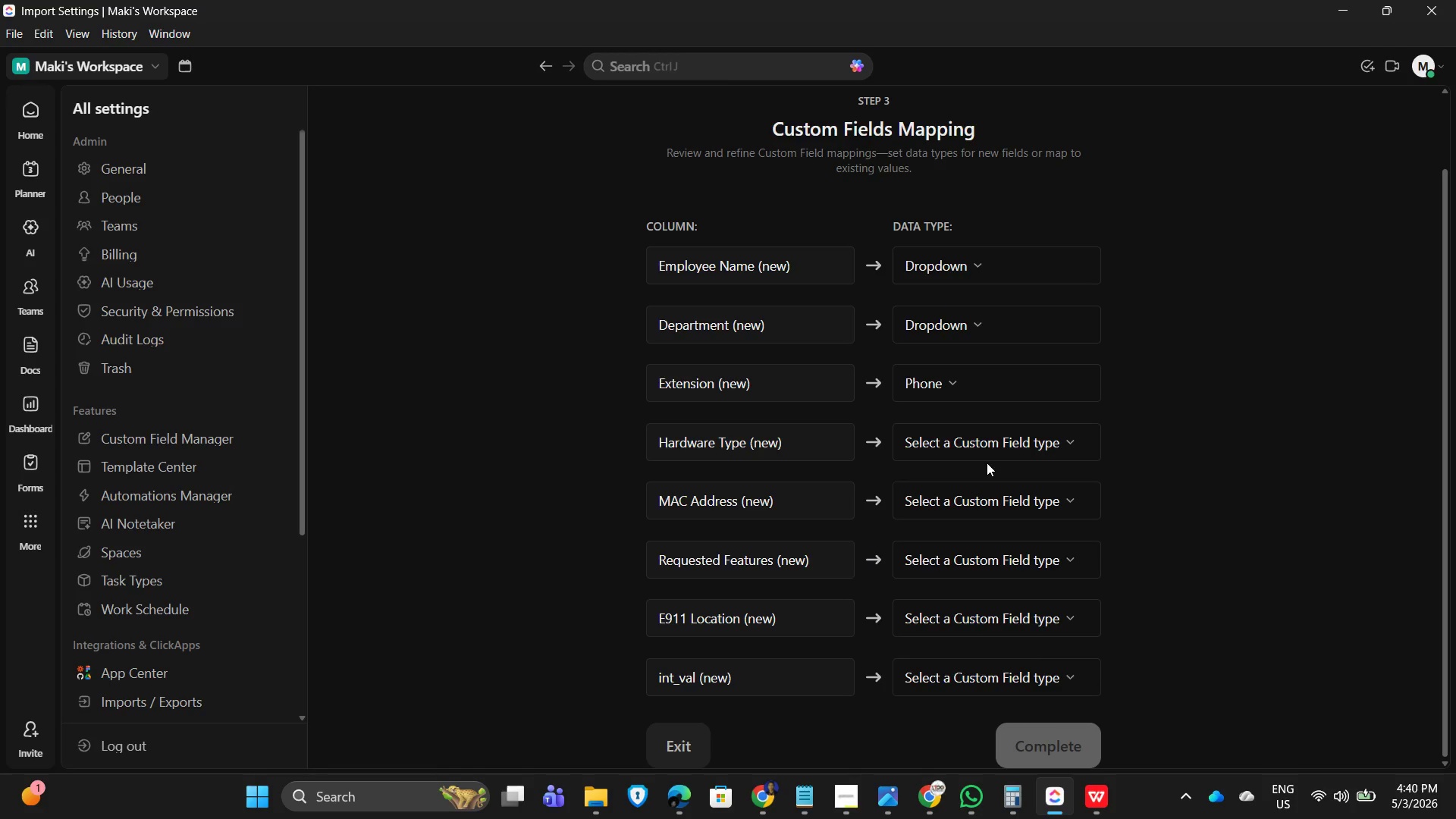 
wait(8.23)
 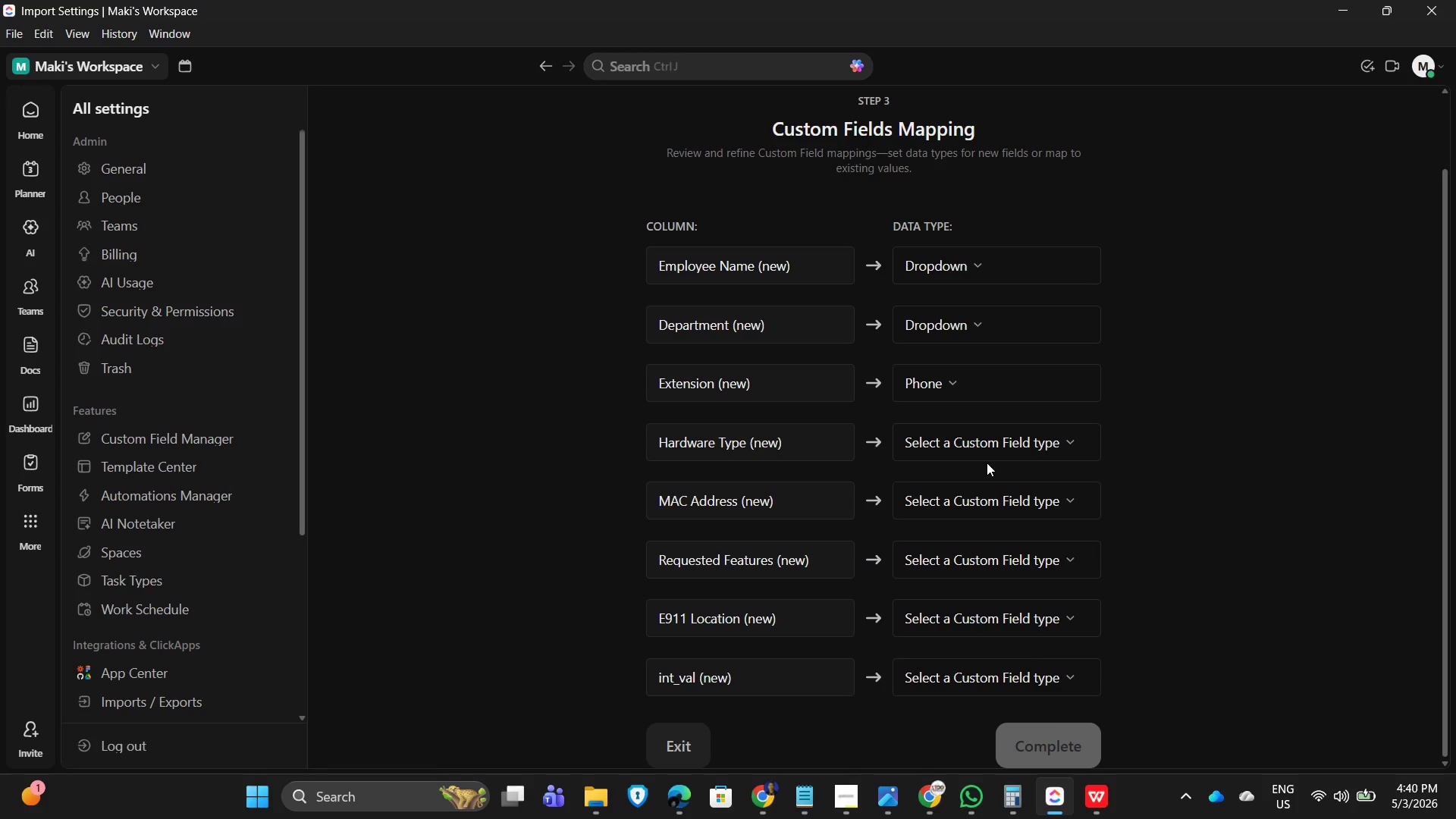 
left_click([944, 386])
 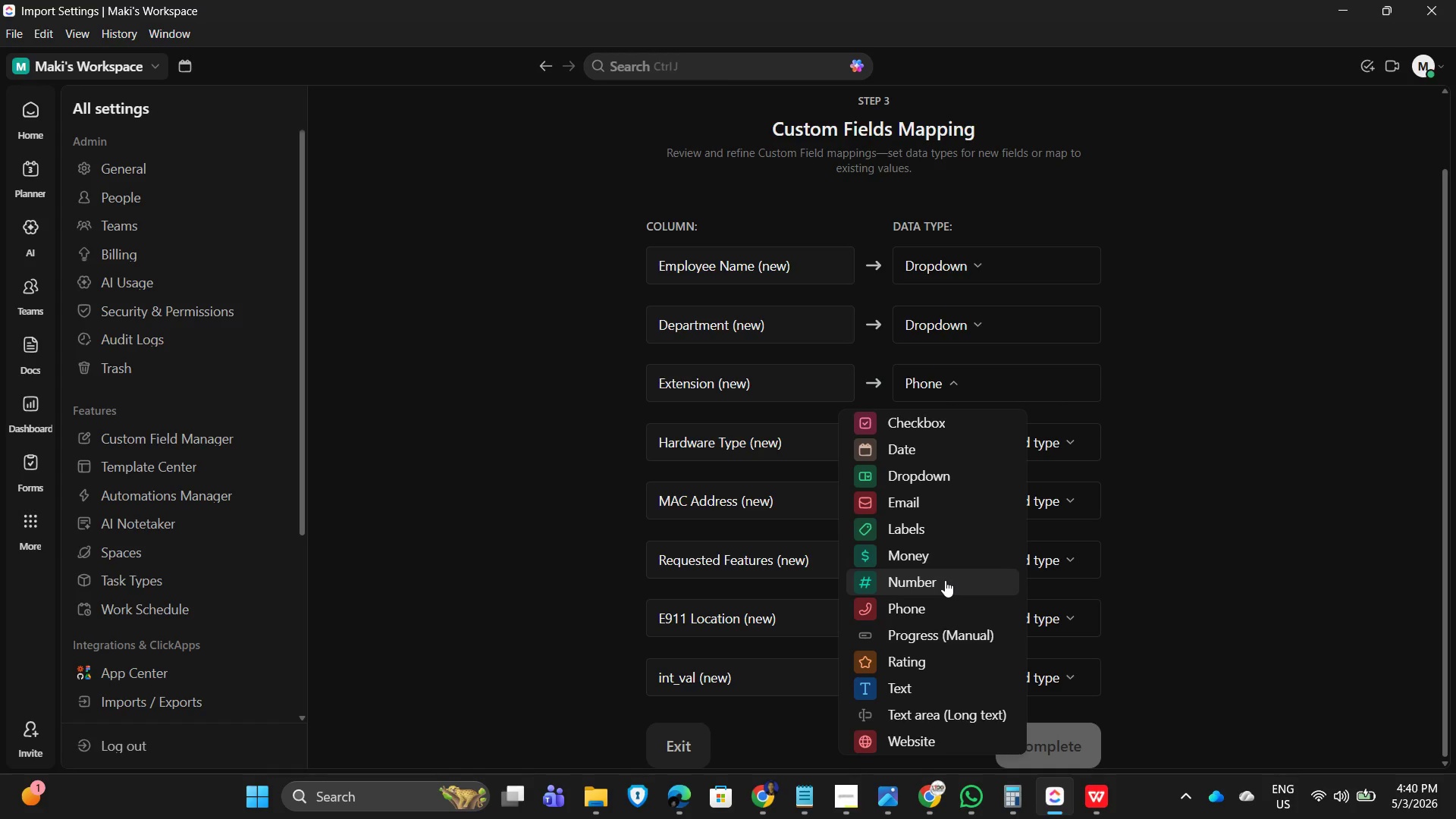 
left_click([1326, 447])
 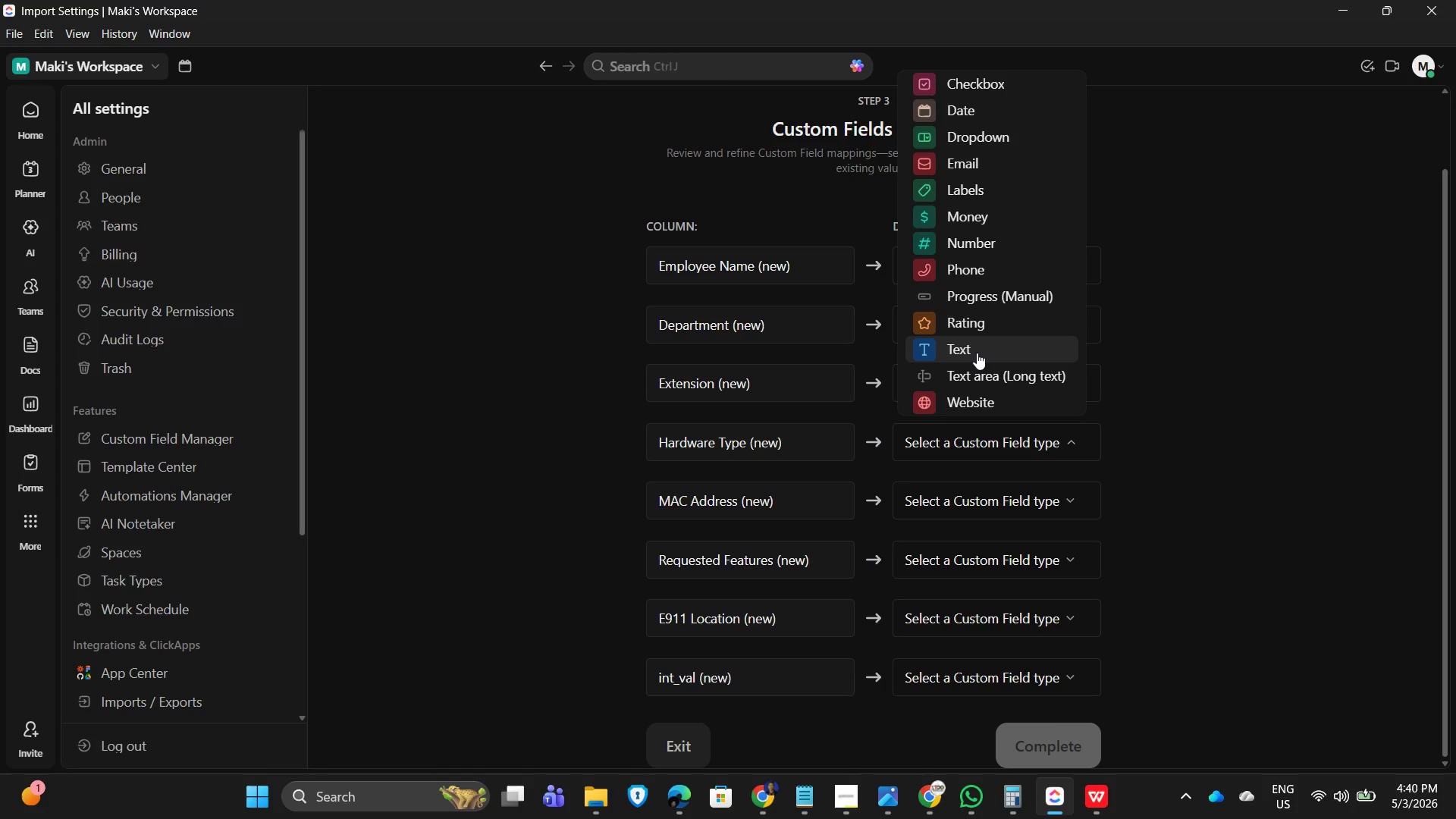 
wait(10.05)
 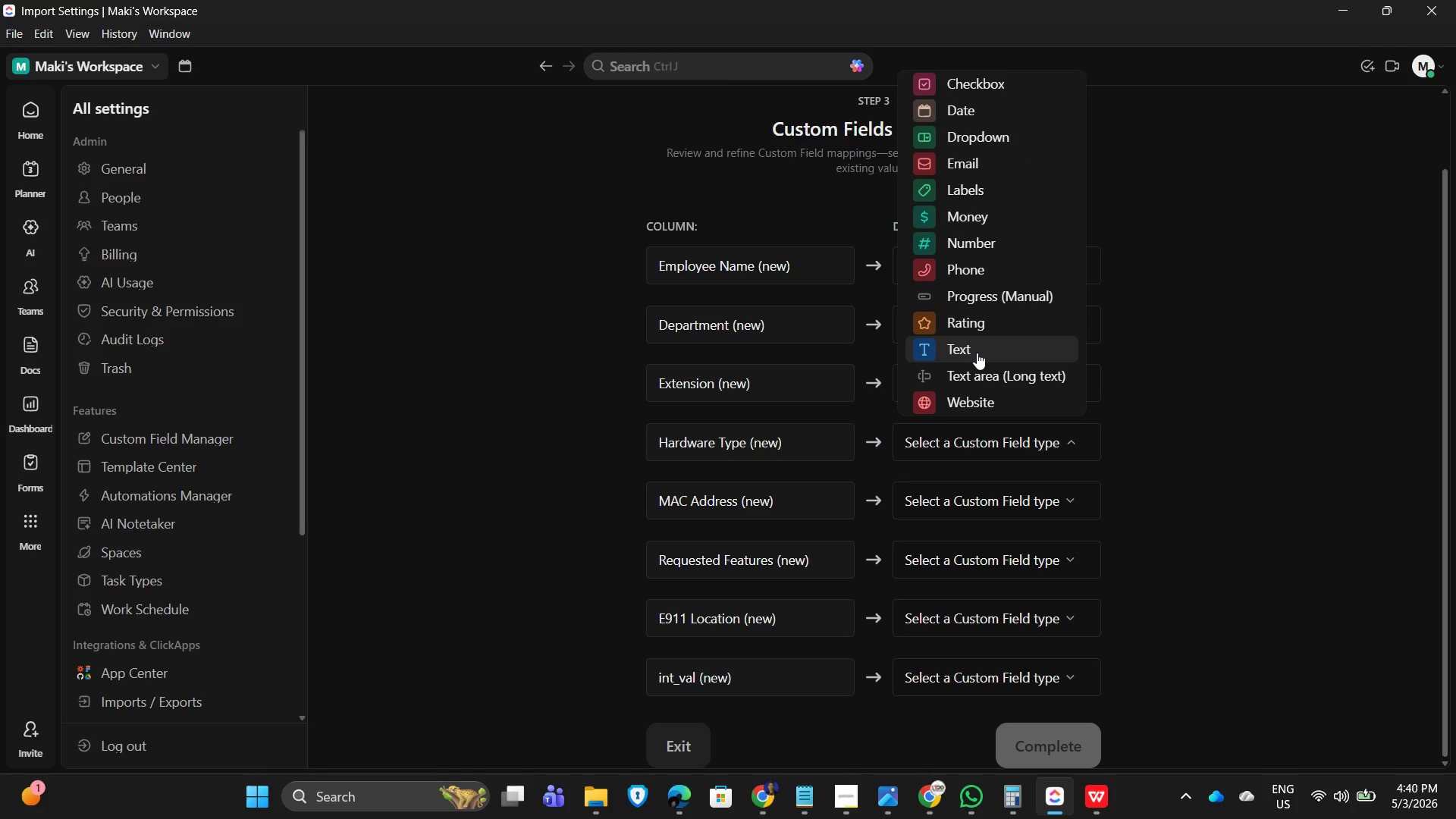 
left_click([992, 132])
 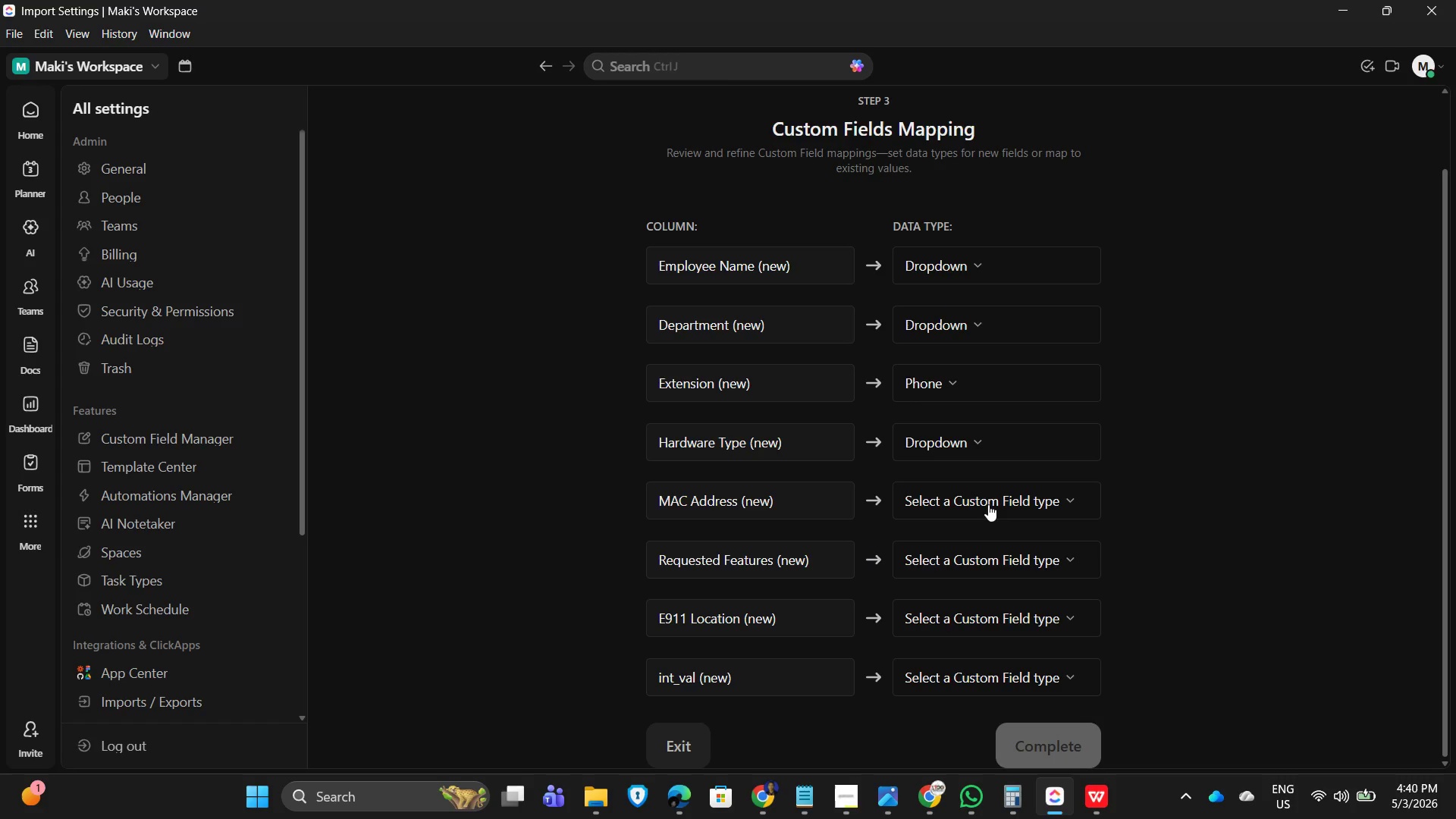 
left_click([987, 504])
 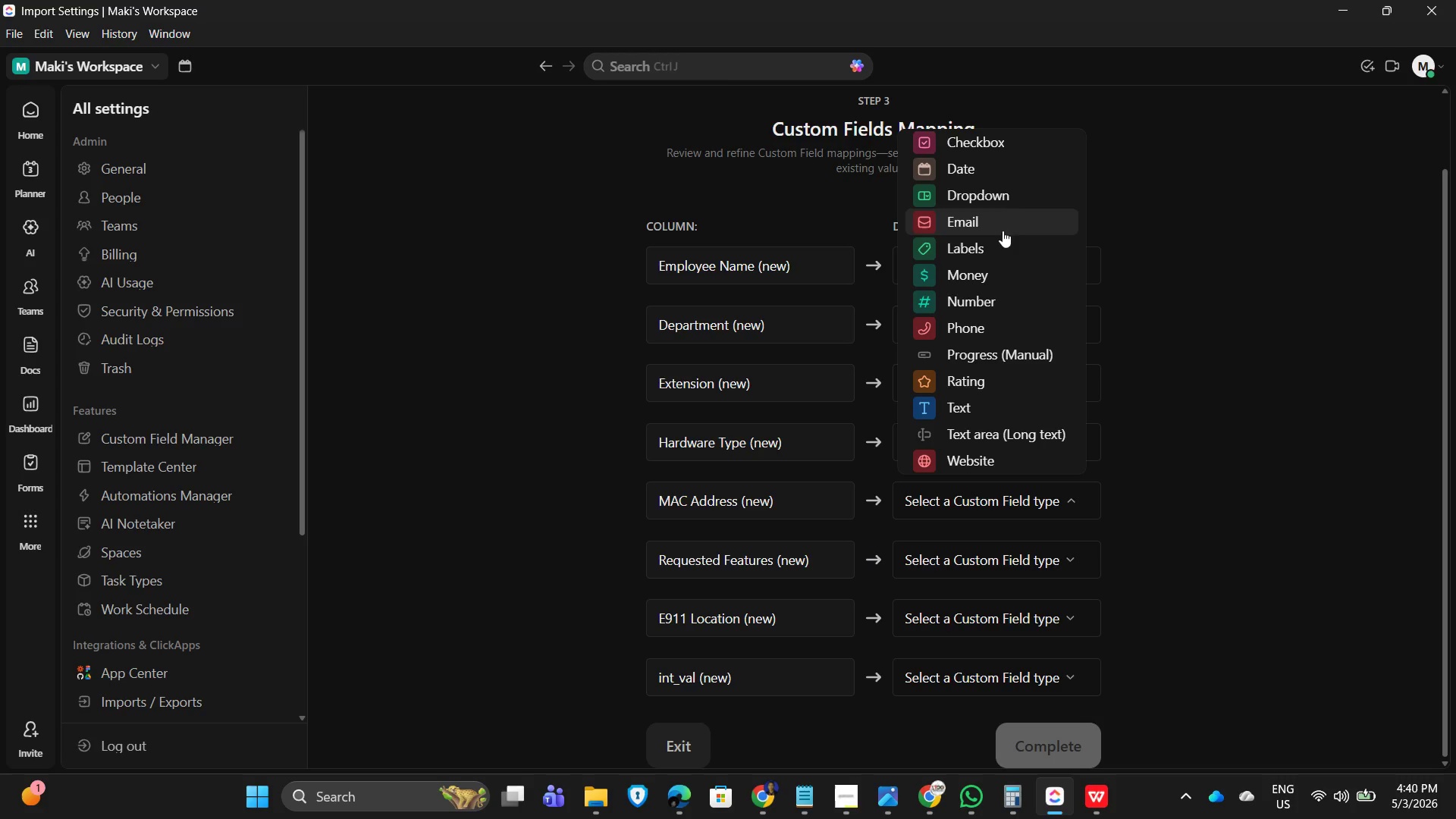 
left_click([974, 413])
 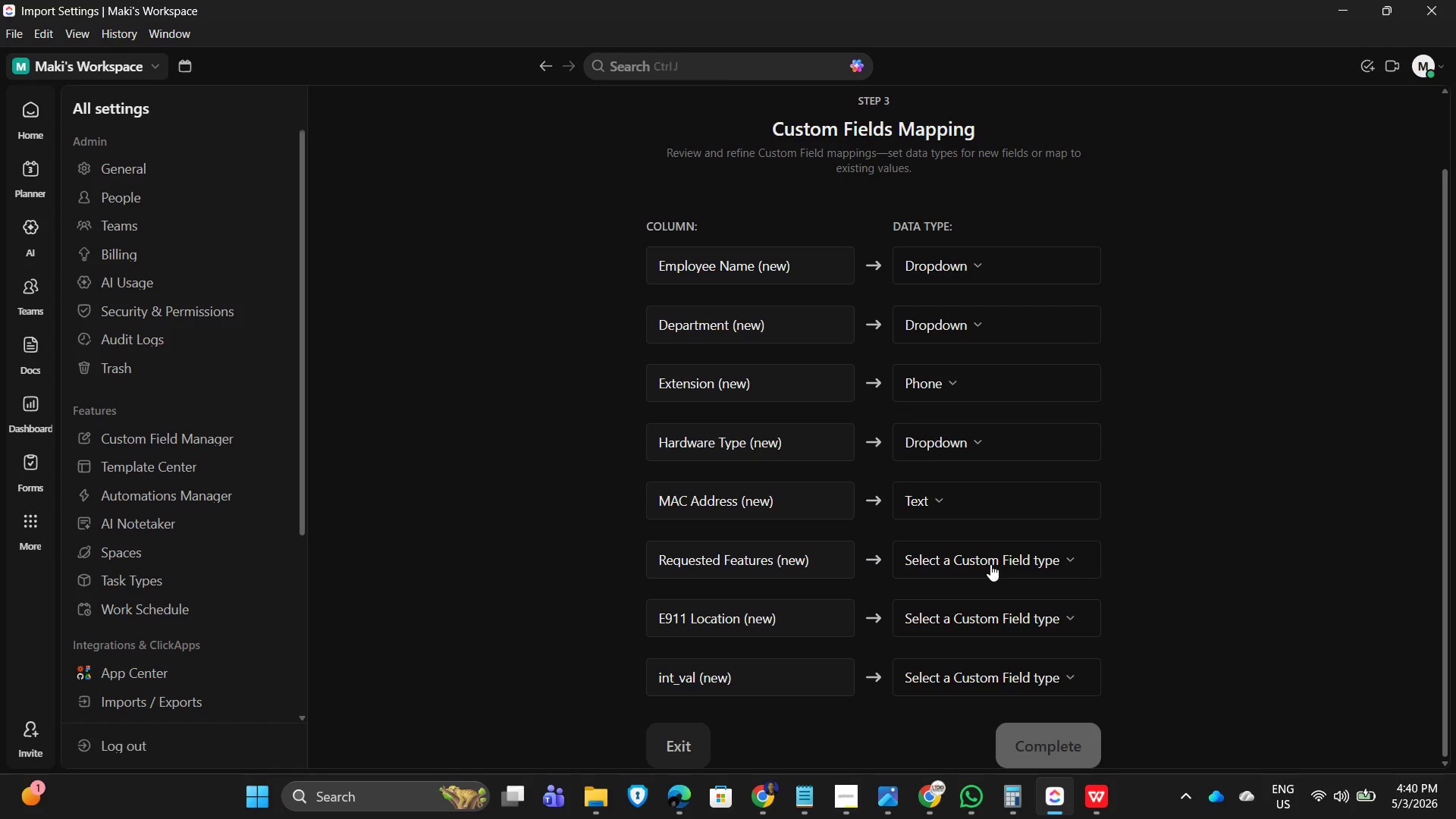 
left_click([989, 565])
 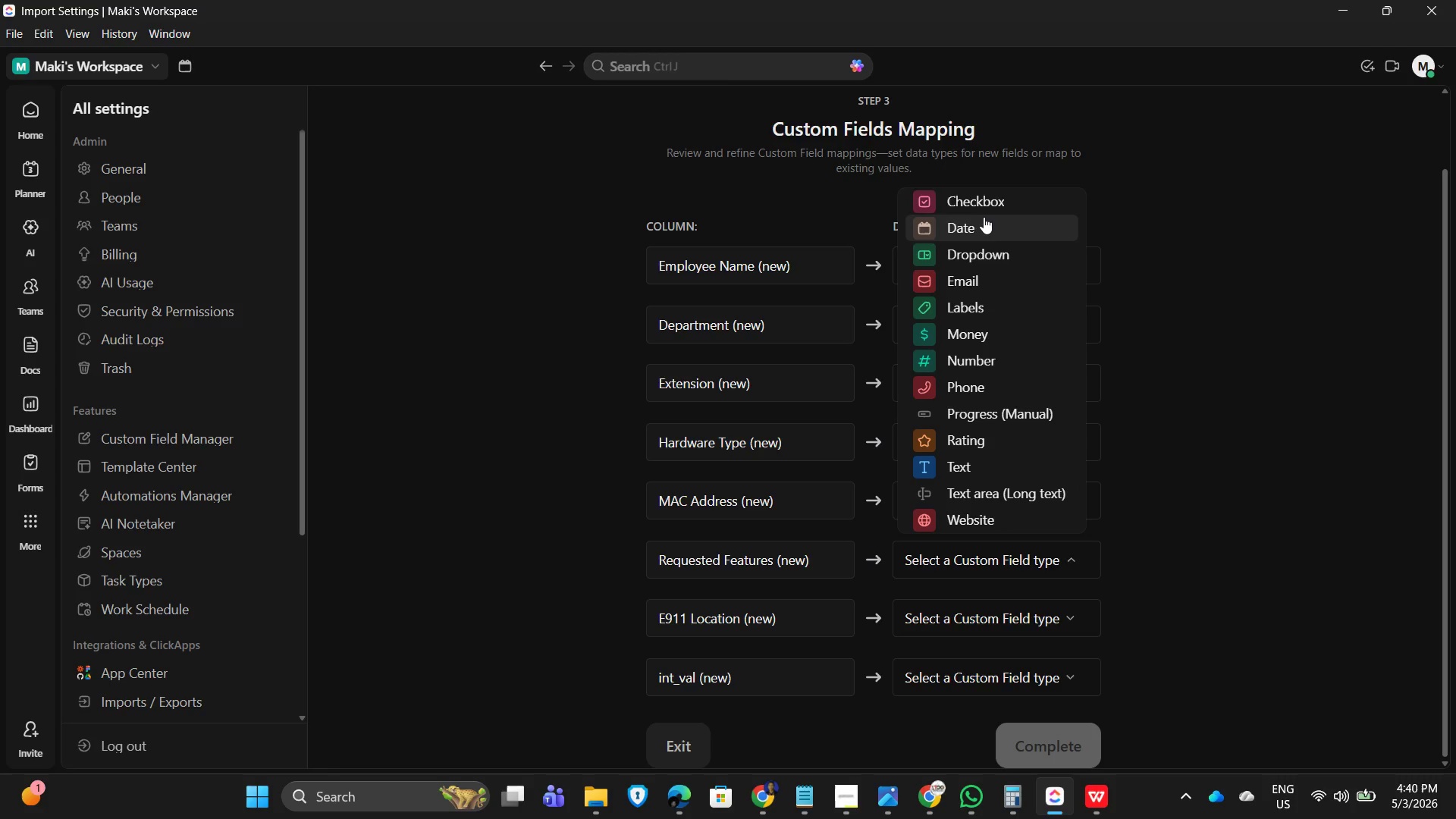 
scroll: coordinate [969, 413], scroll_direction: down, amount: 3.0
 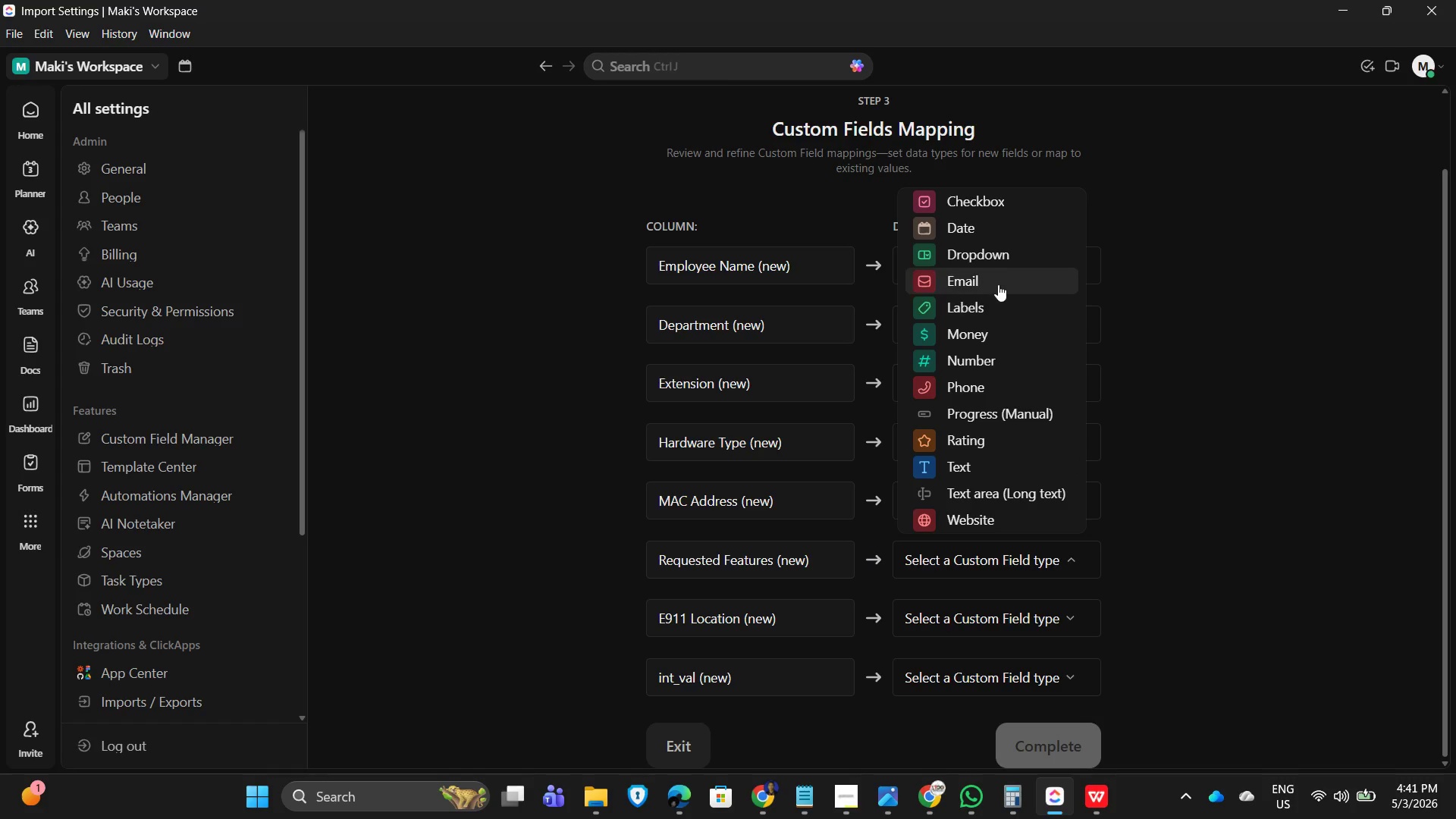 
left_click([995, 251])
 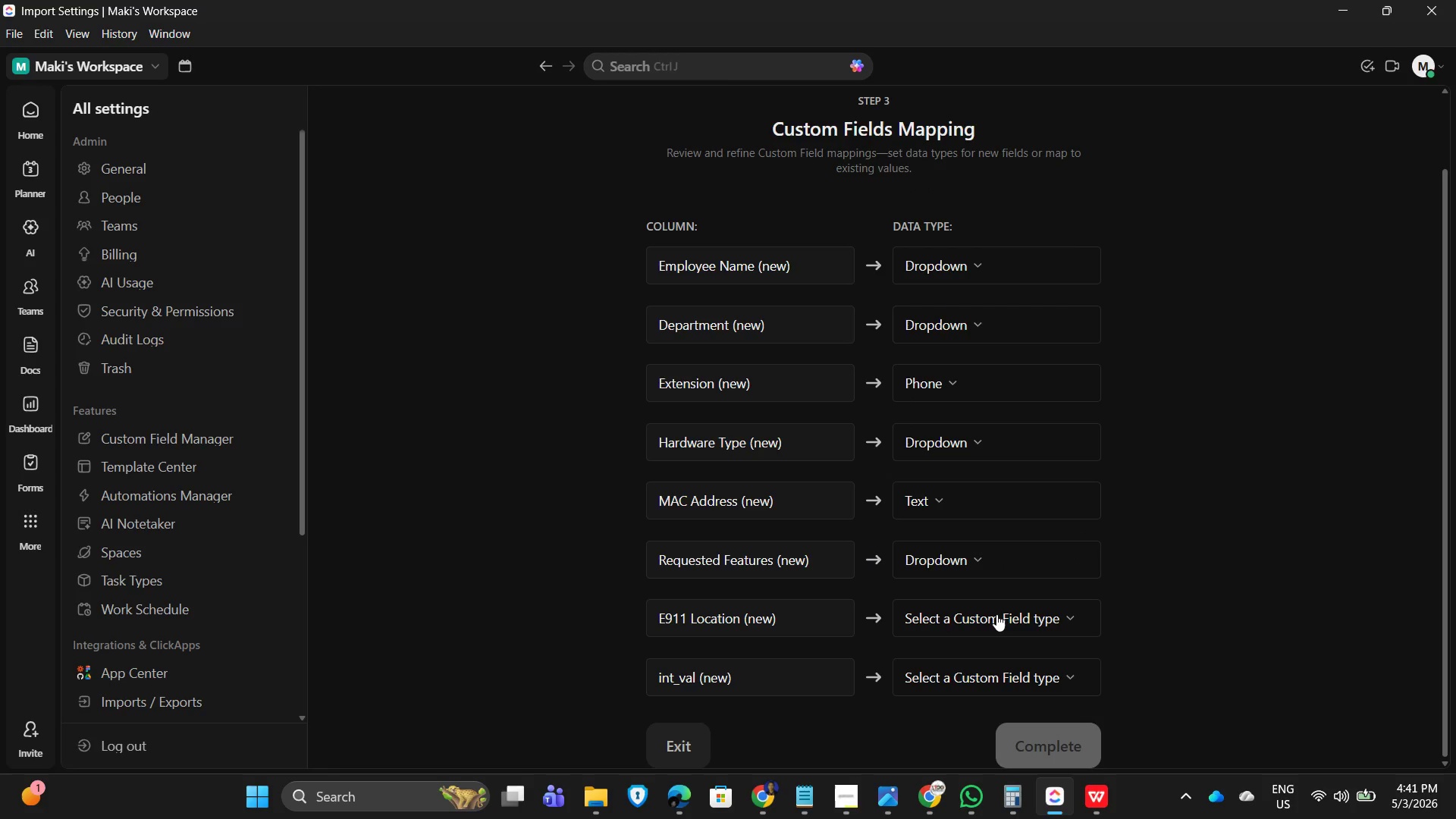 
left_click([996, 614])
 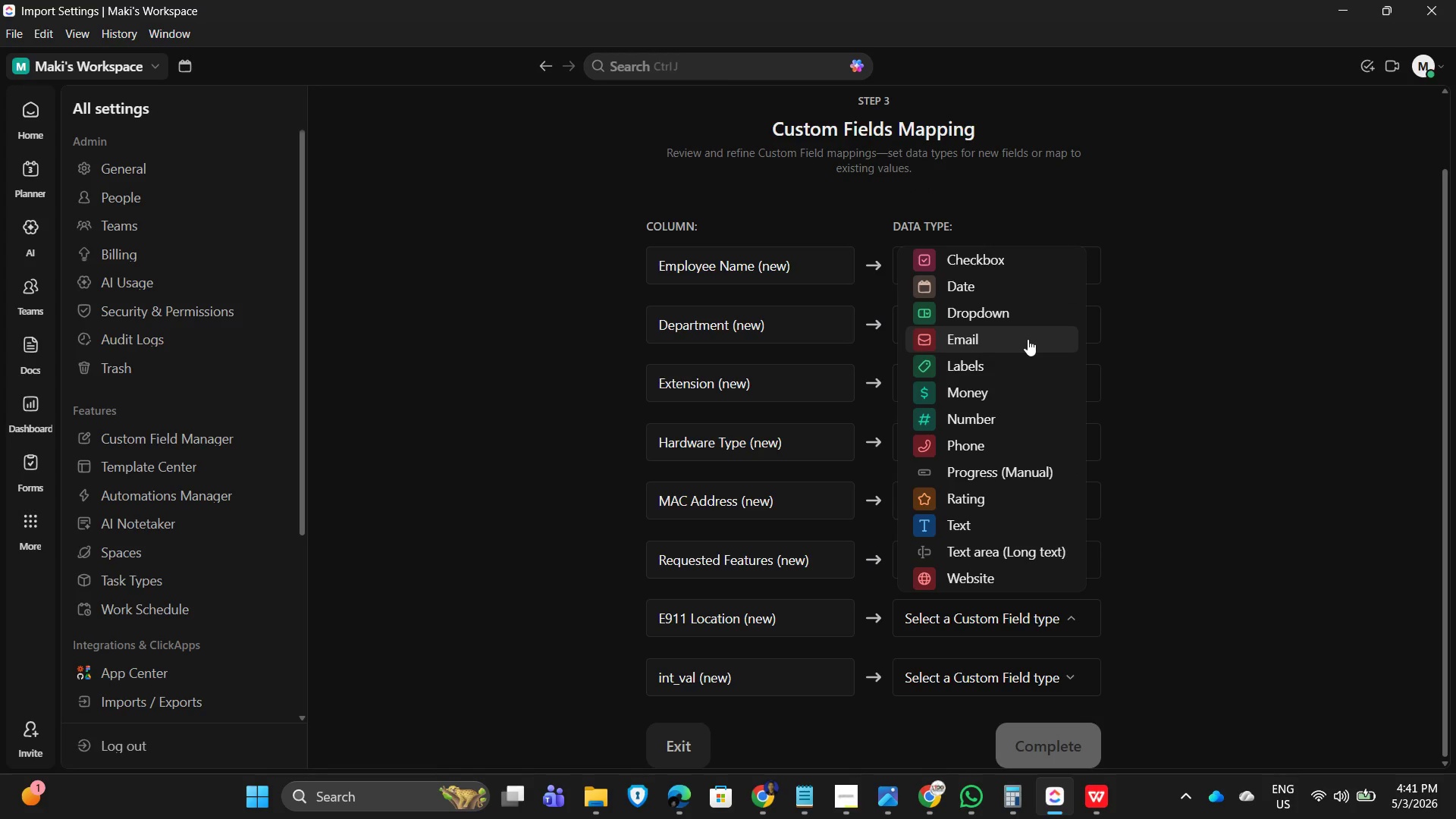 
left_click([985, 530])
 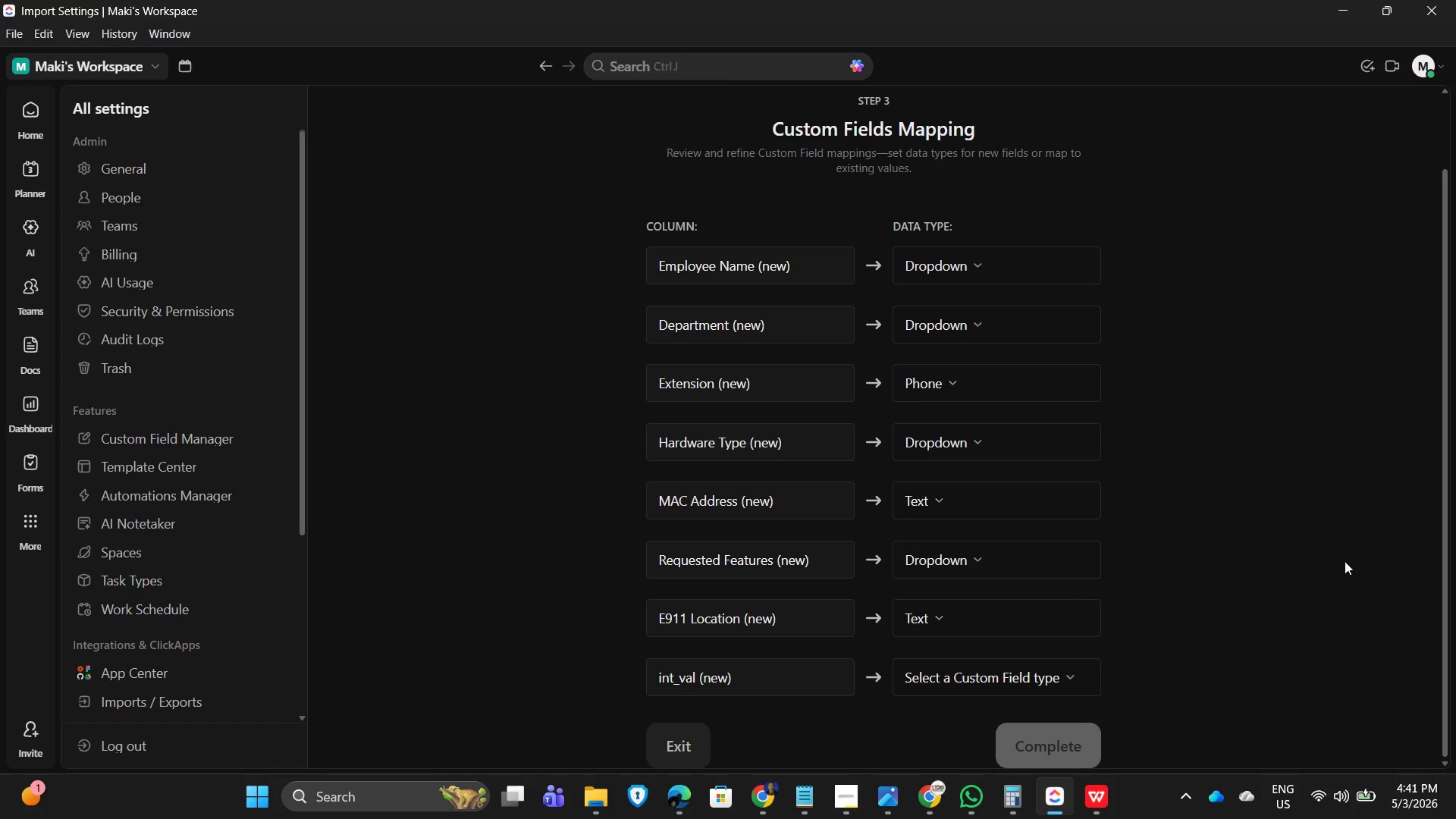 
scroll: coordinate [1330, 577], scroll_direction: down, amount: 3.0
 